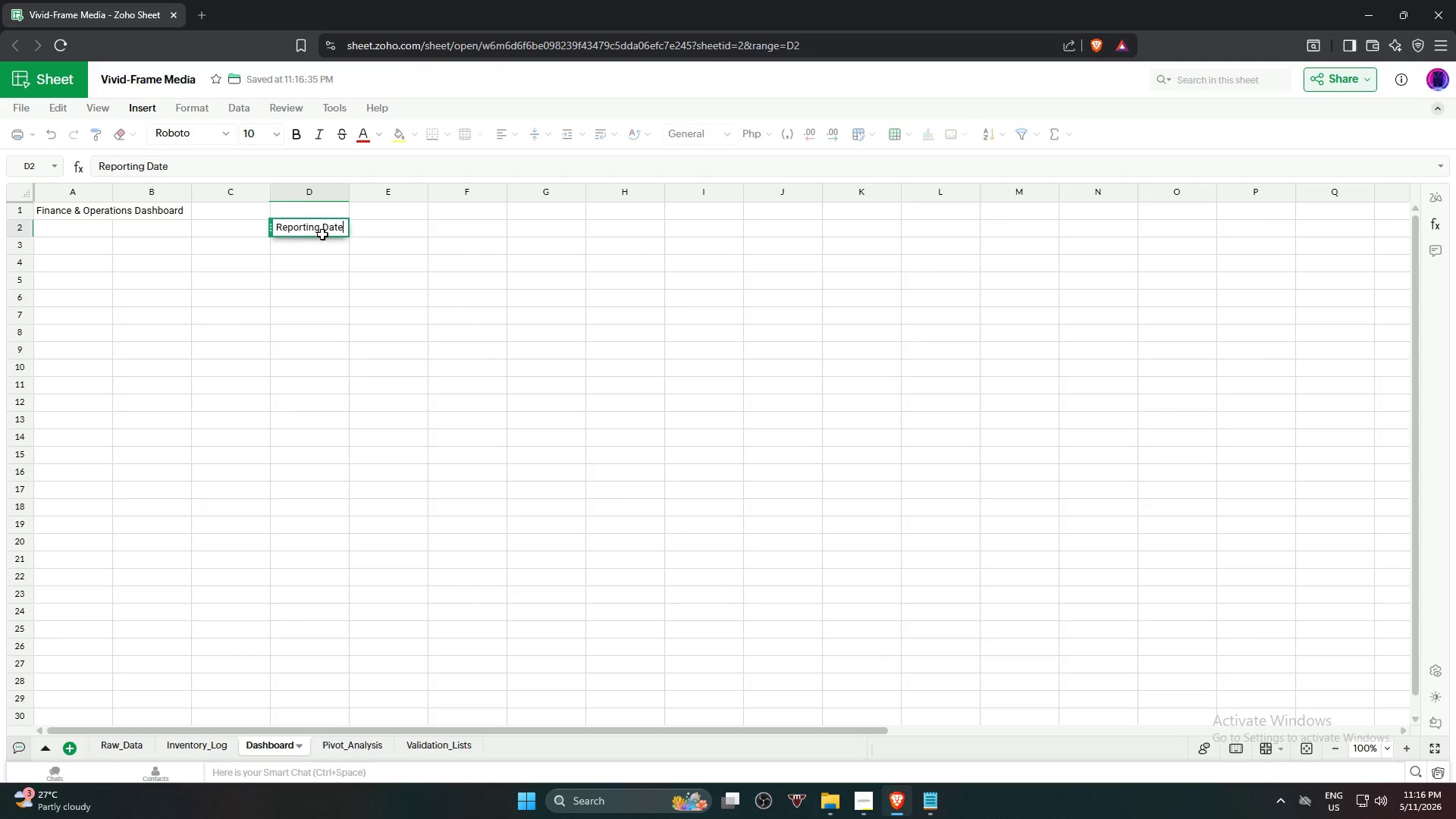 
key(Enter)
 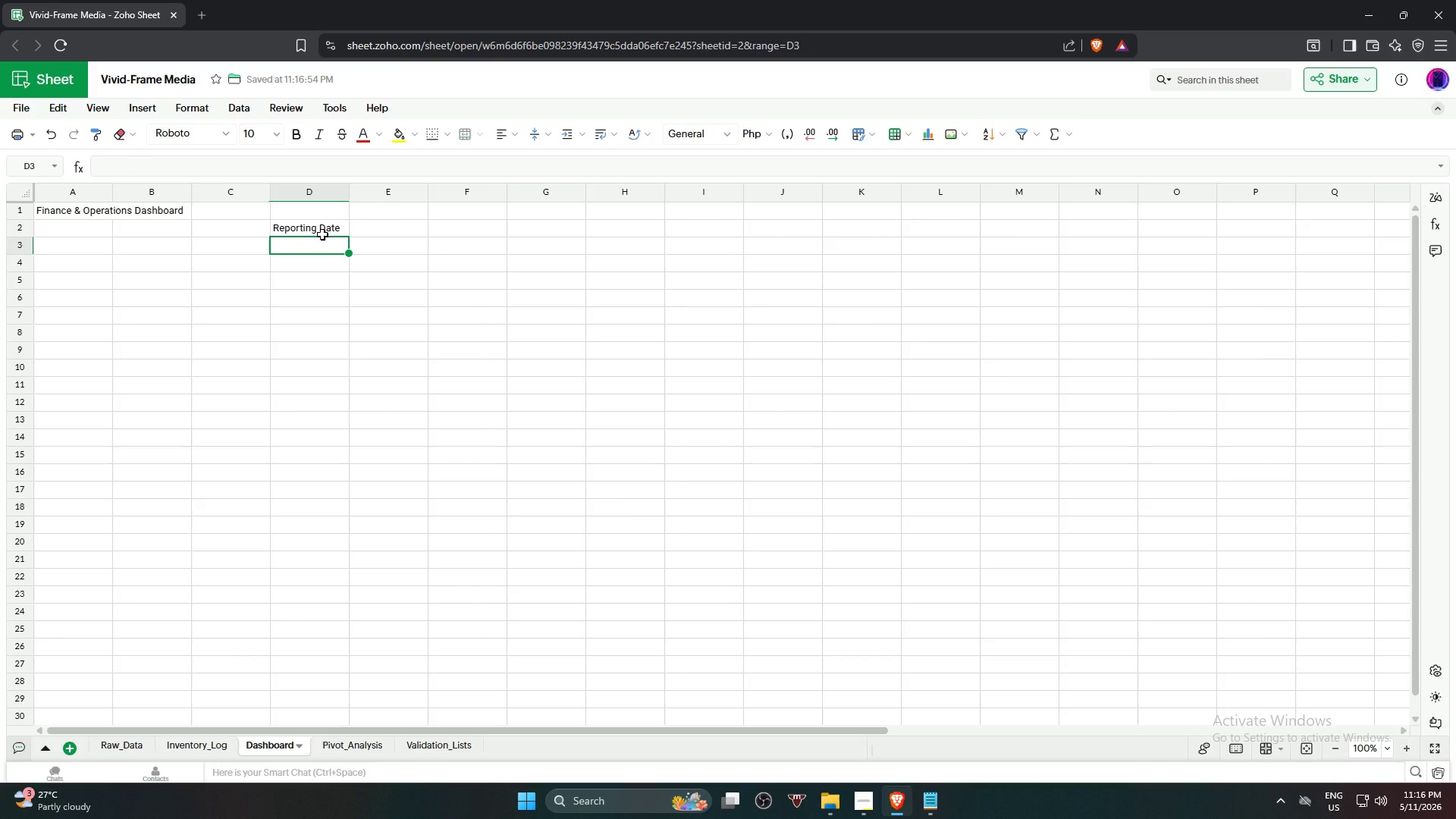 
key(ArrowRight)
 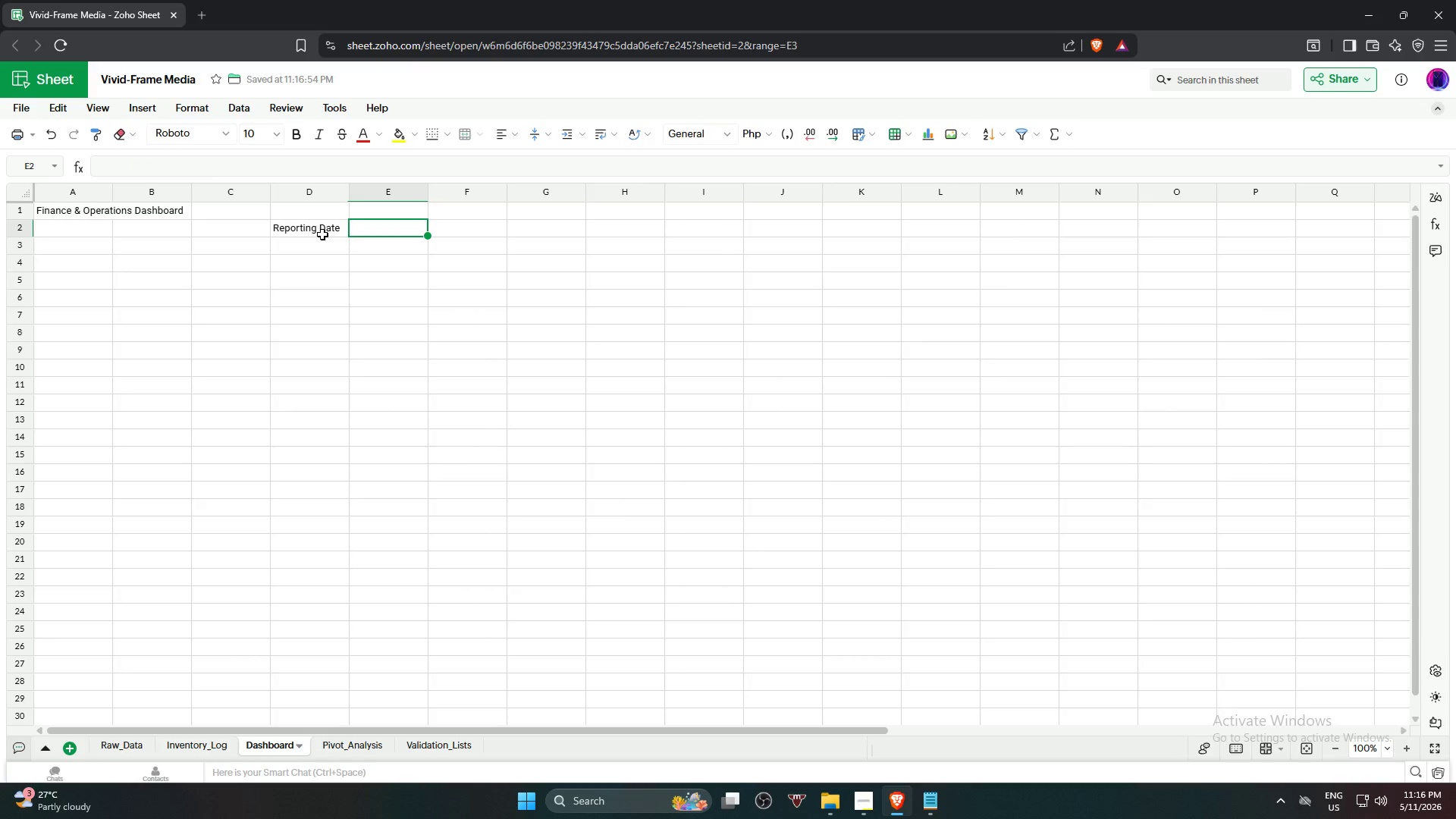 
key(ArrowUp)
 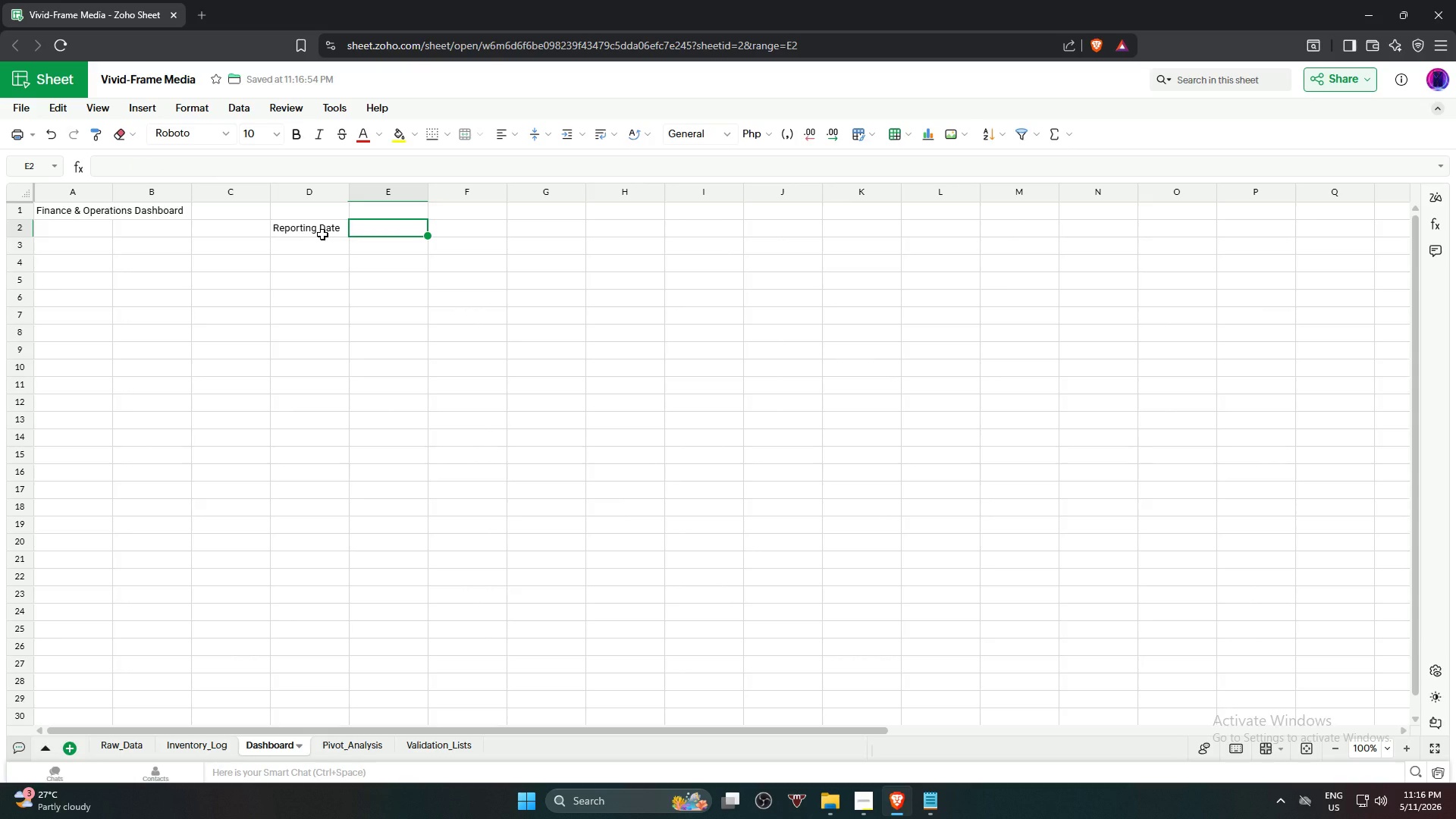 
hold_key(key=ShiftRight, duration=0.69)
 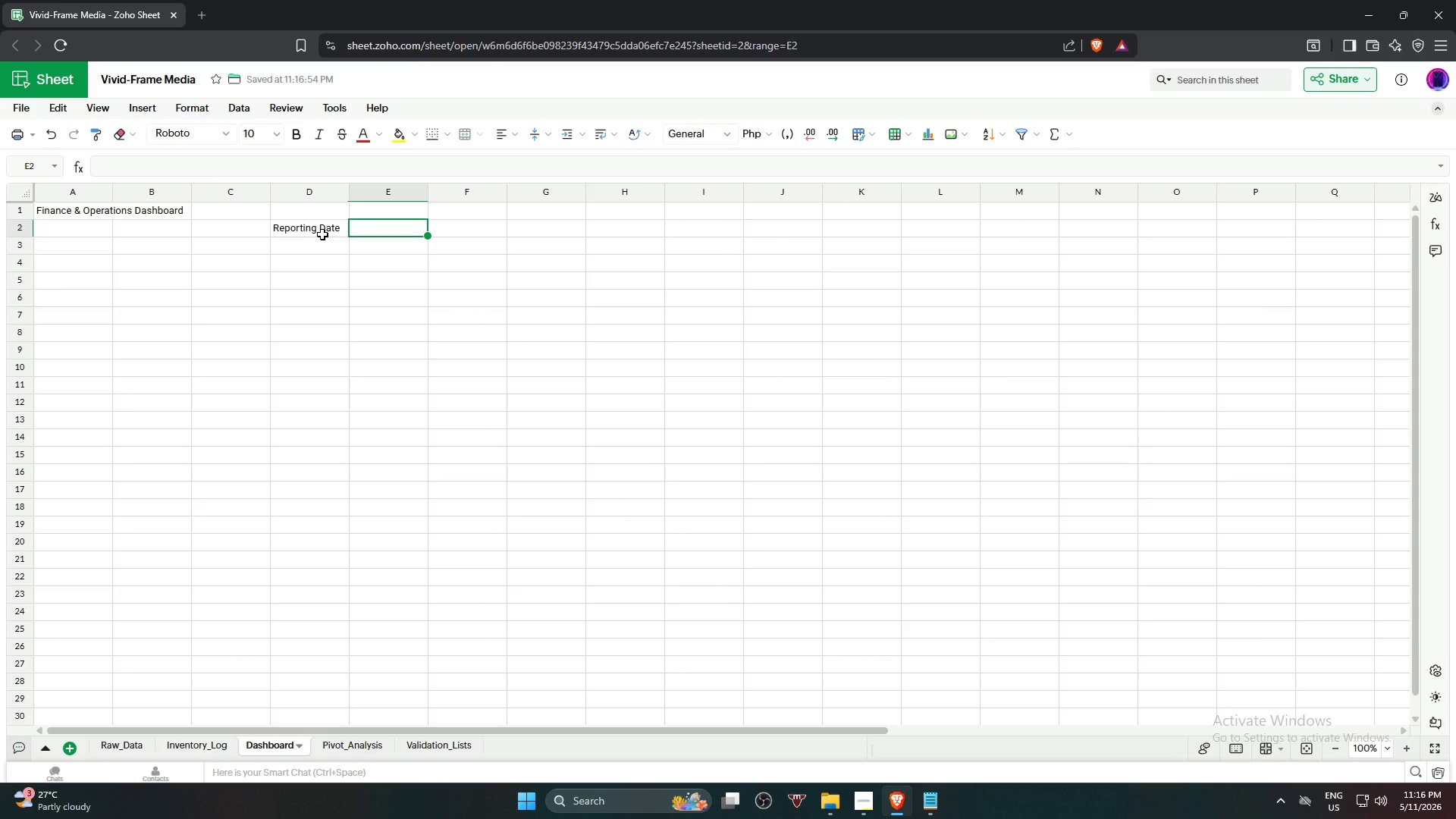 
key(Numpad1)
 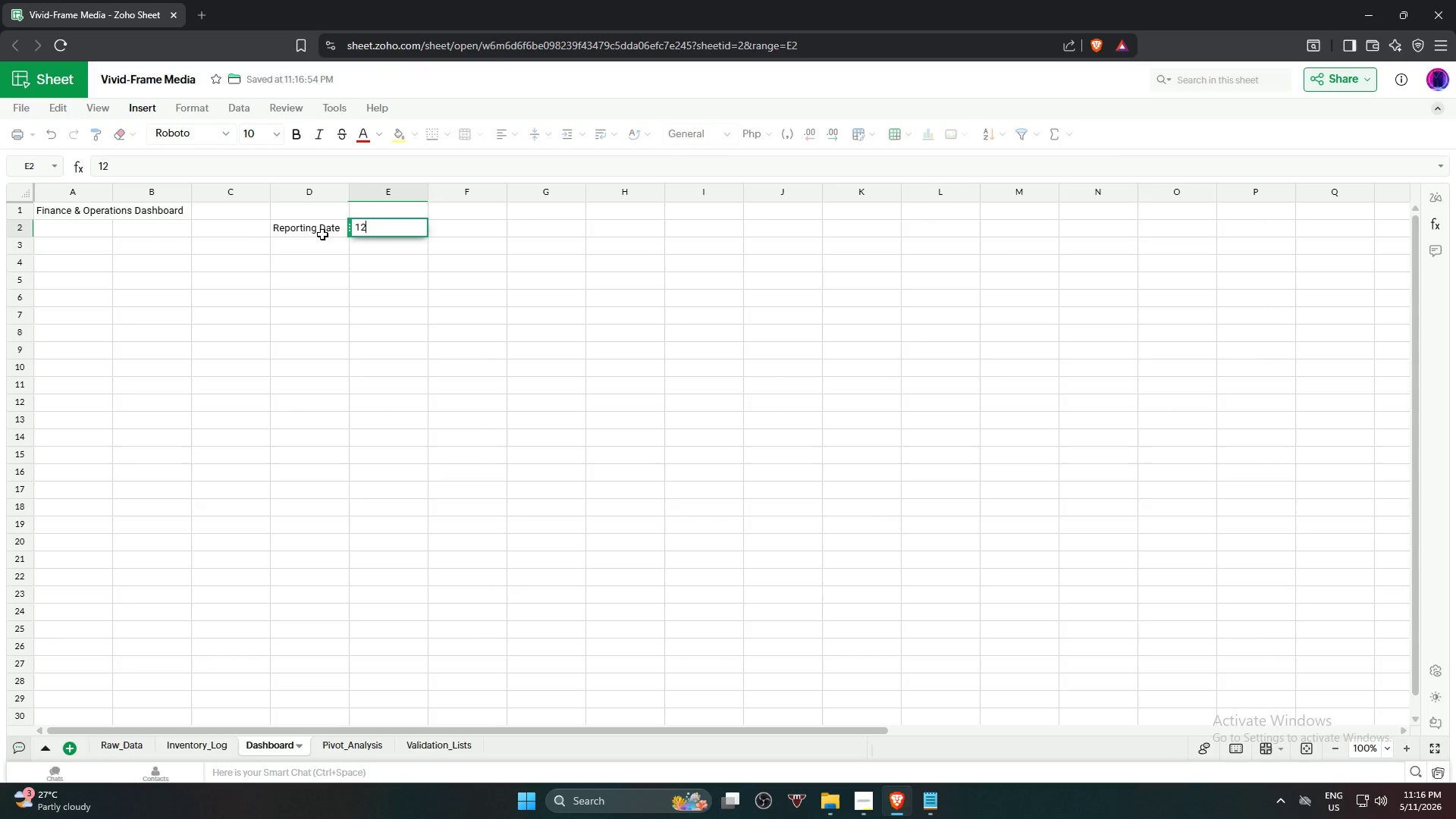 
key(Numpad2)
 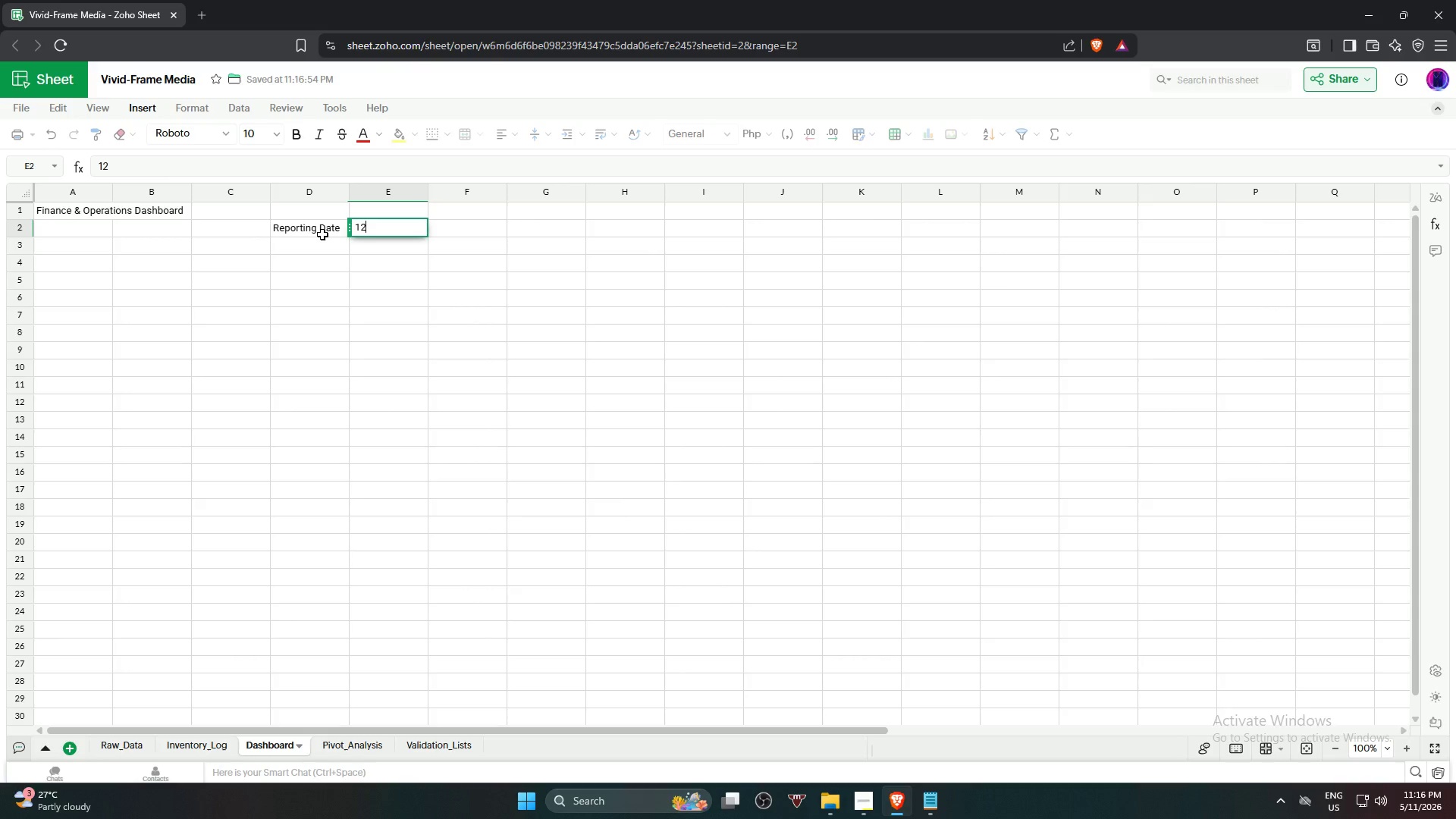 
key(Numpad1)
 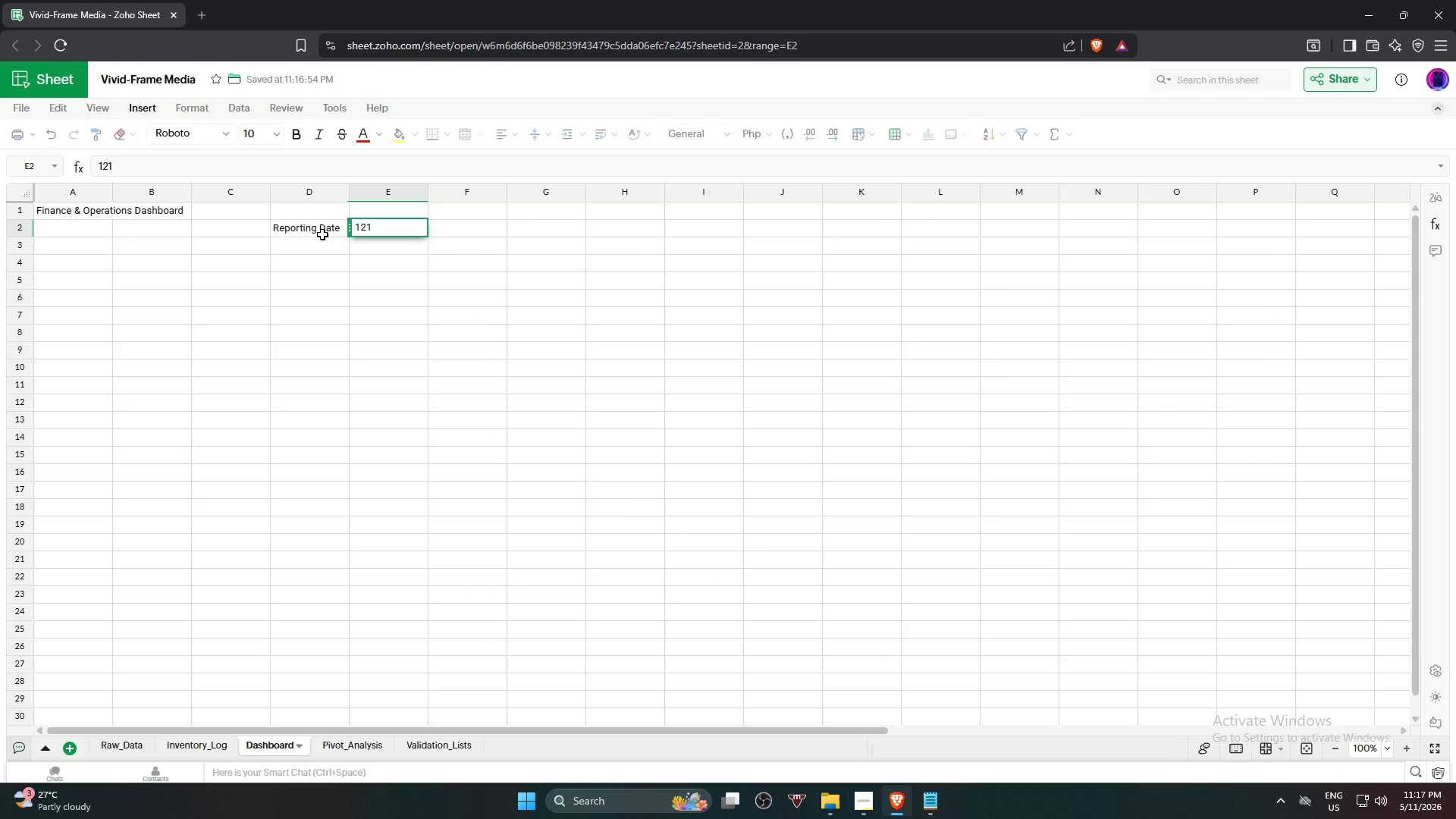 
key(Backspace)
 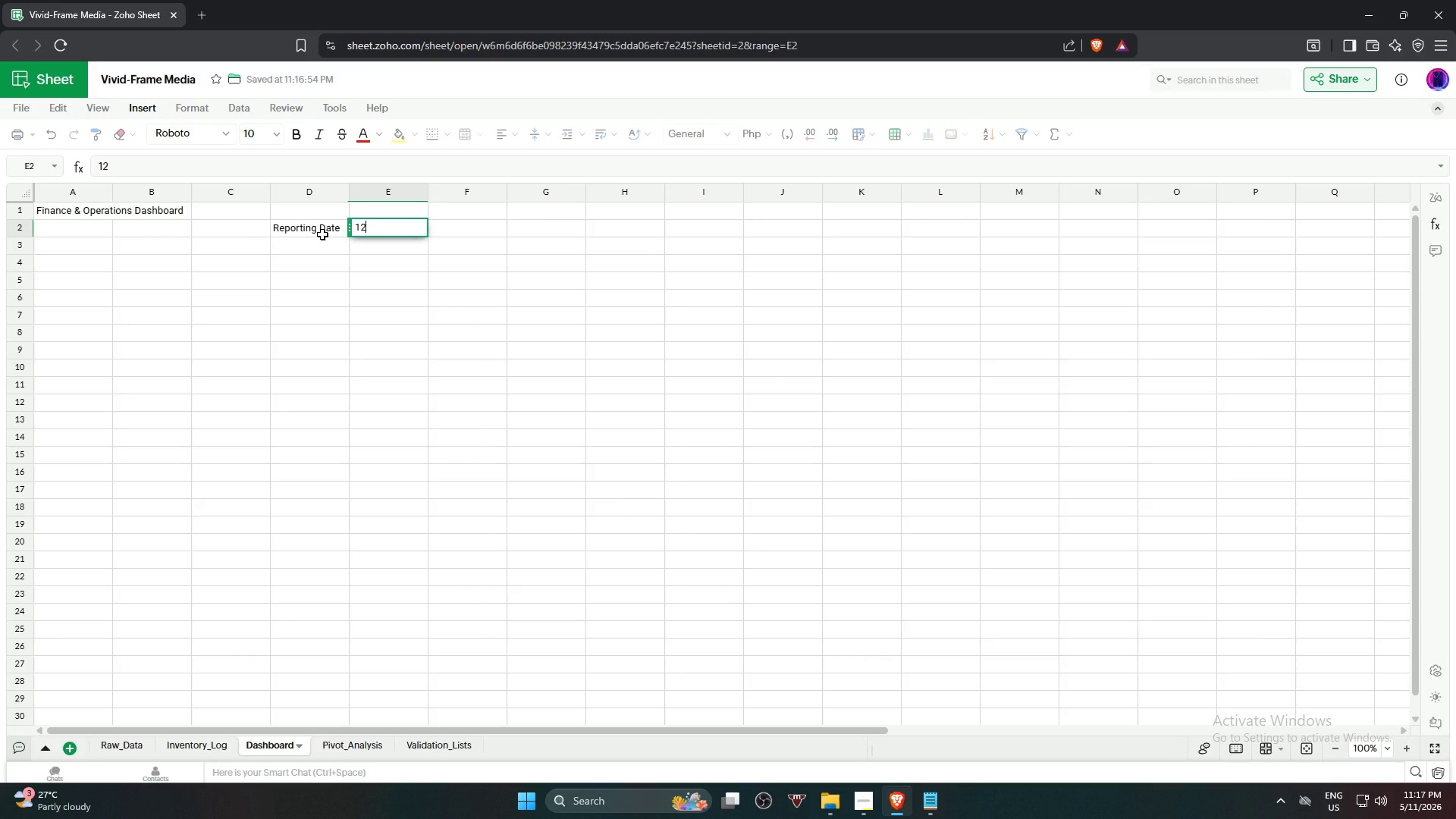 
key(Backspace)
 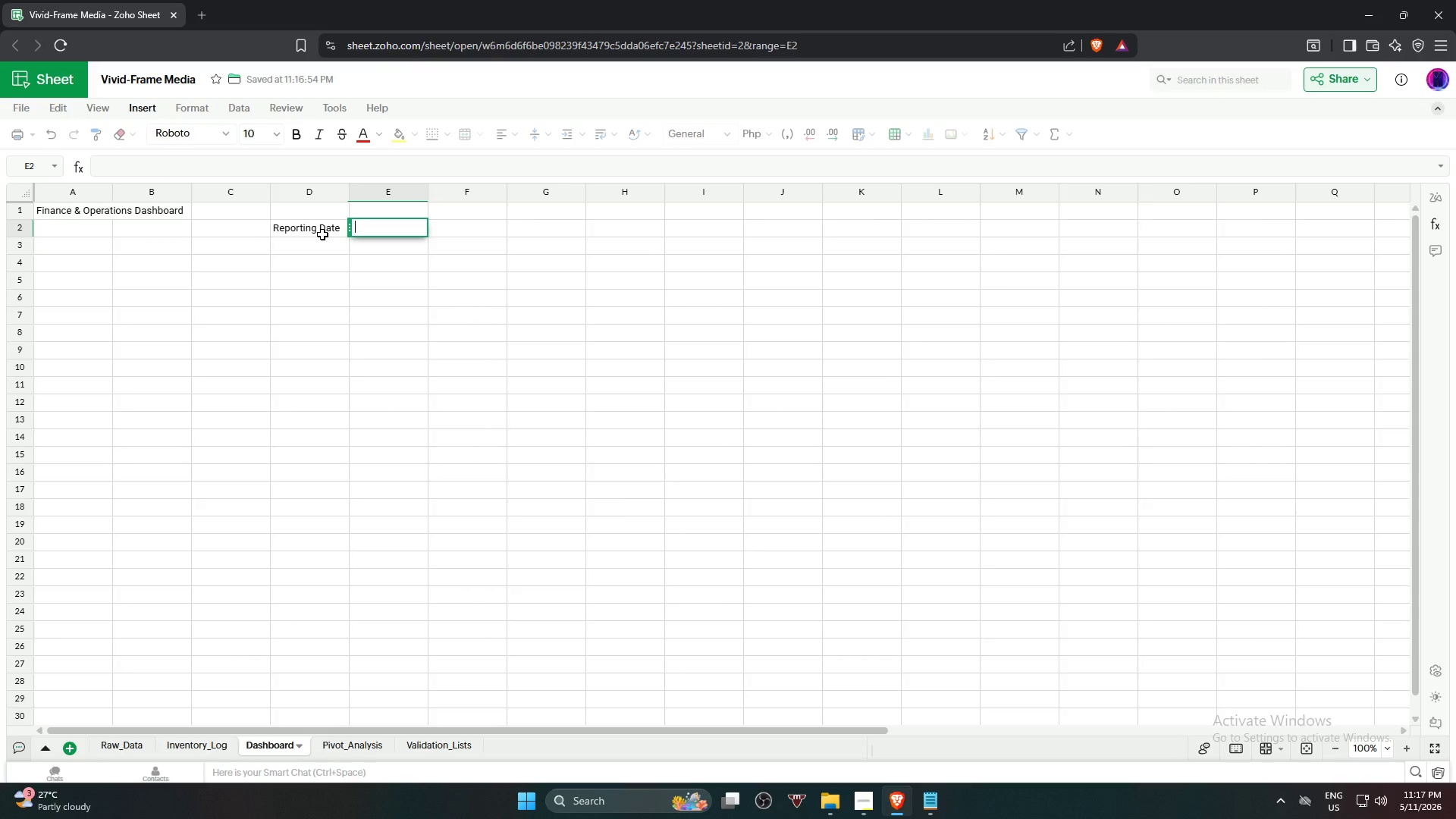 
key(Backspace)
 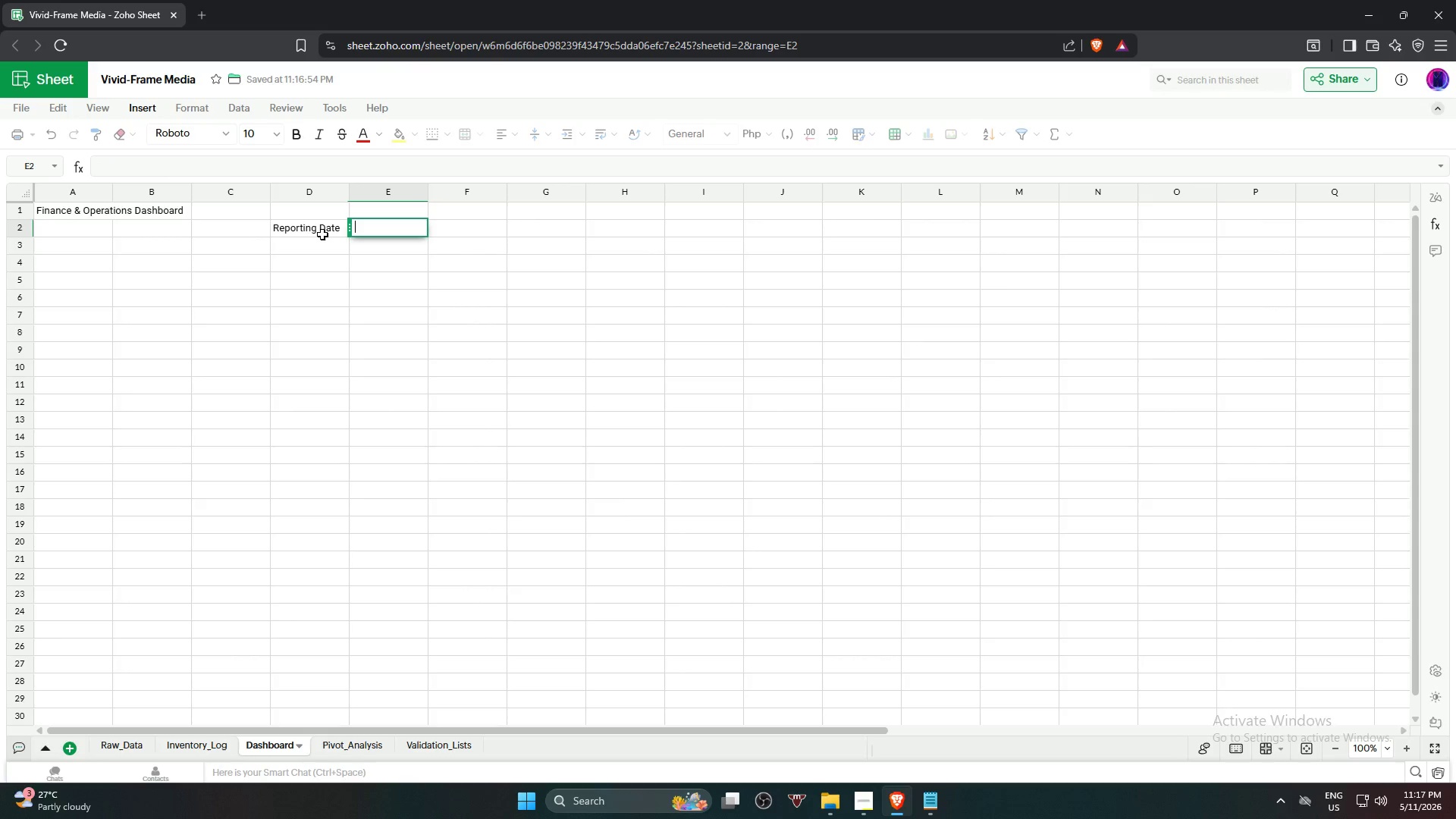 
key(Backspace)
 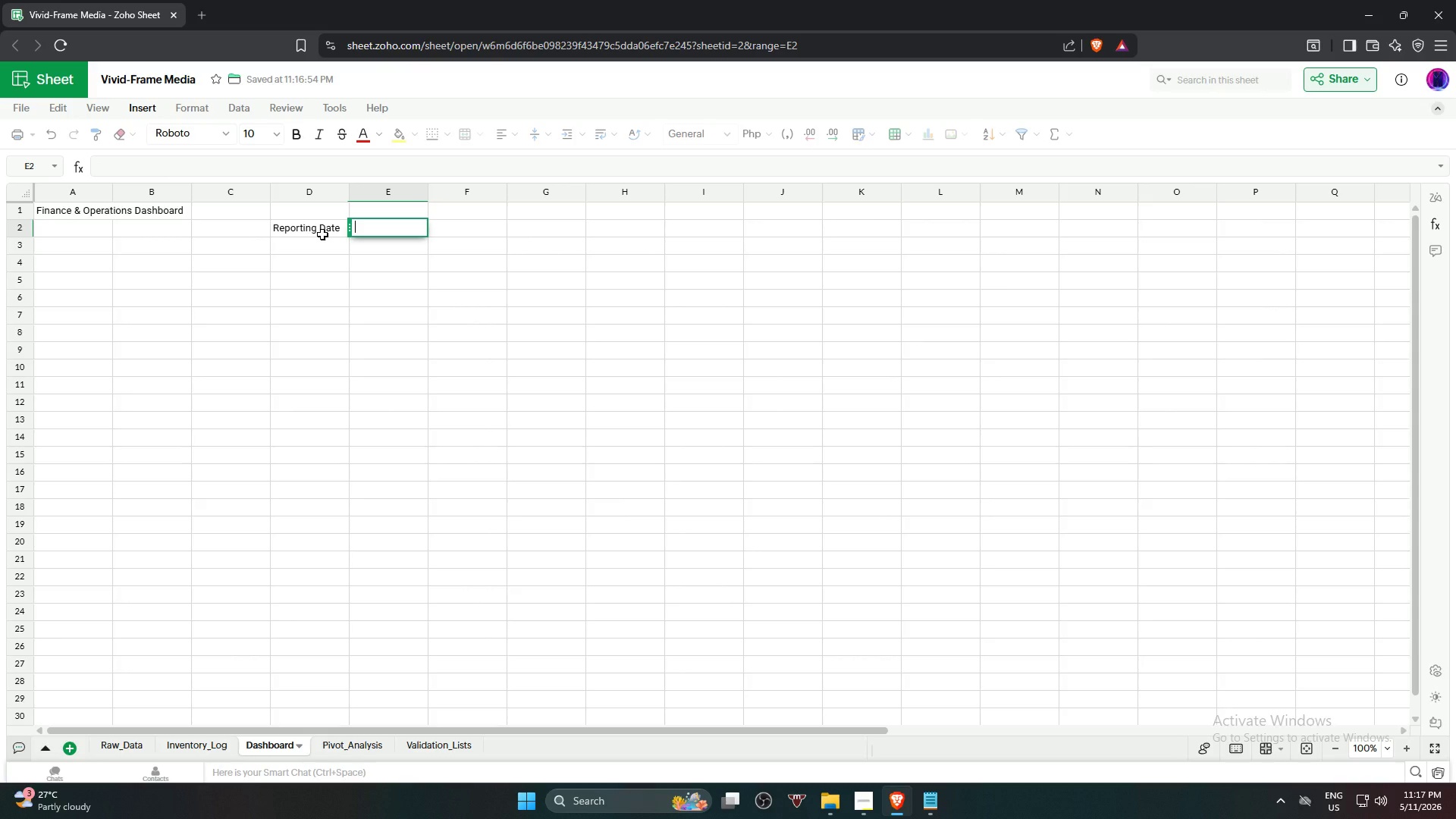 
key(Backspace)
 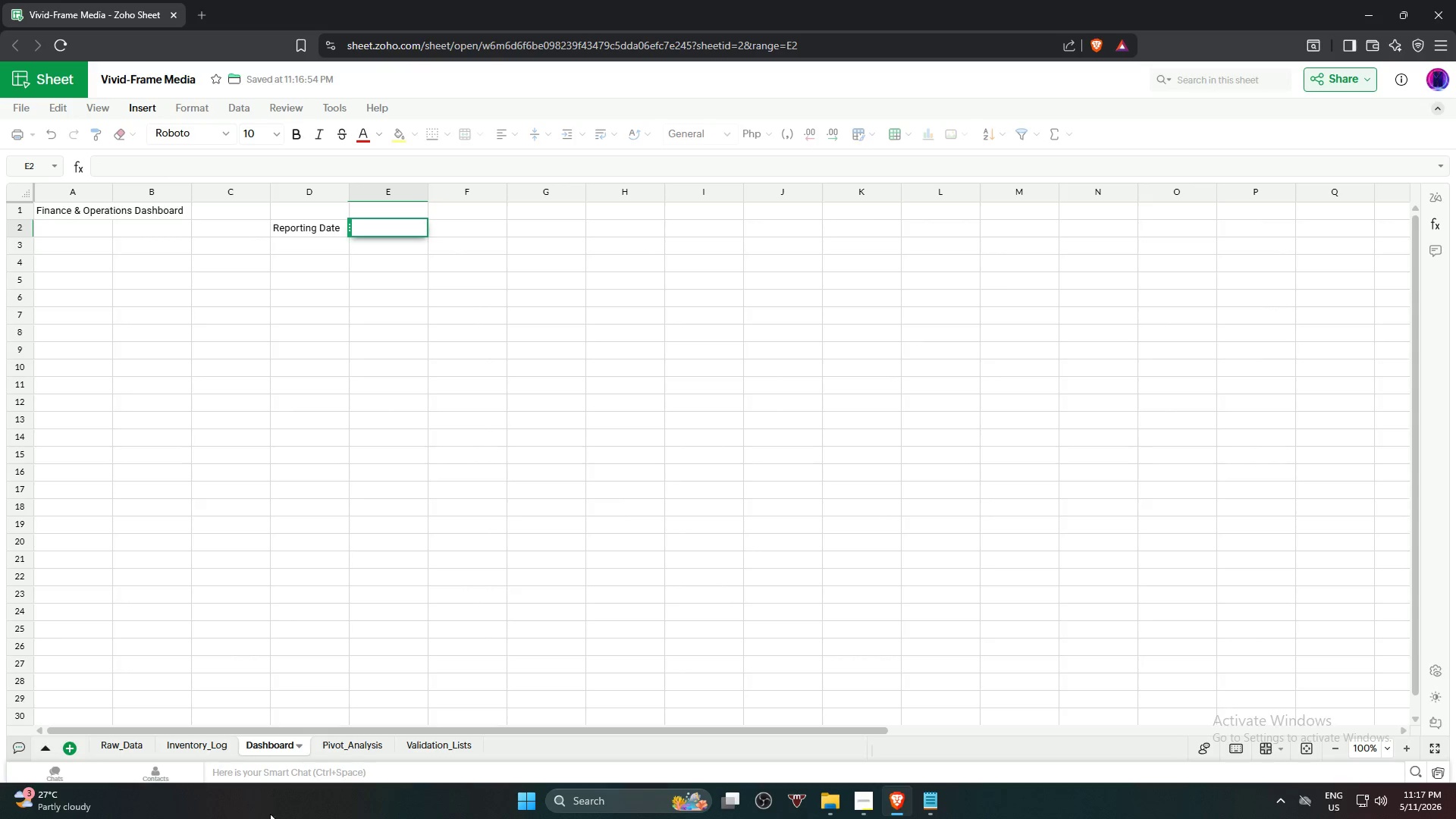 
mouse_move([213, 752])
 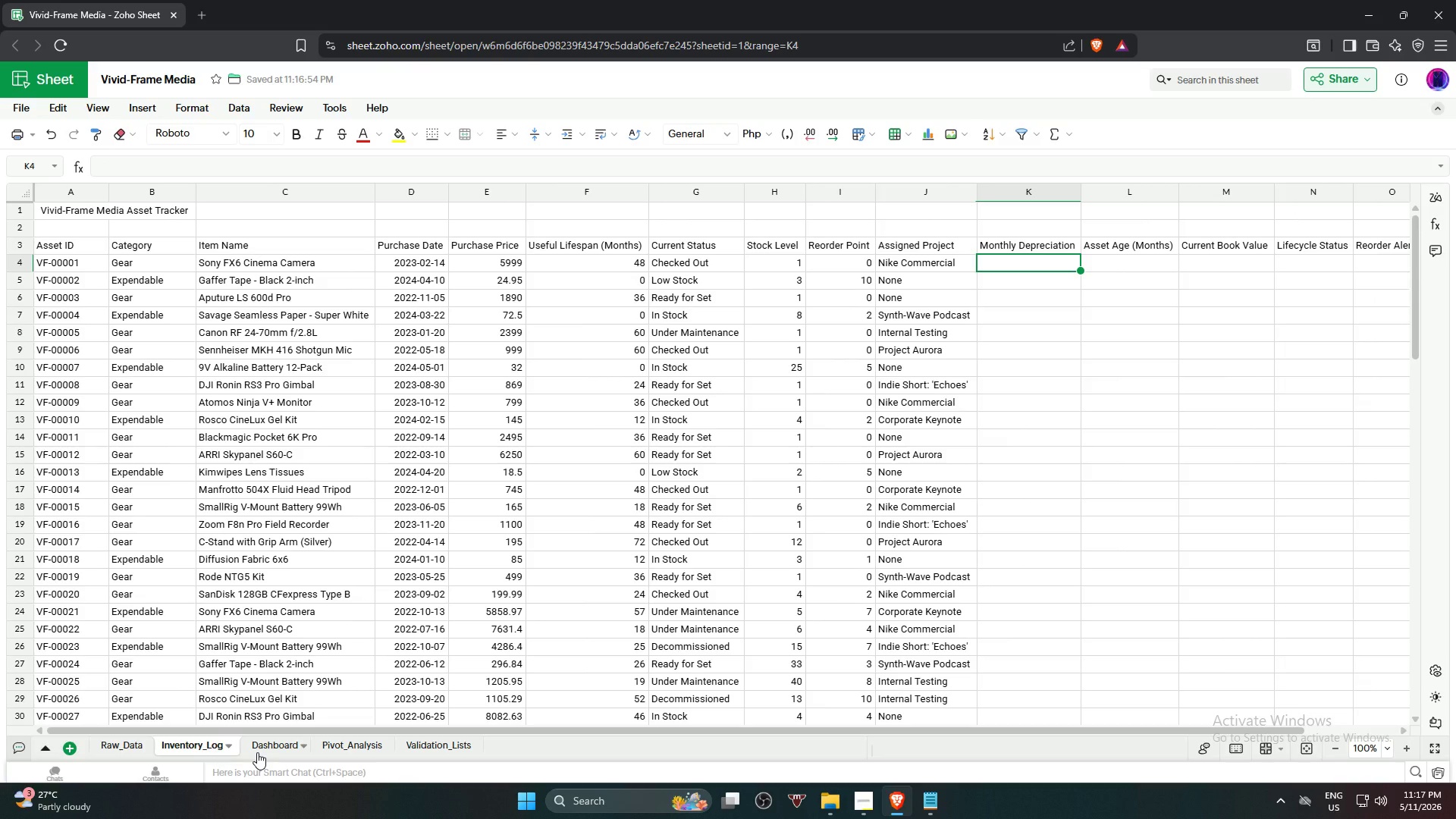 
right_click([257, 752])
 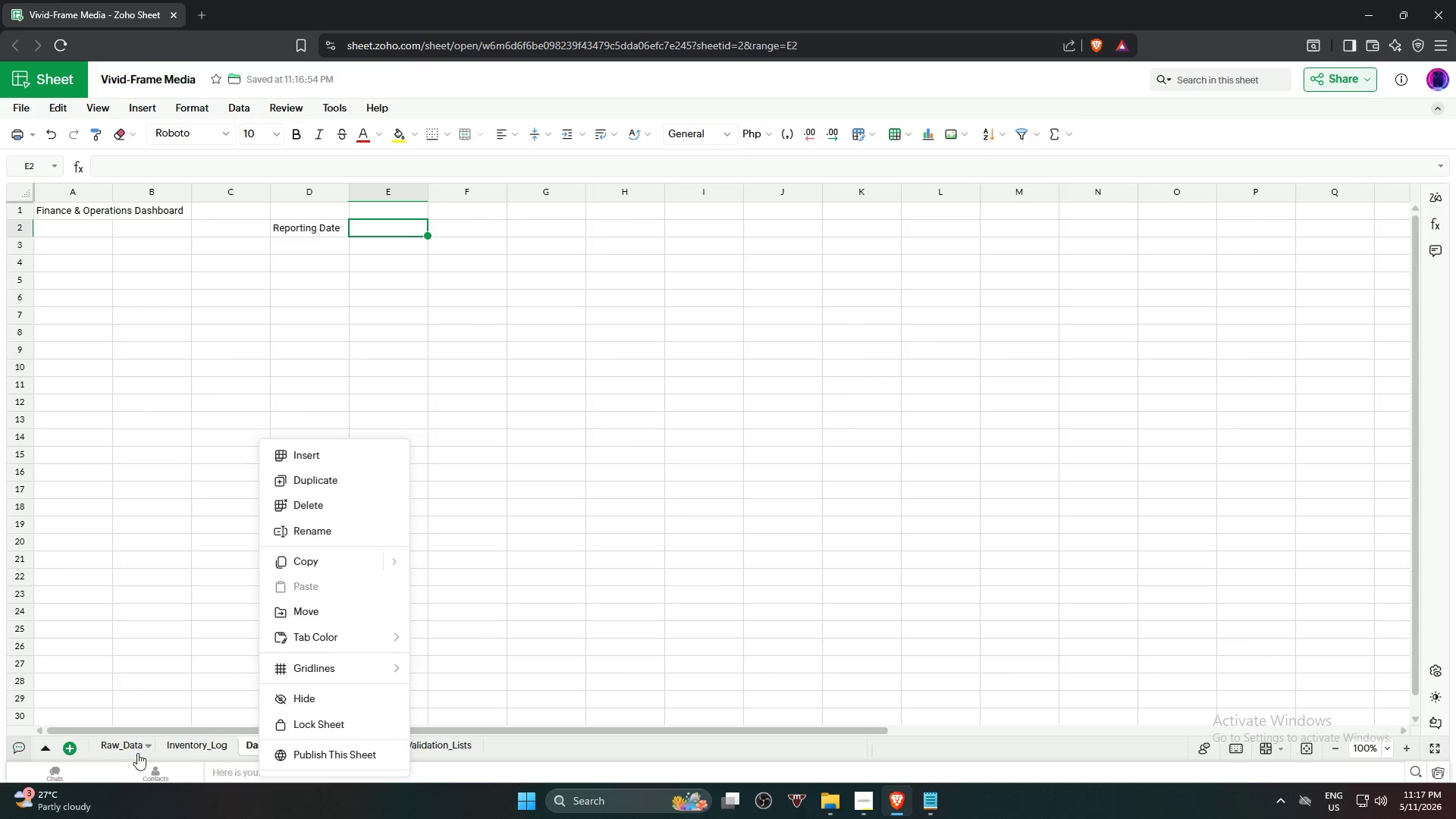 
left_click([184, 743])
 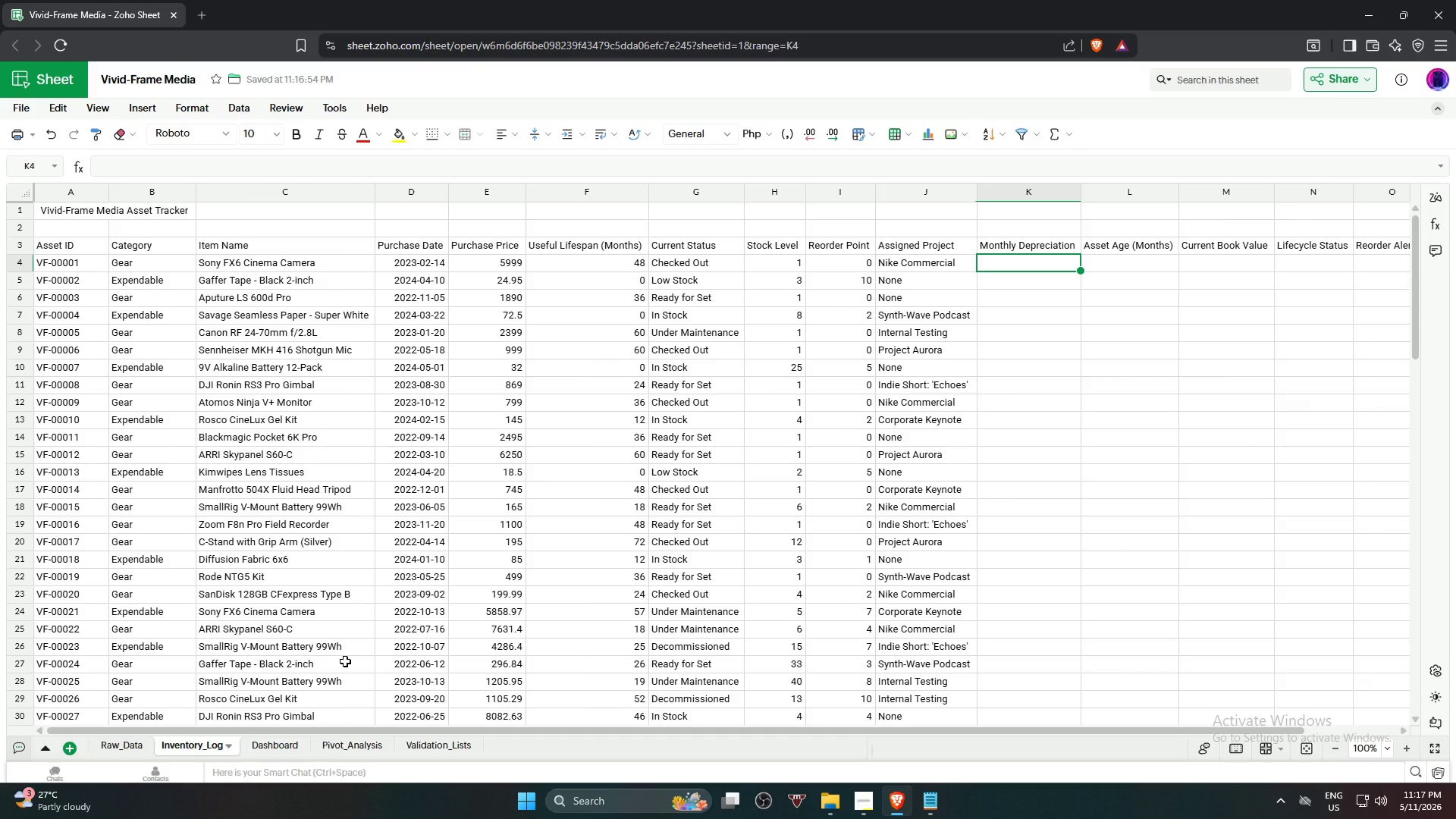 
wait(8.12)
 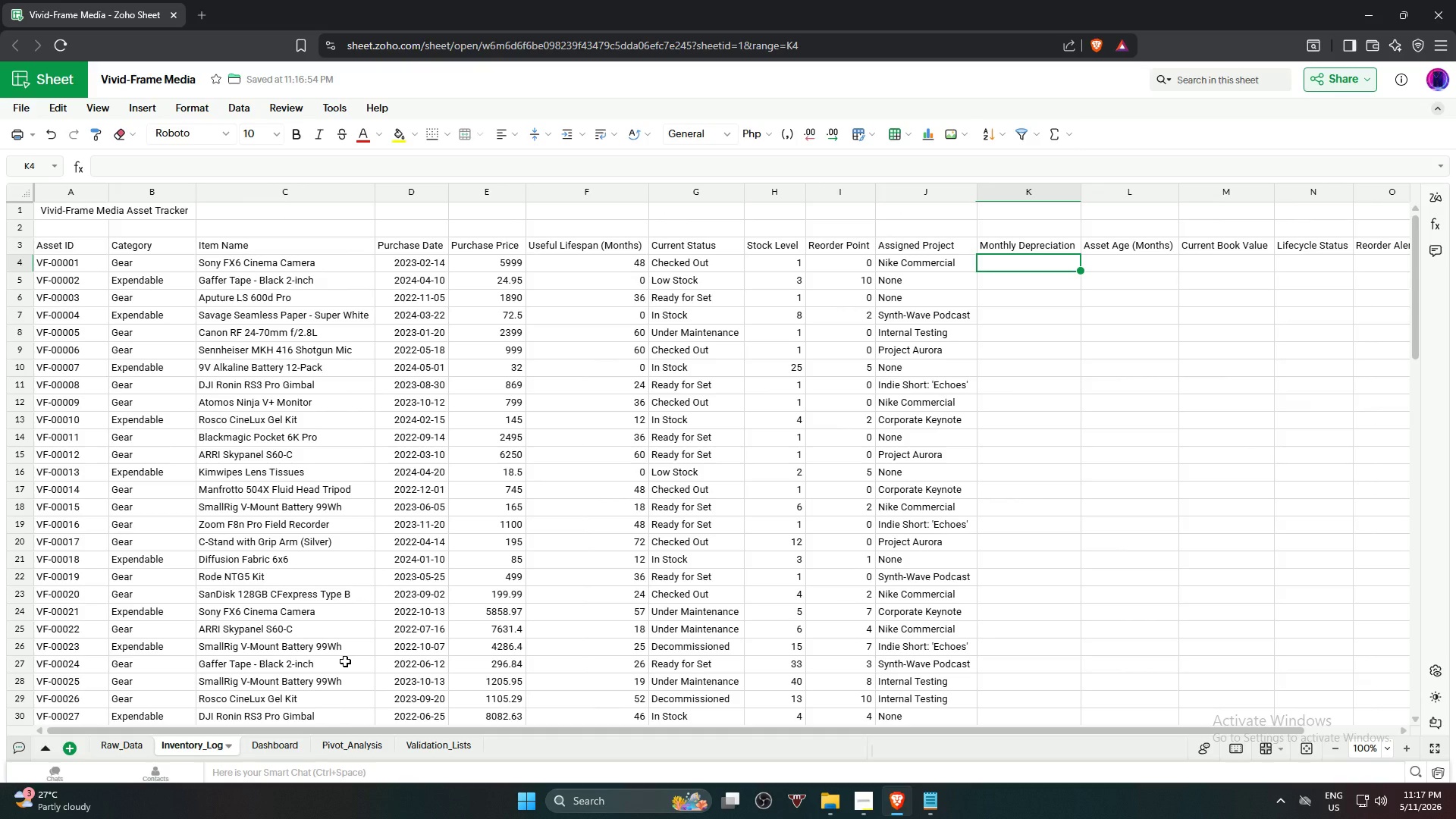 
left_click([337, 744])
 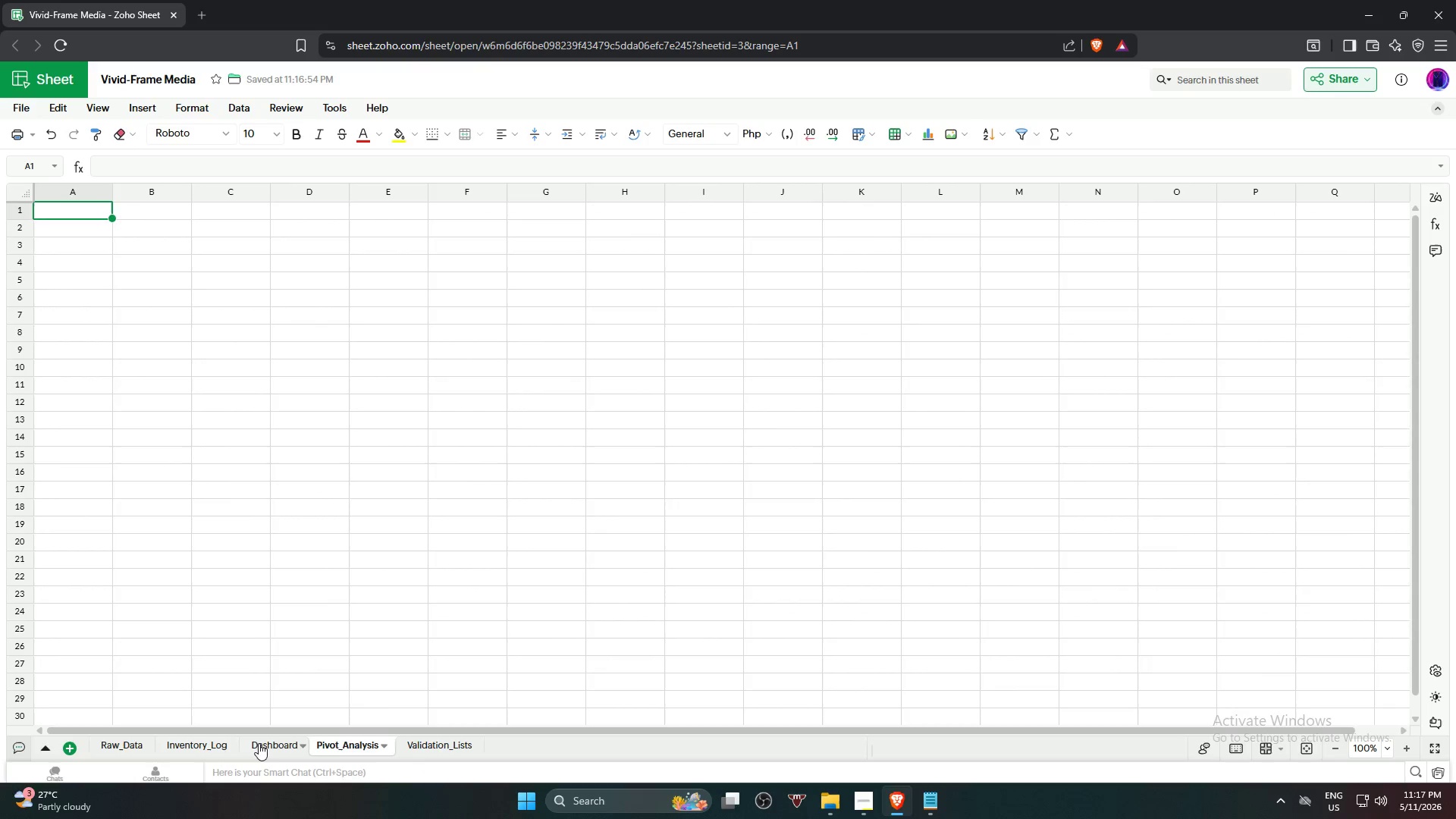 
left_click([271, 743])
 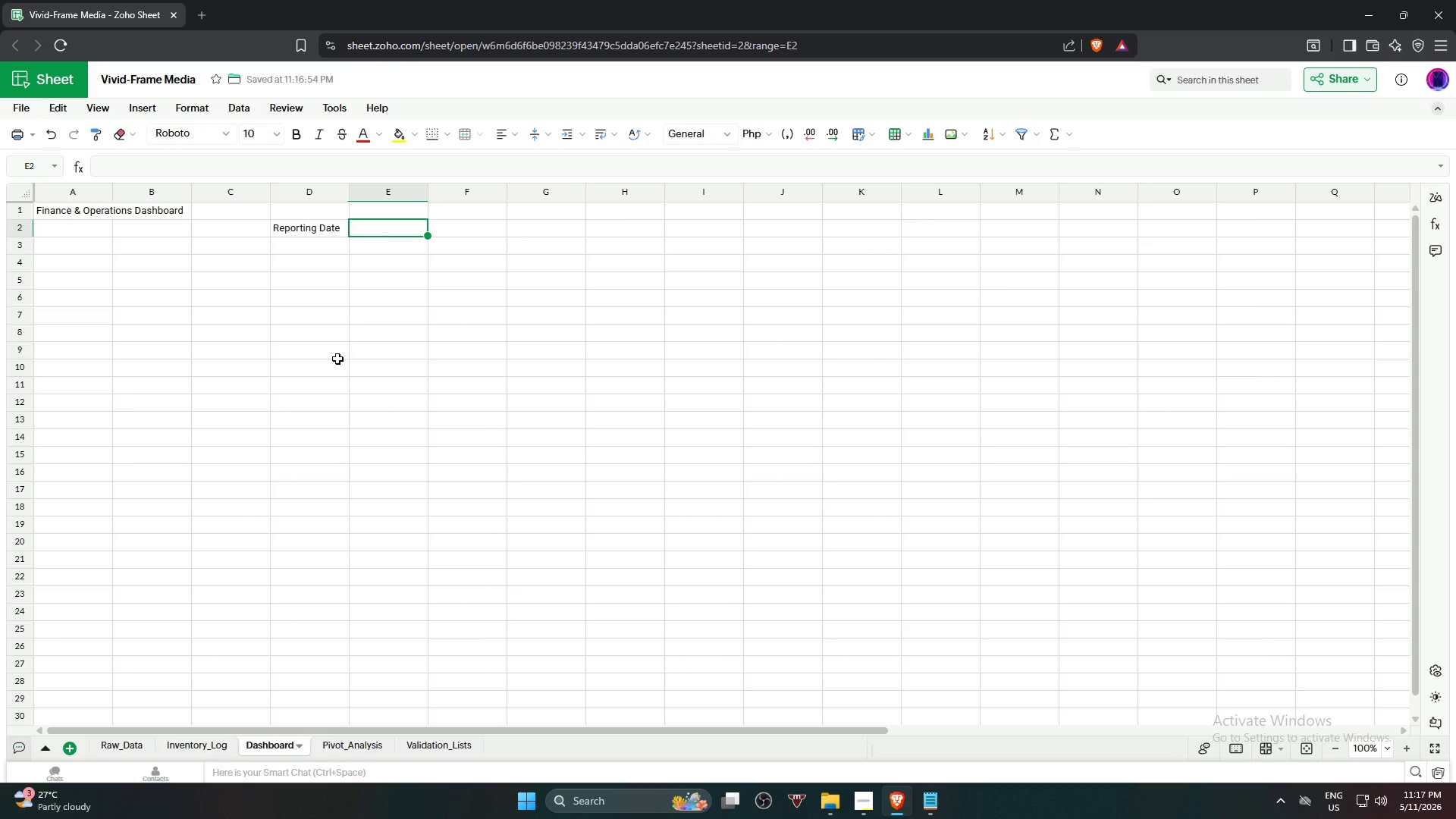 
key(Numpad2)
 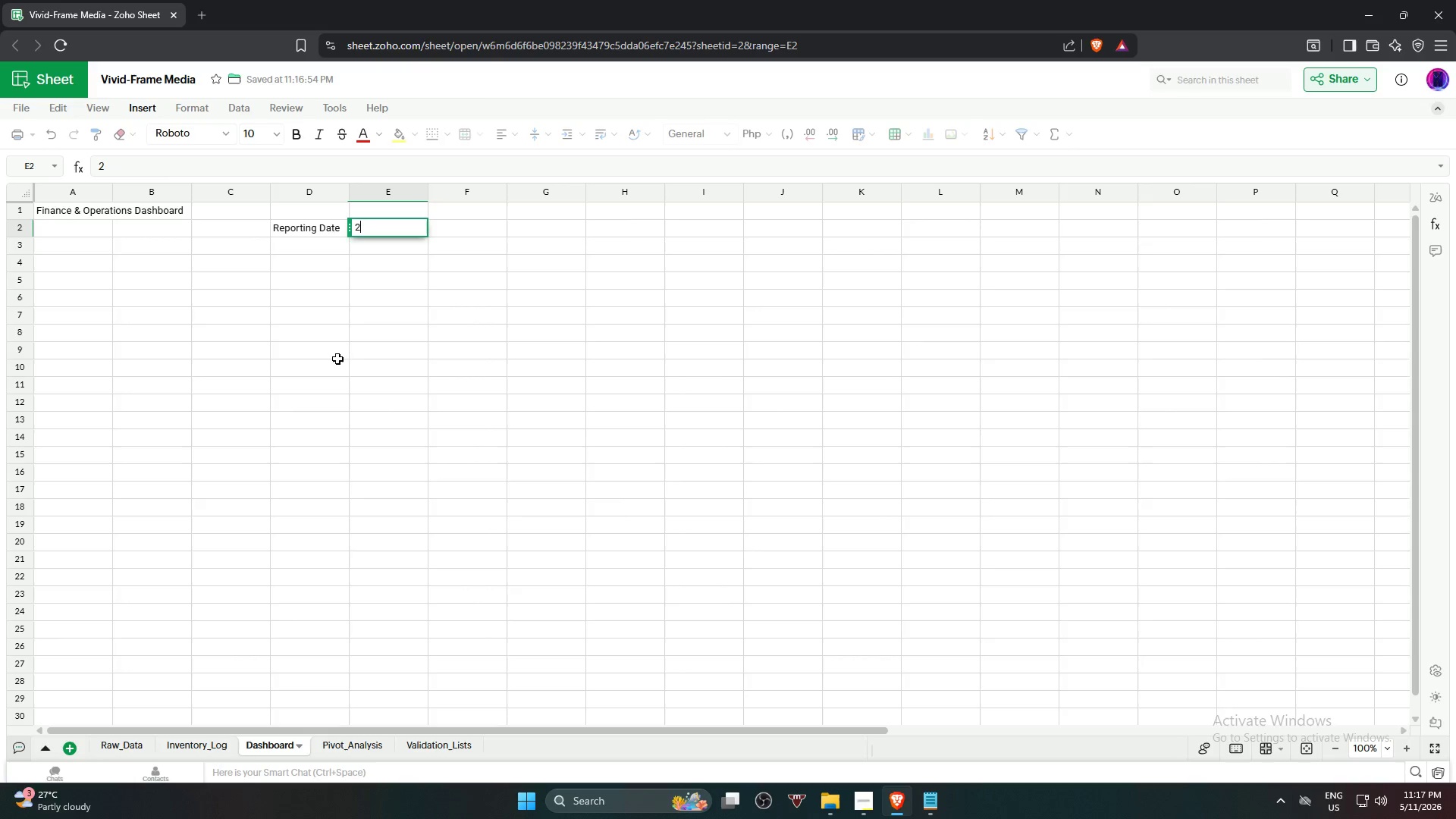 
key(Numpad0)
 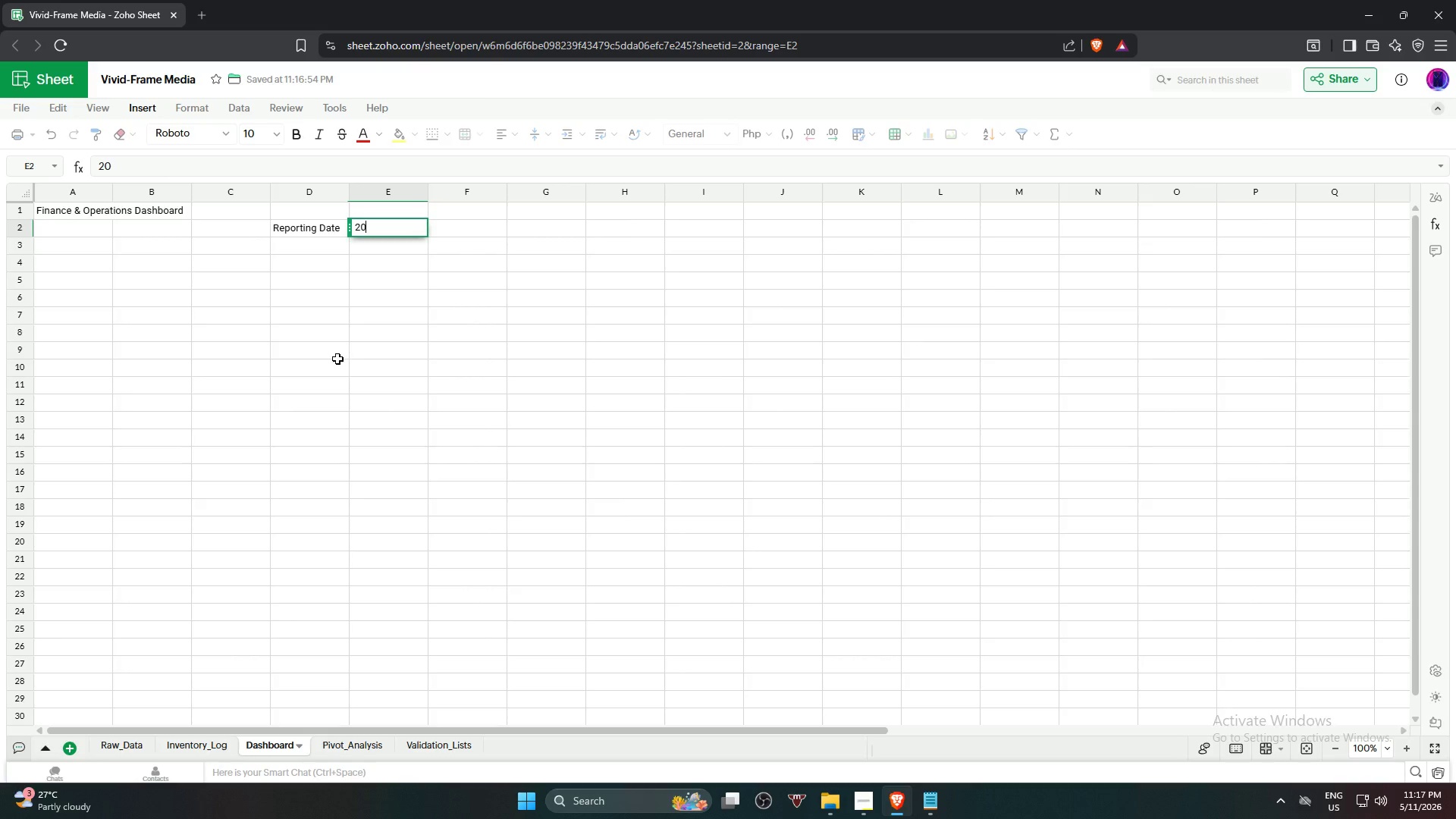 
key(Numpad2)
 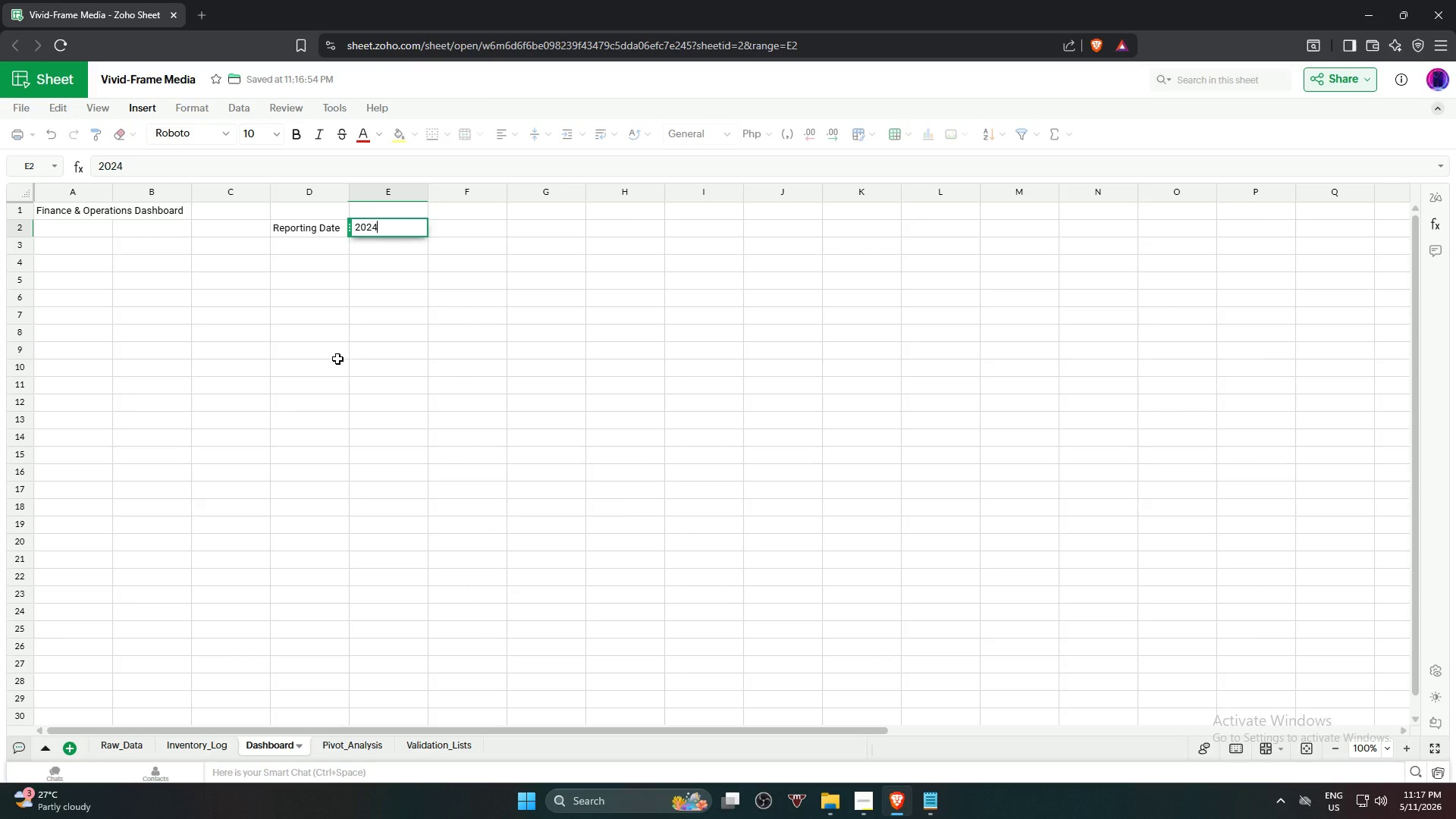 
key(Numpad4)
 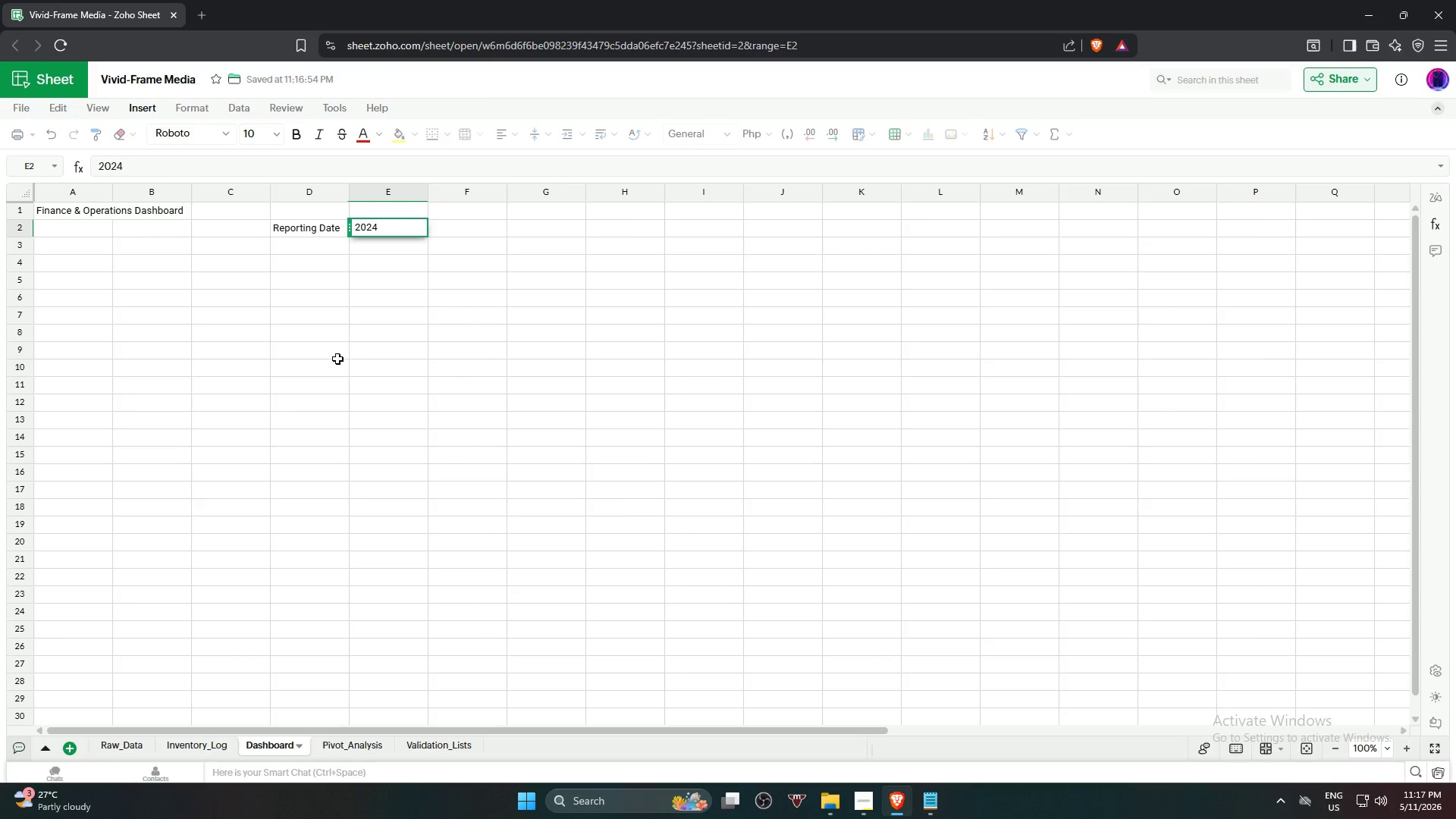 
key(Minus)
 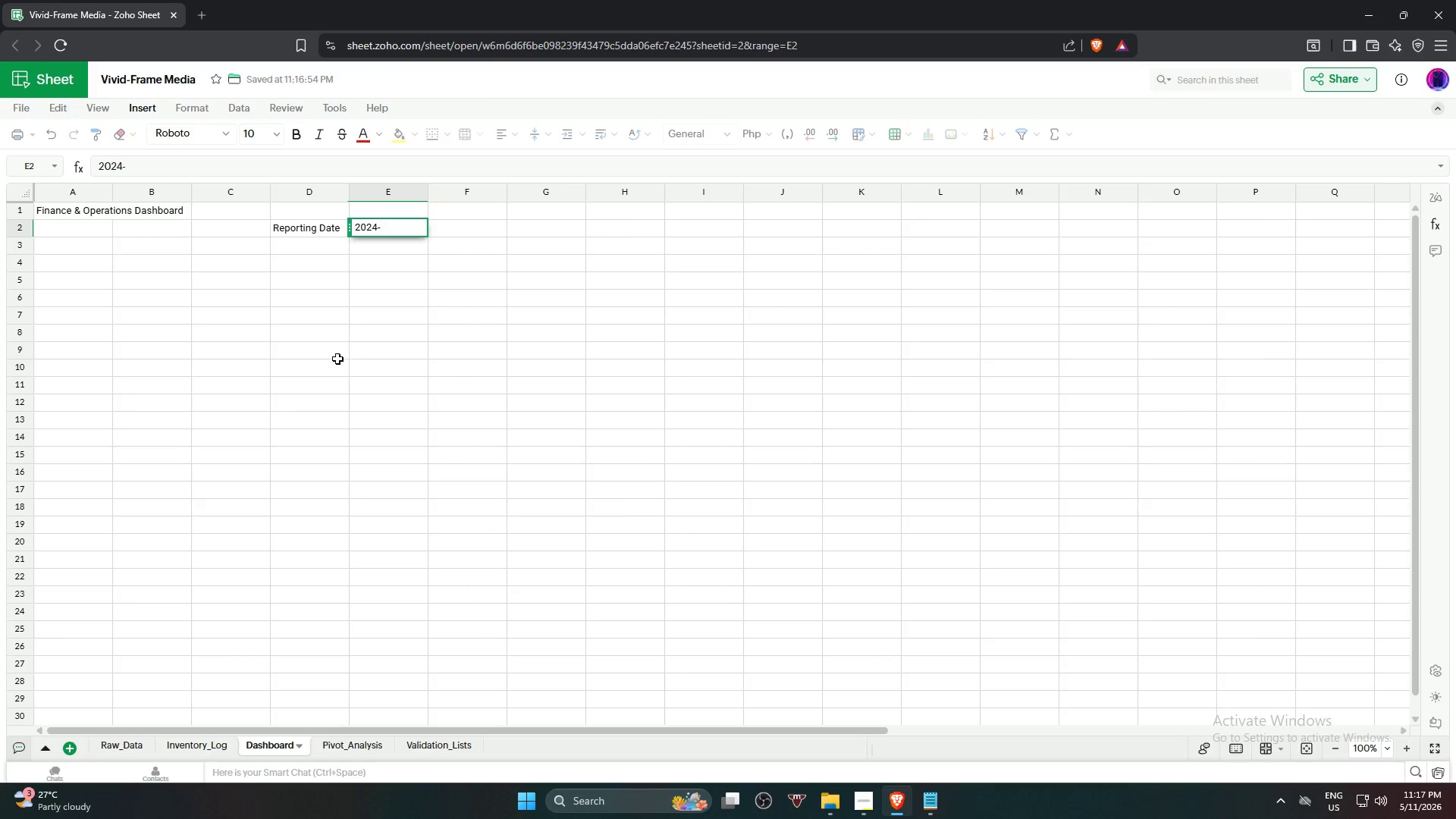 
key(Numpad1)
 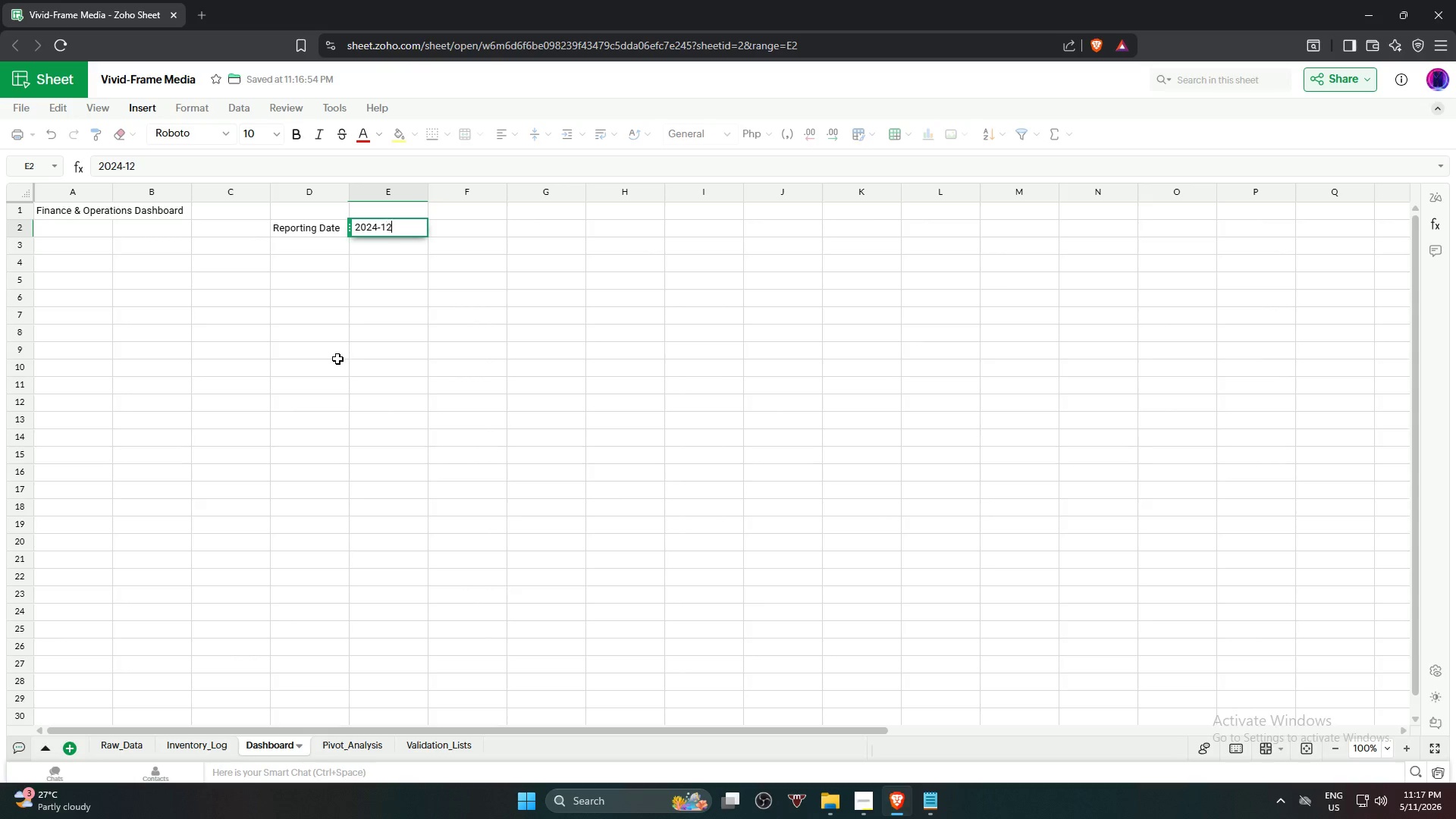 
key(Numpad2)
 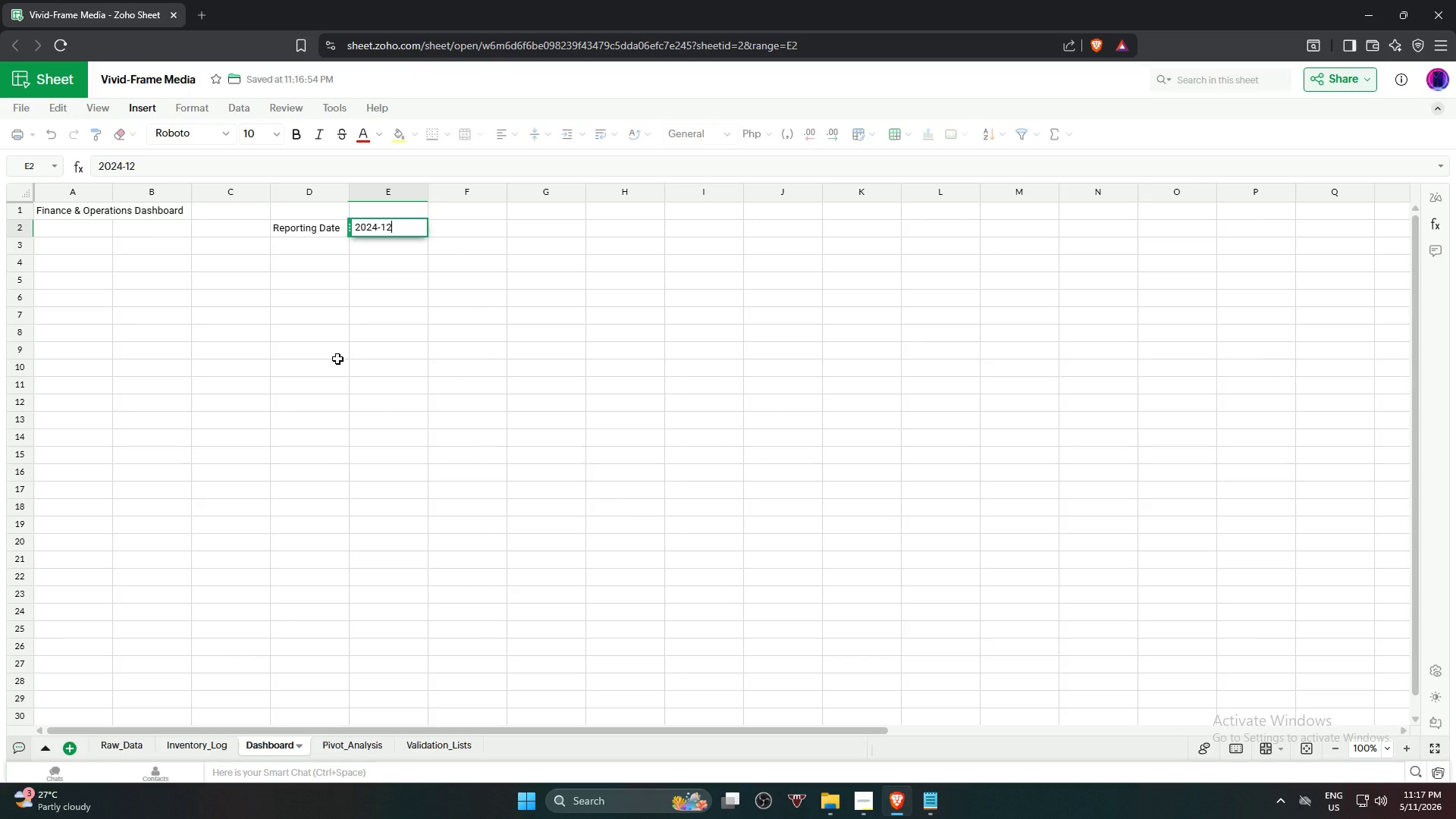 
key(Minus)
 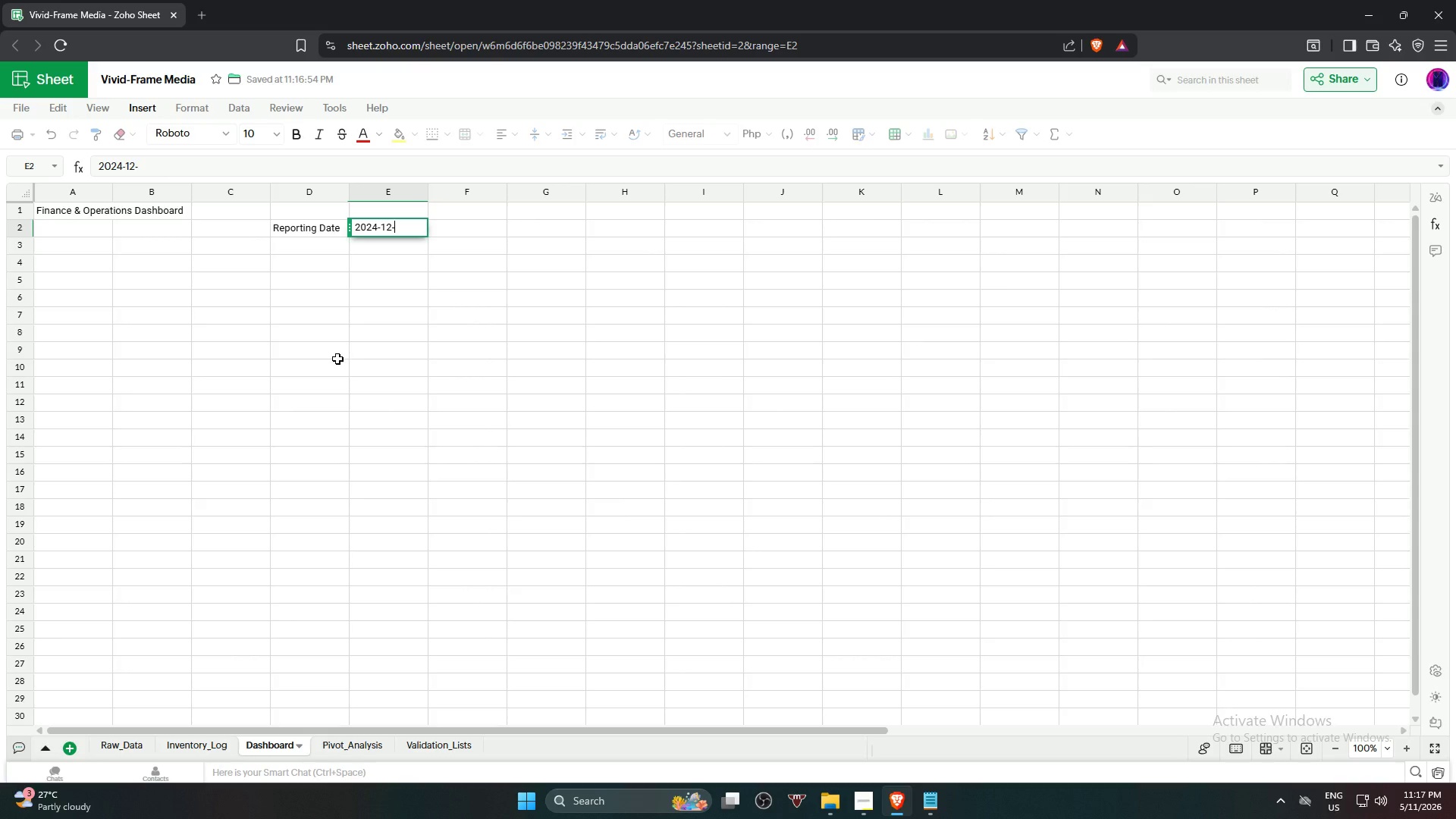 
key(Numpad3)
 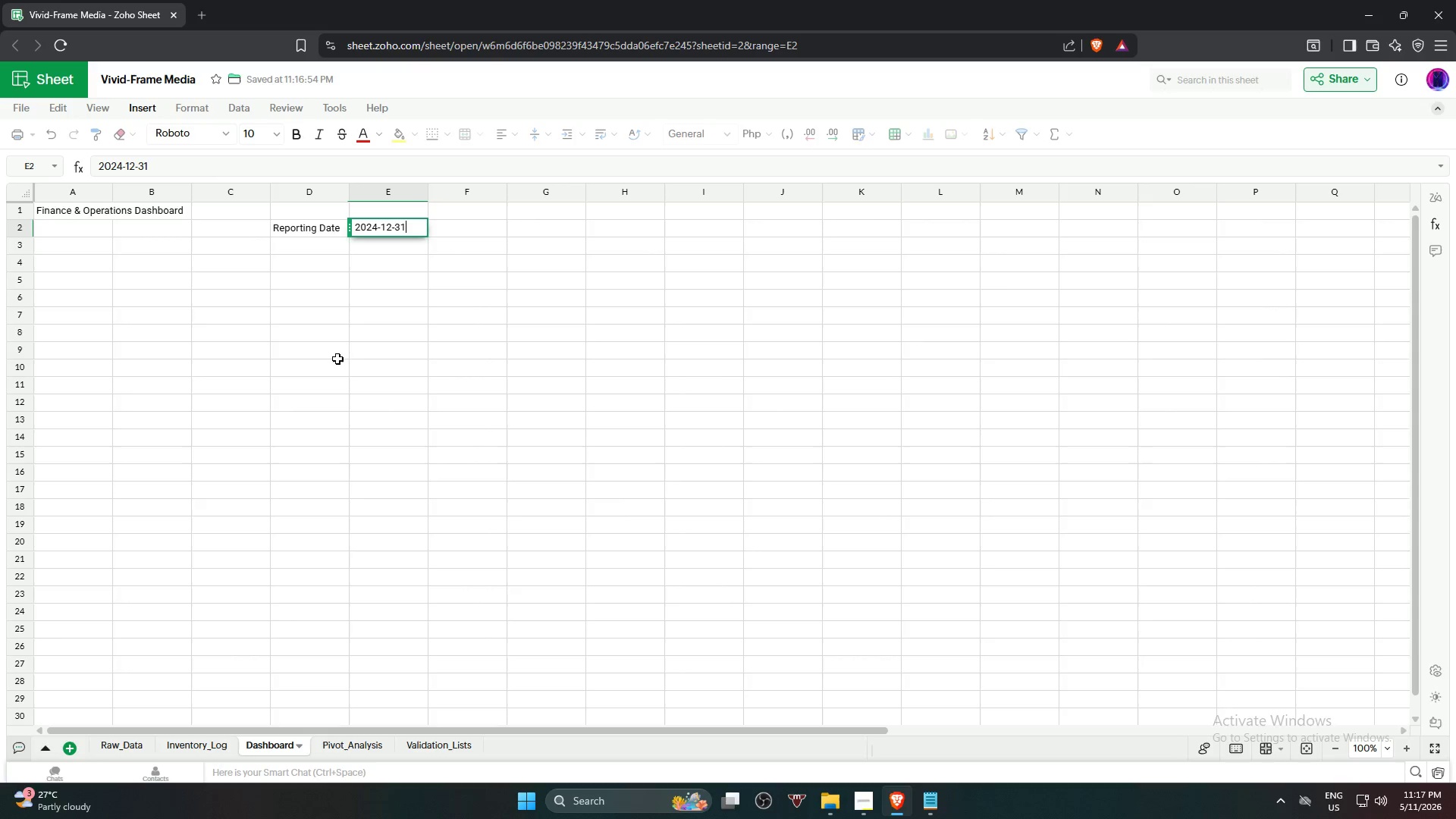 
key(Numpad1)
 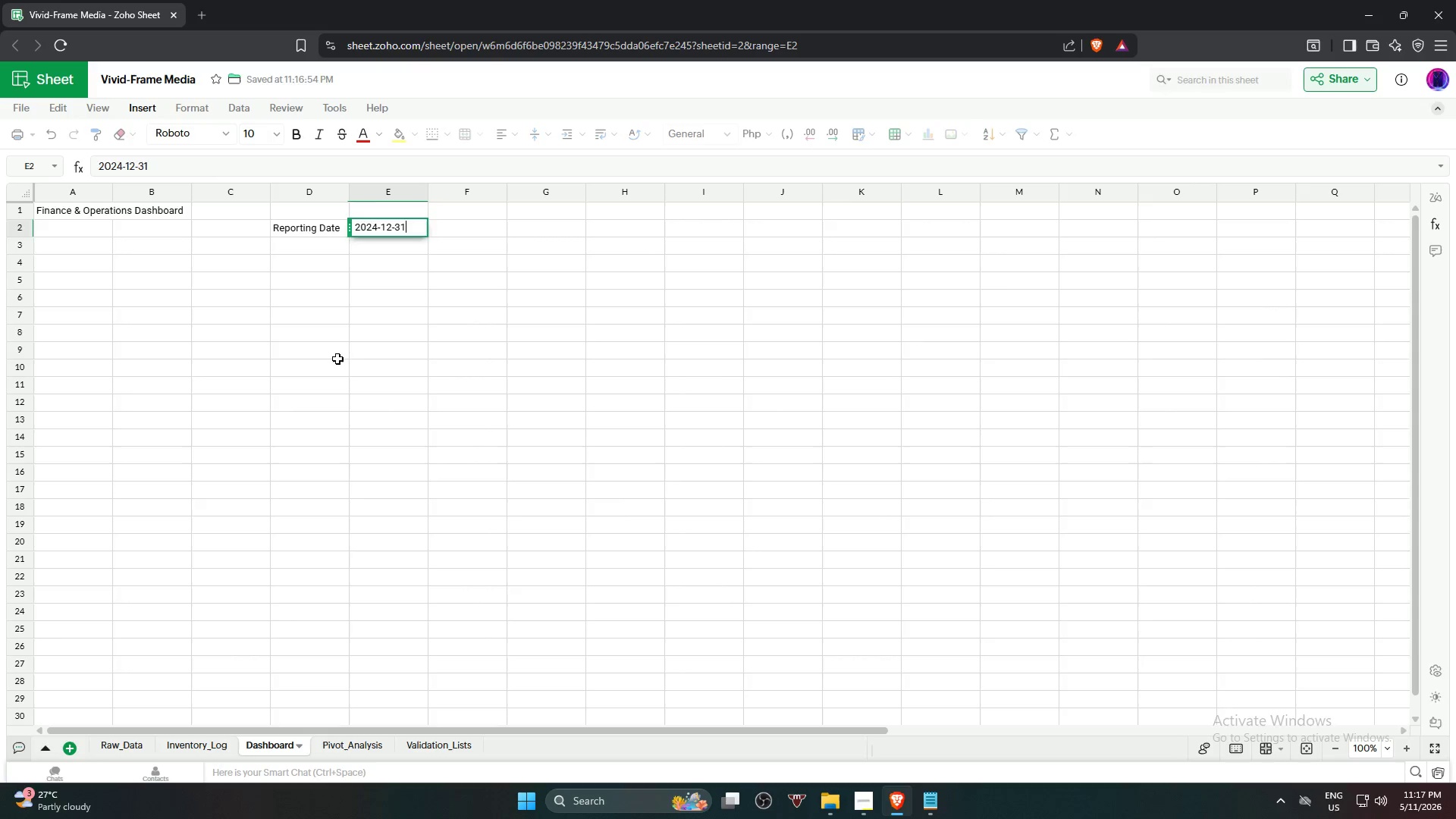 
key(NumpadEnter)
 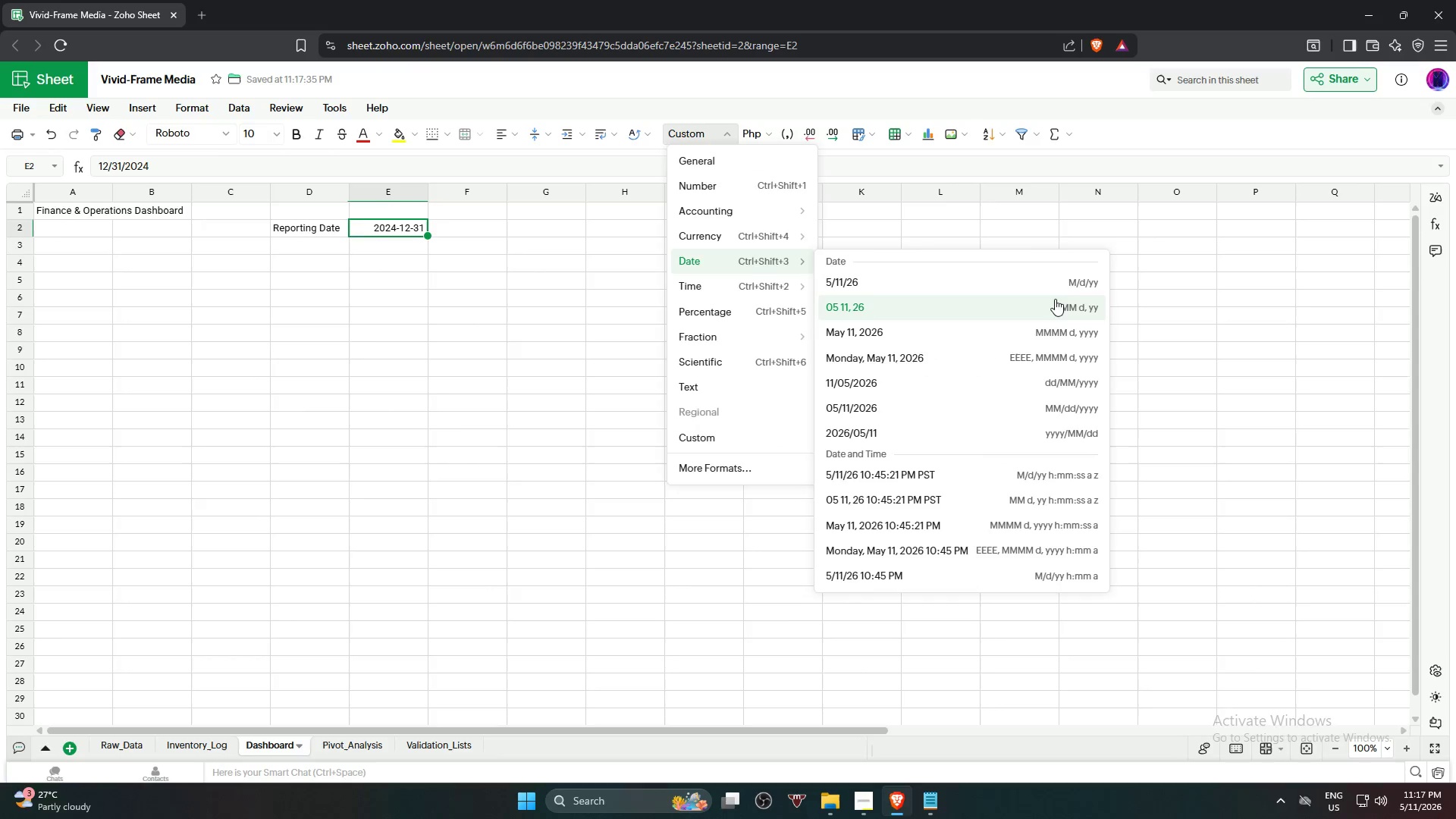 
wait(7.08)
 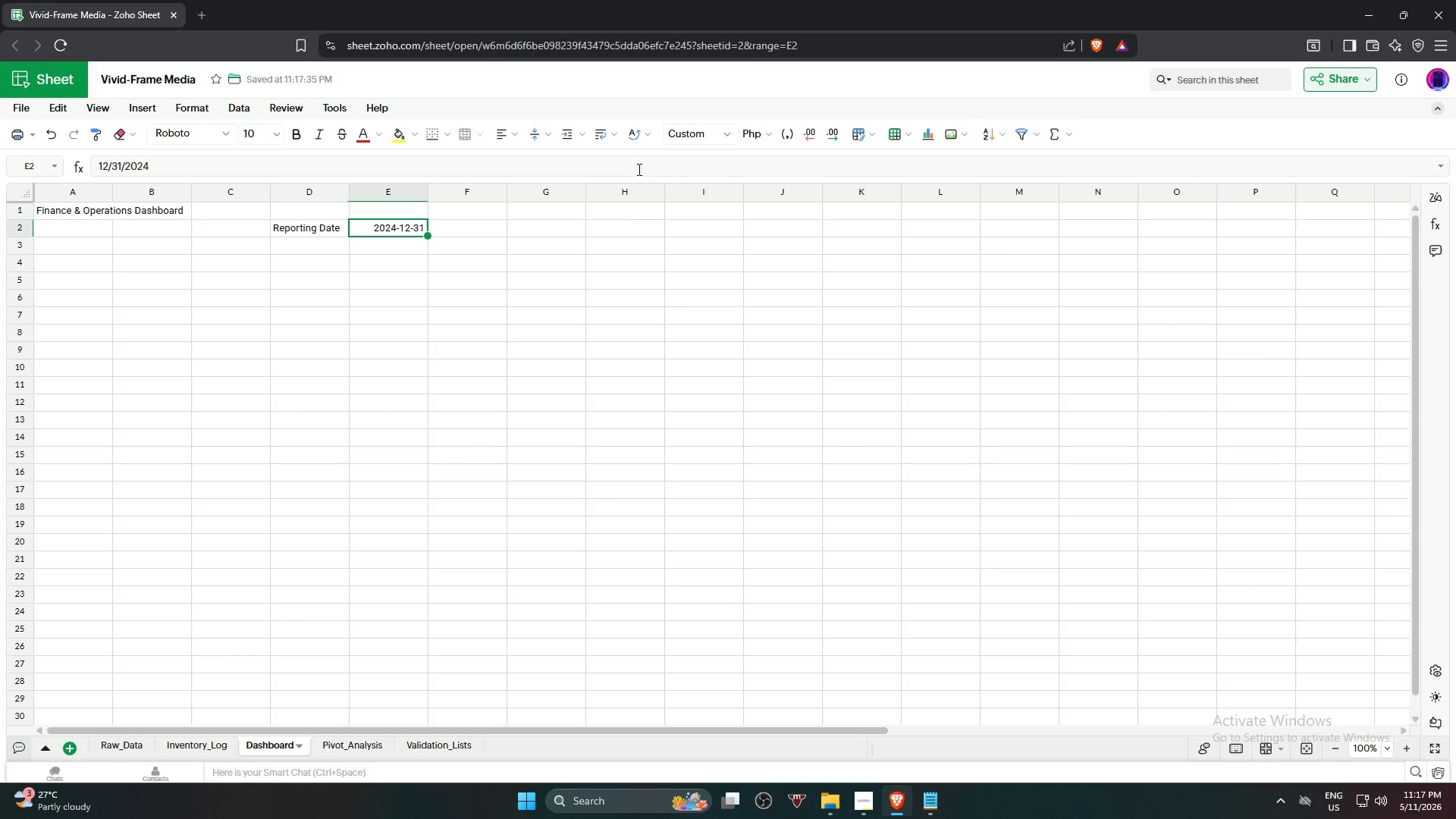 
left_click([981, 440])
 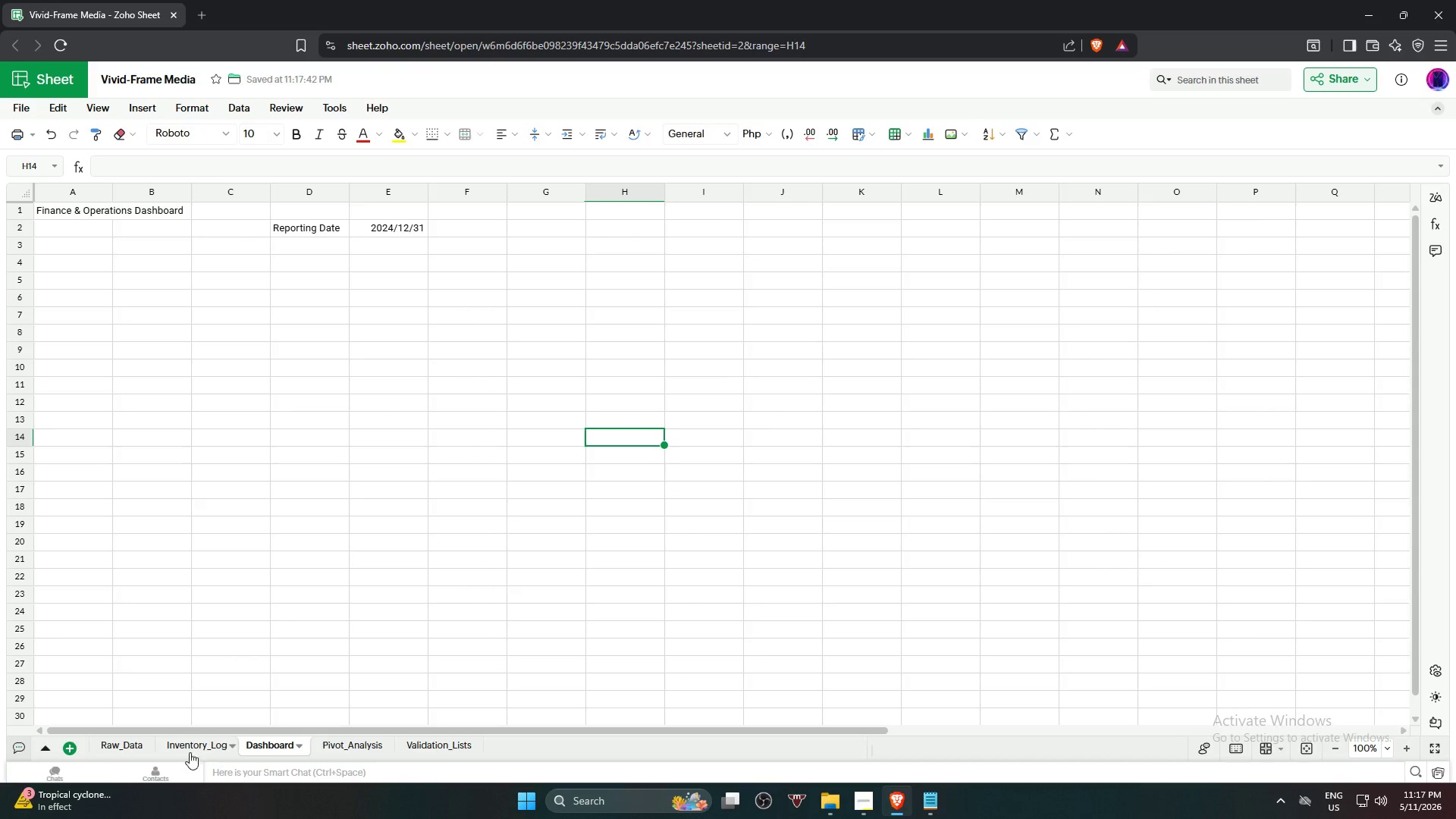 
left_click([196, 743])
 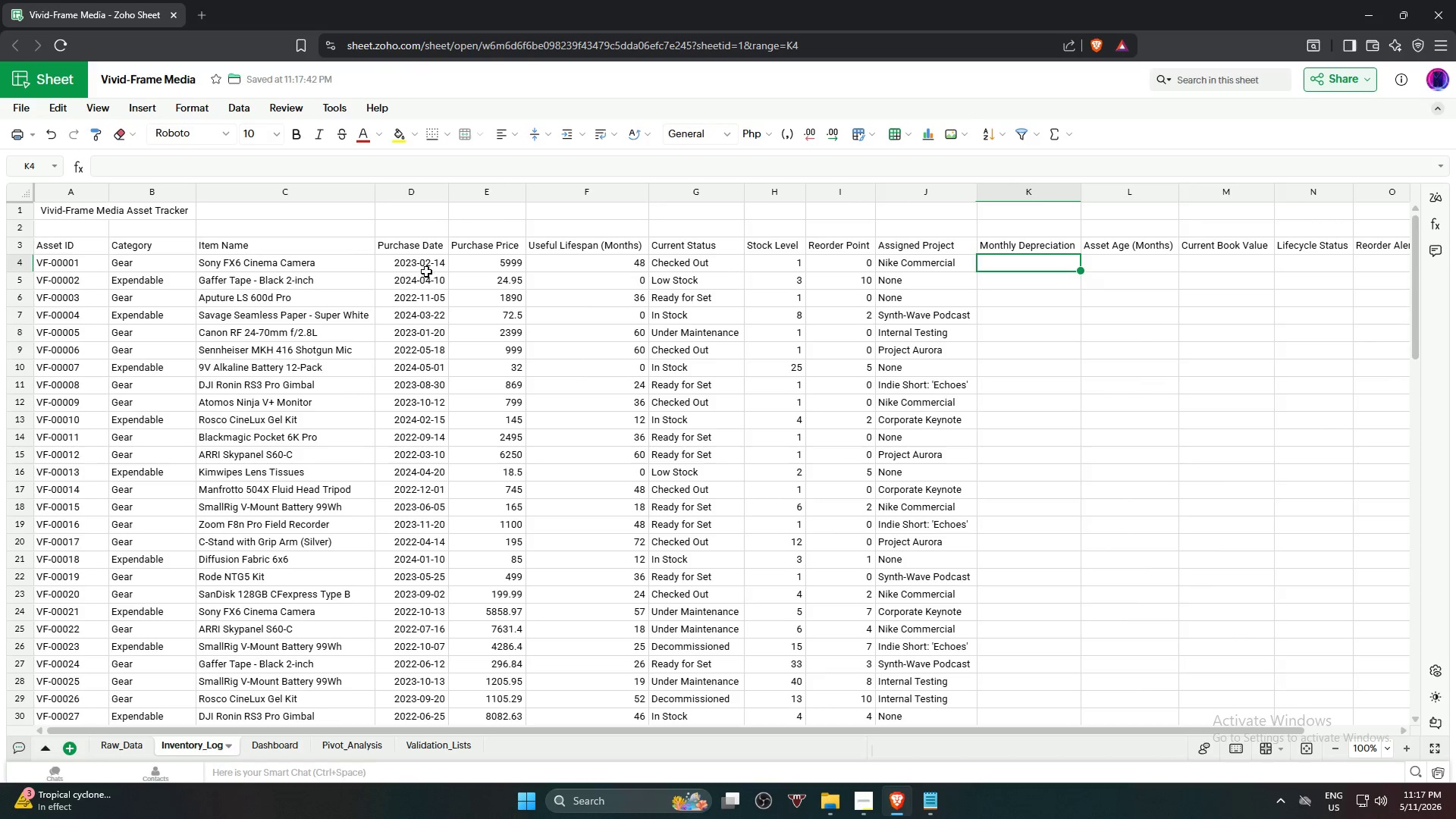 
left_click([422, 265])
 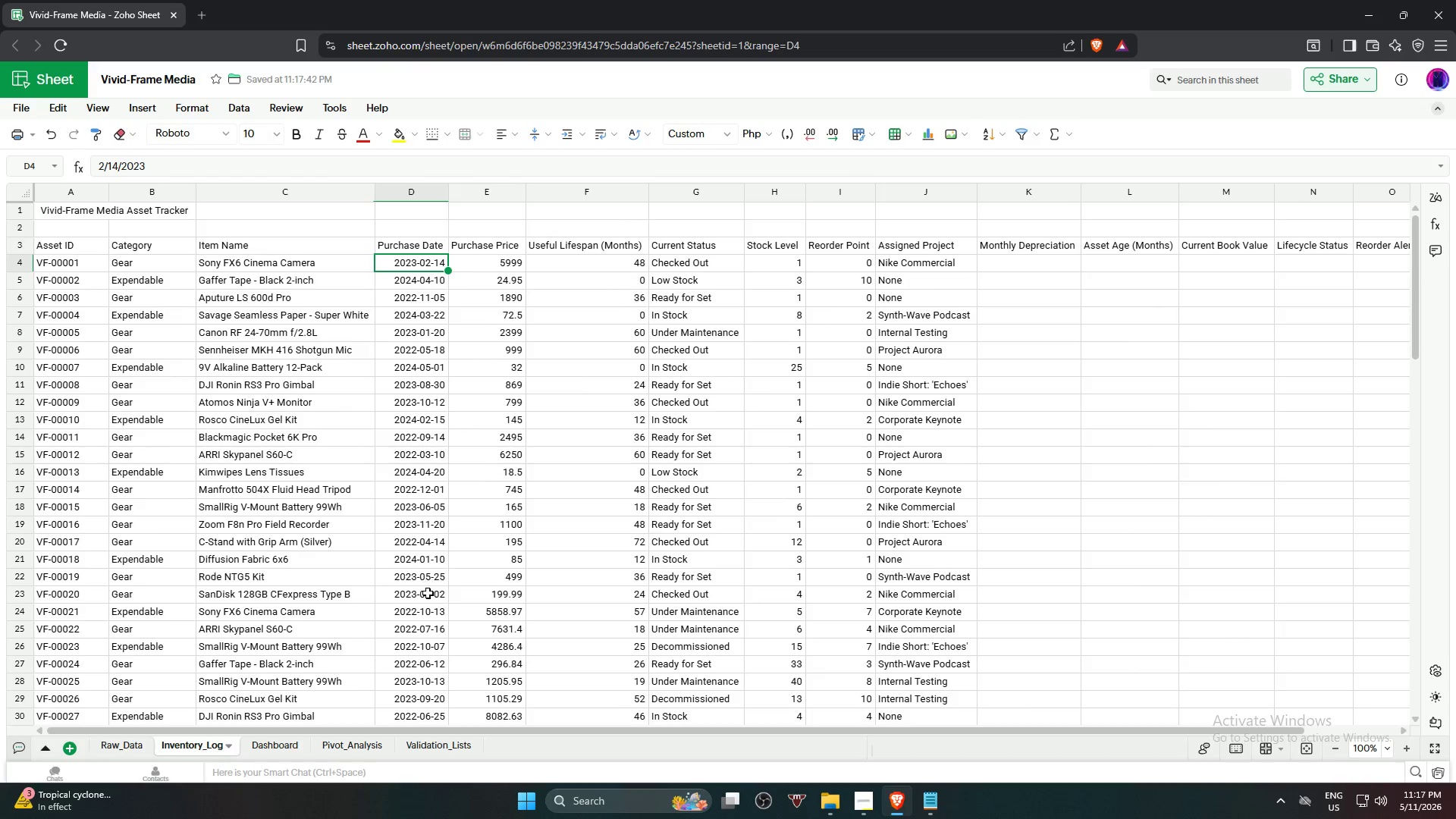 
hold_key(key=ShiftLeft, duration=0.84)
 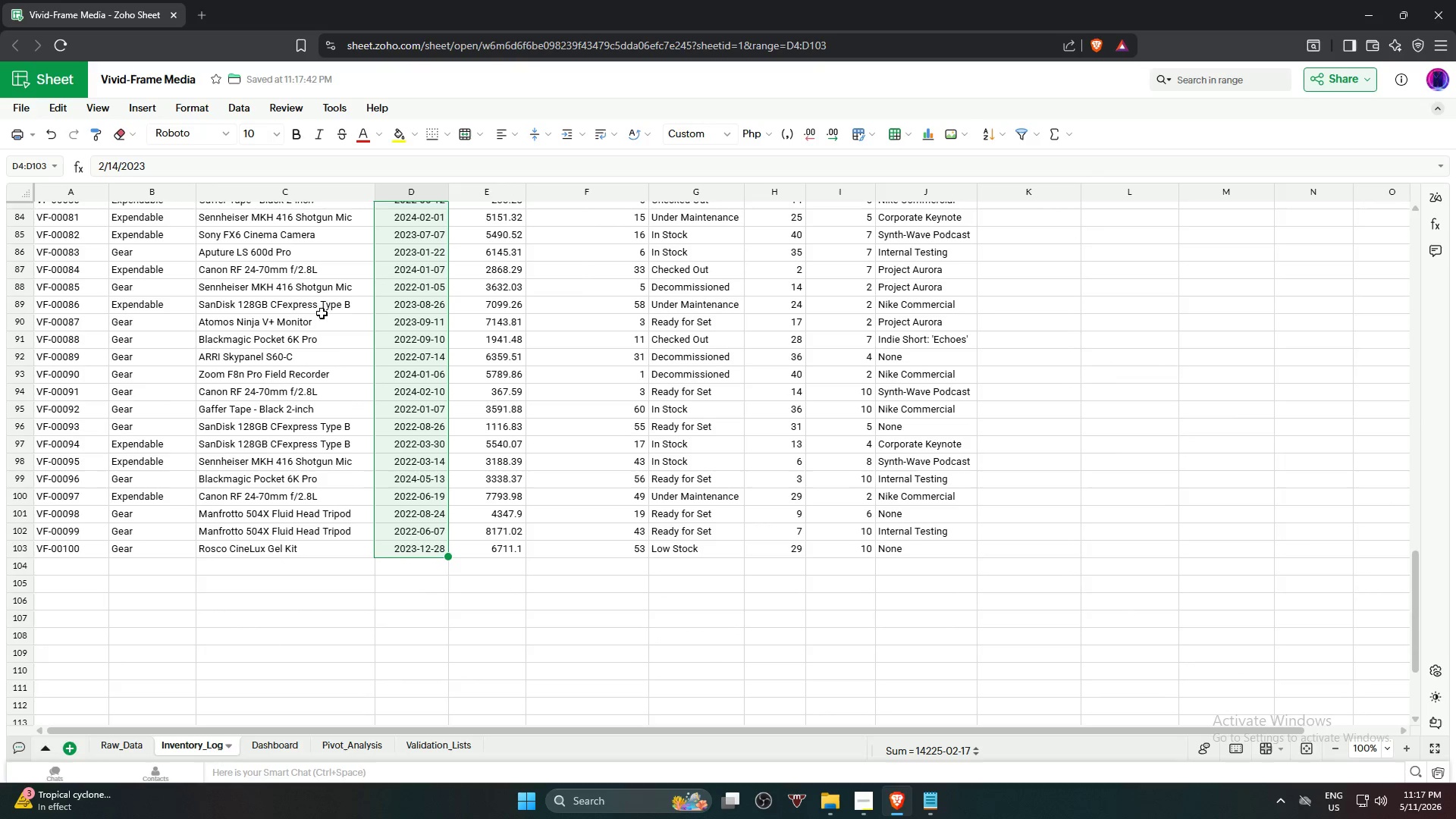 
scroll: coordinate [403, 557], scroll_direction: down, amount: 19.0
 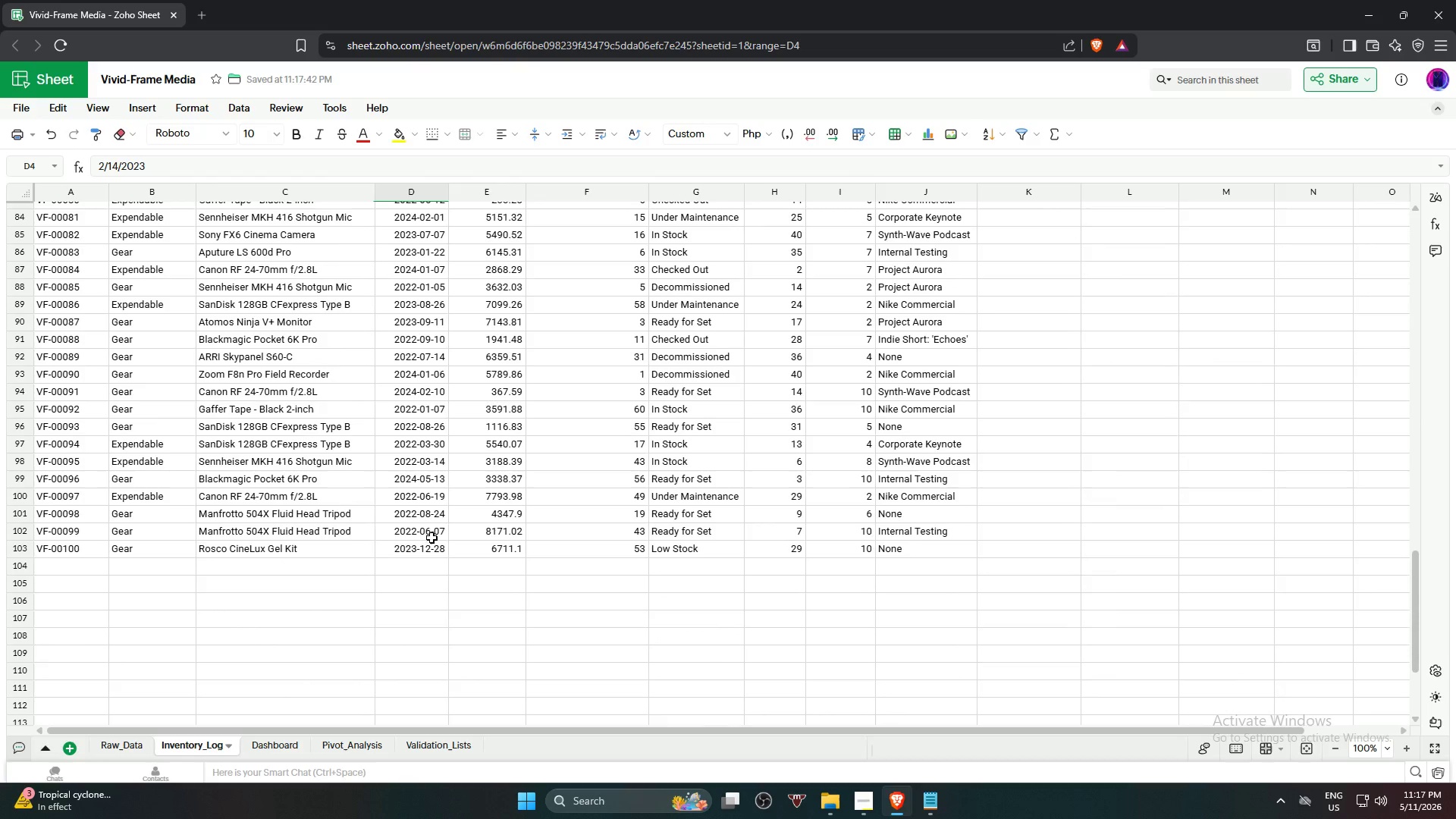 
left_click([410, 549])
 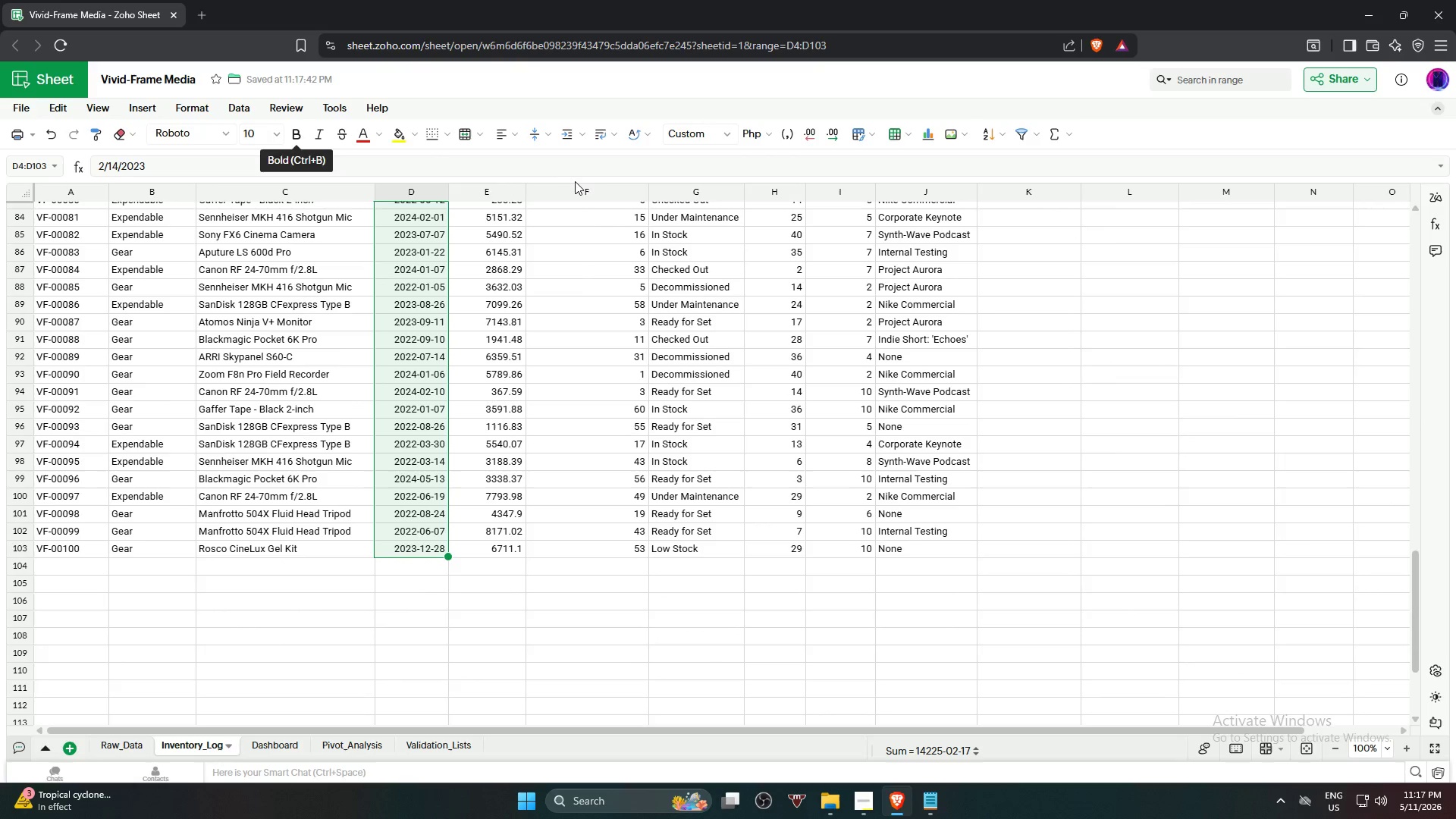 
left_click([714, 137])
 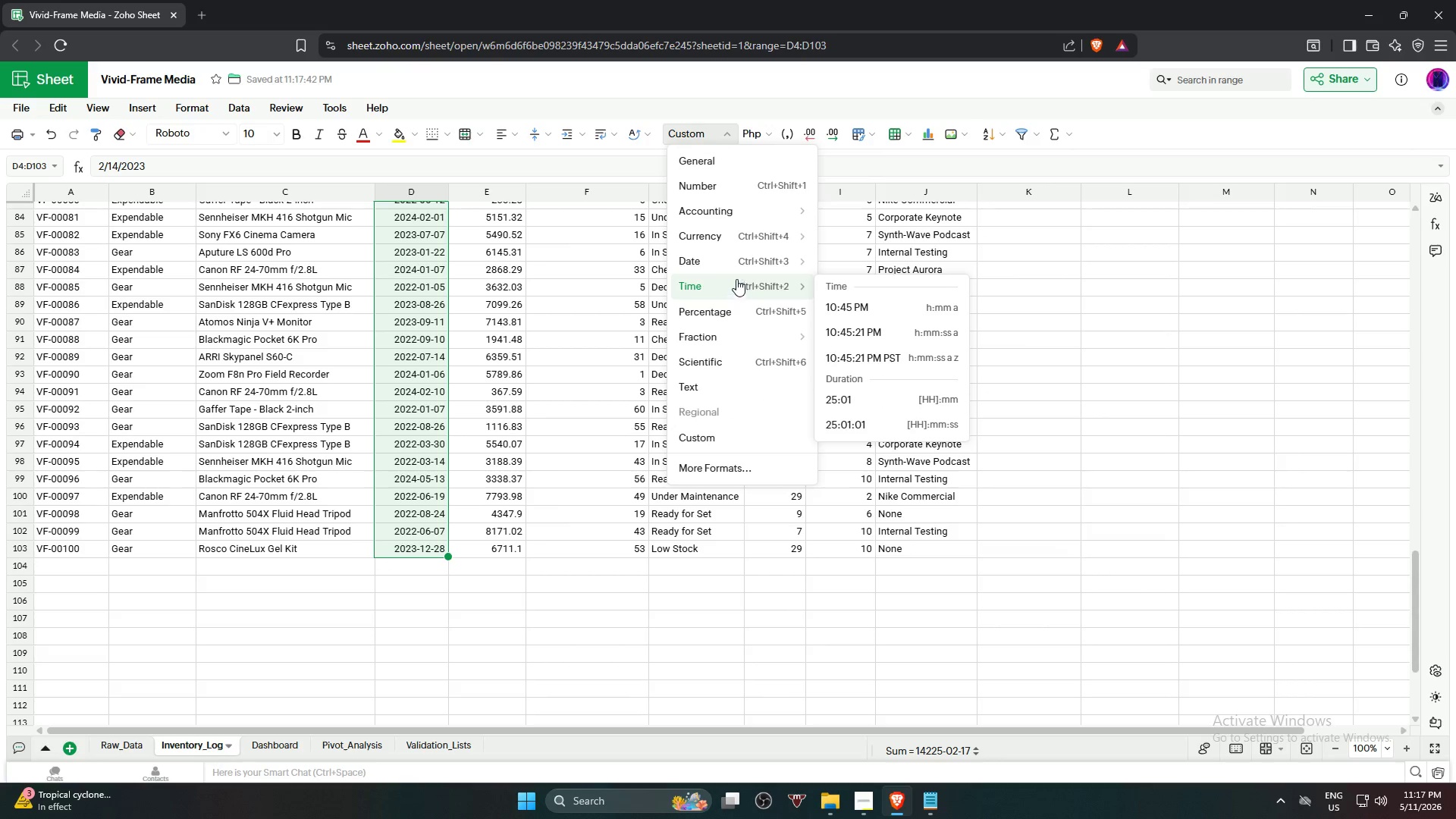 
wait(11.19)
 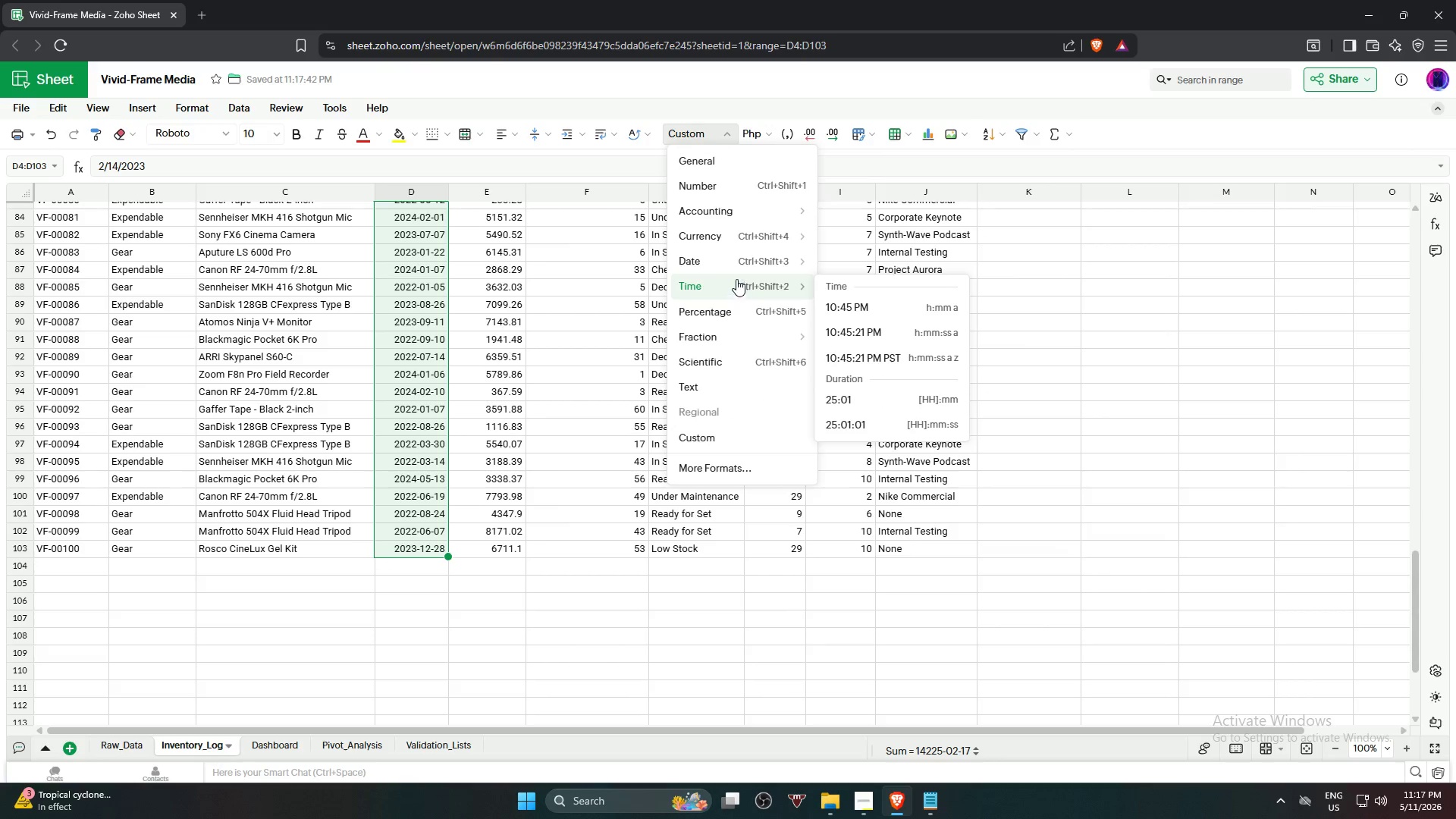 
mouse_move([736, 271])
 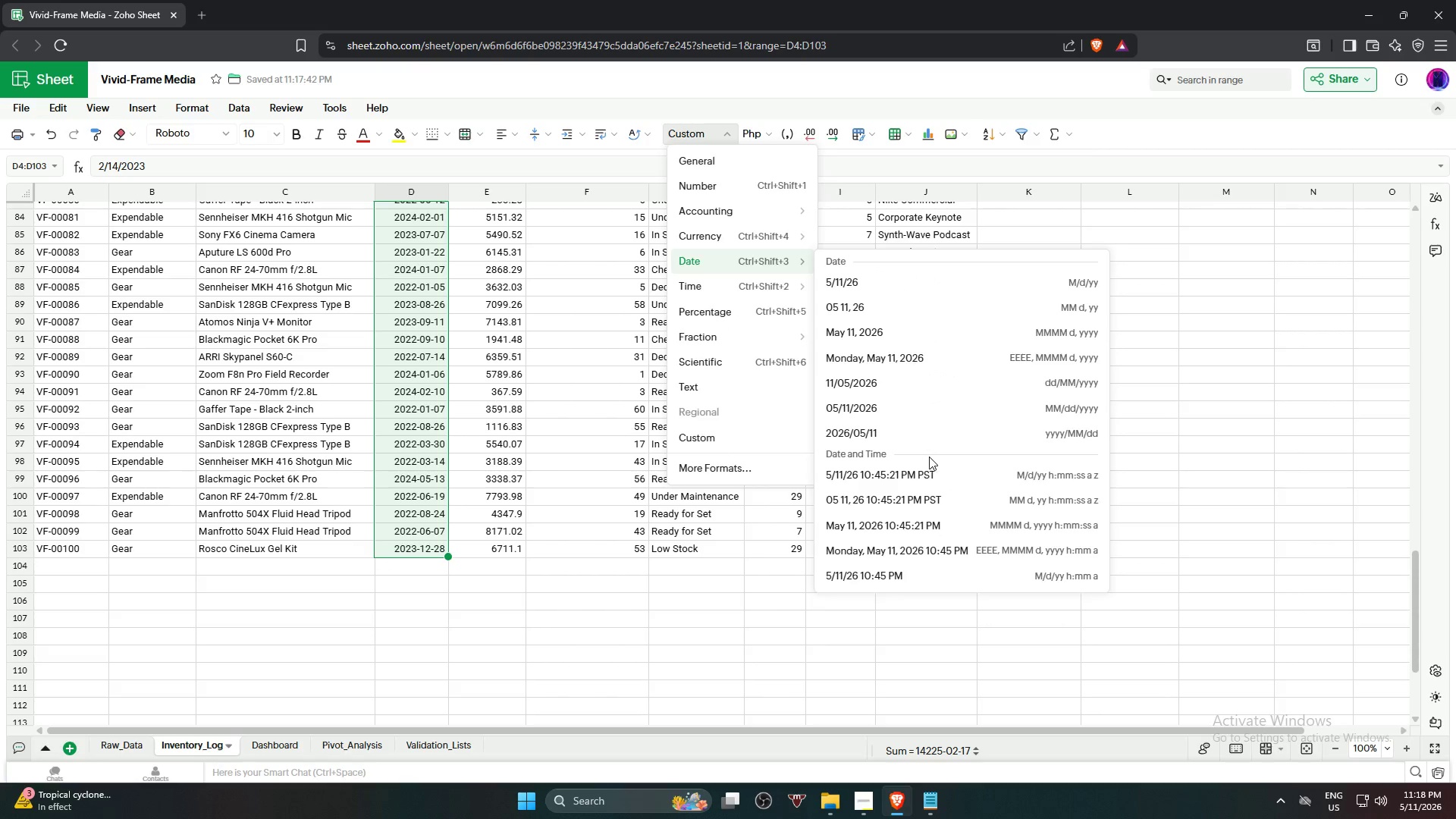 
left_click([930, 428])
 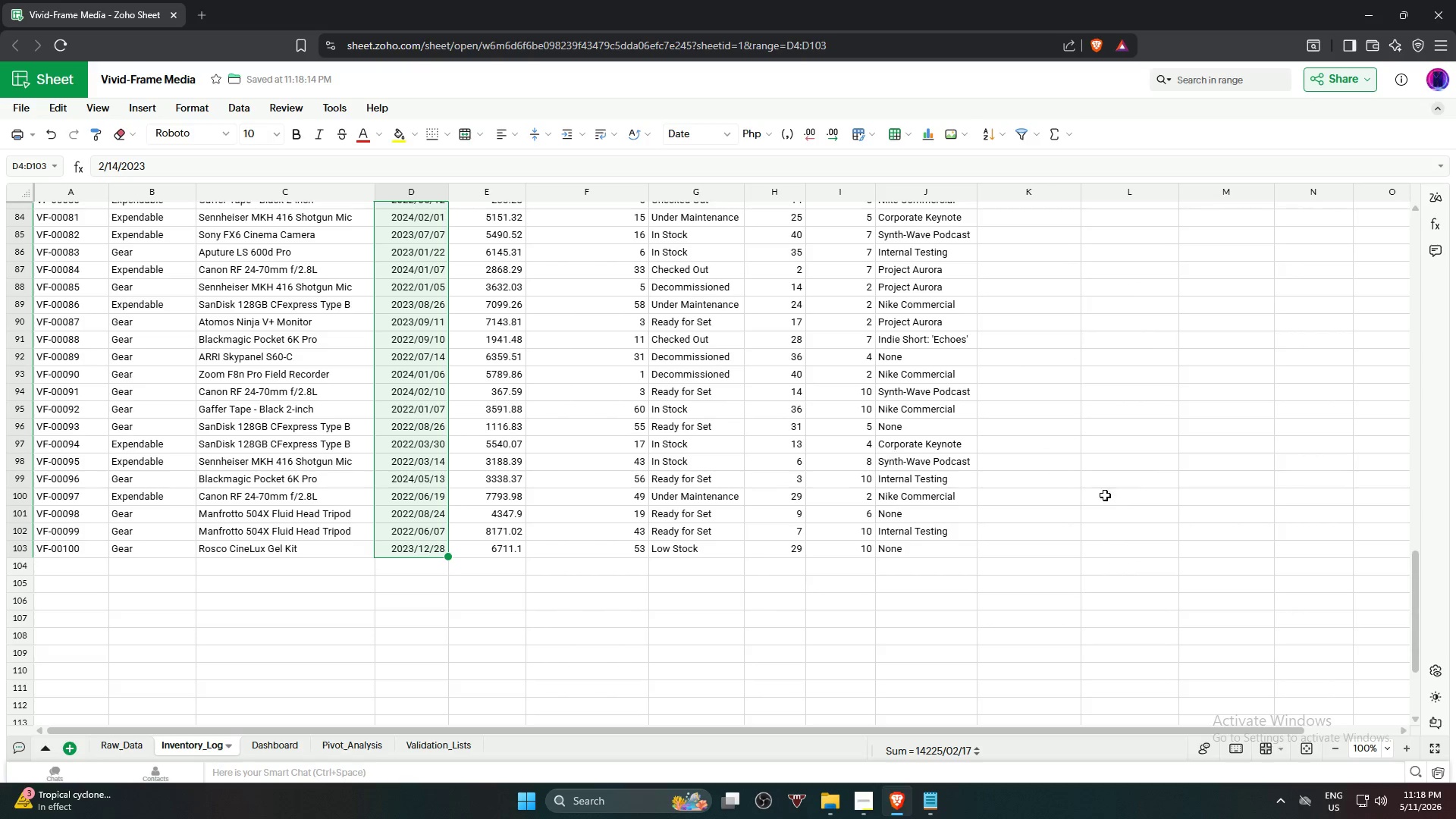 
scroll: coordinate [1098, 500], scroll_direction: up, amount: 23.0
 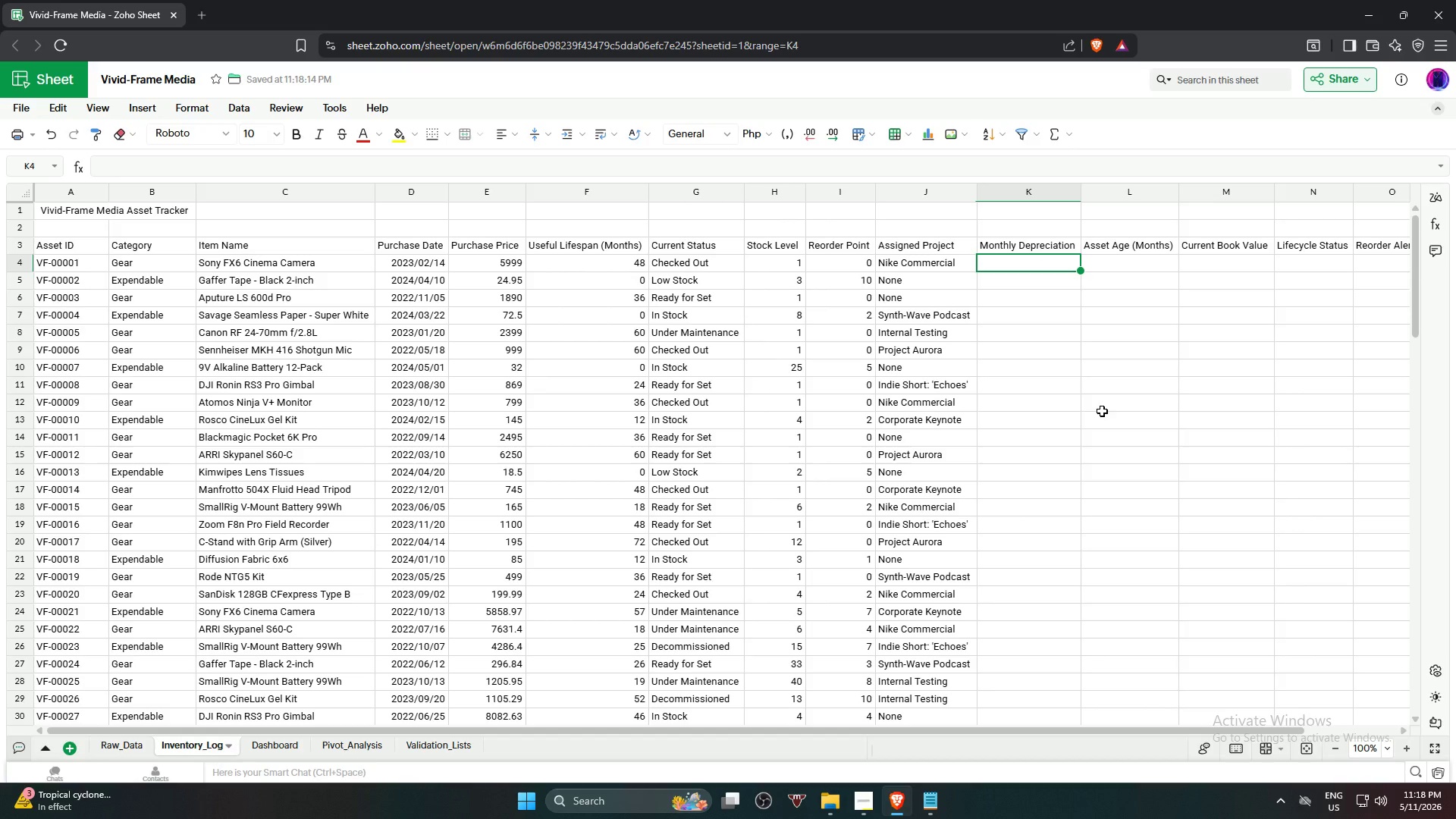 
wait(44.87)
 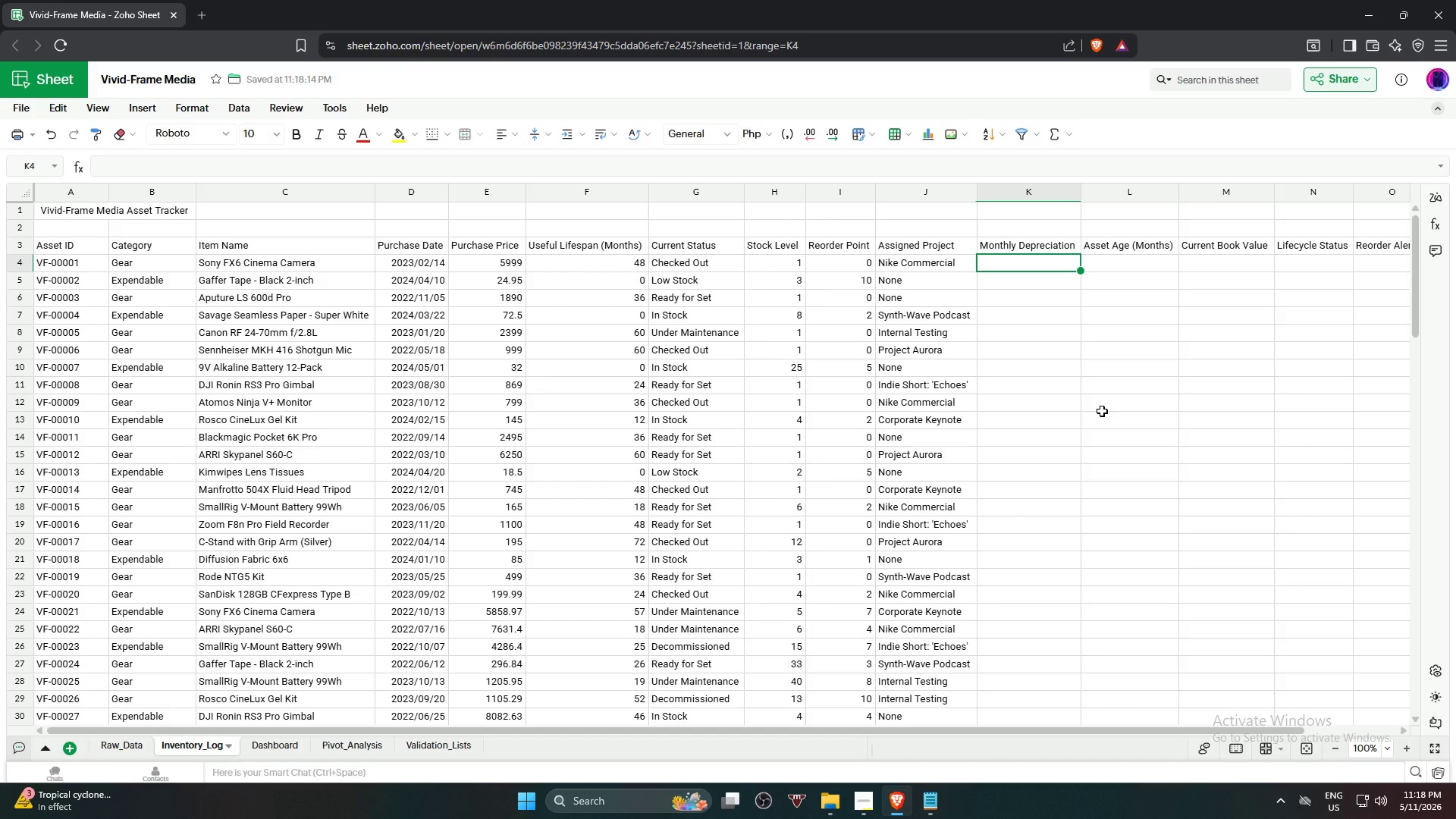 
left_click([267, 750])
 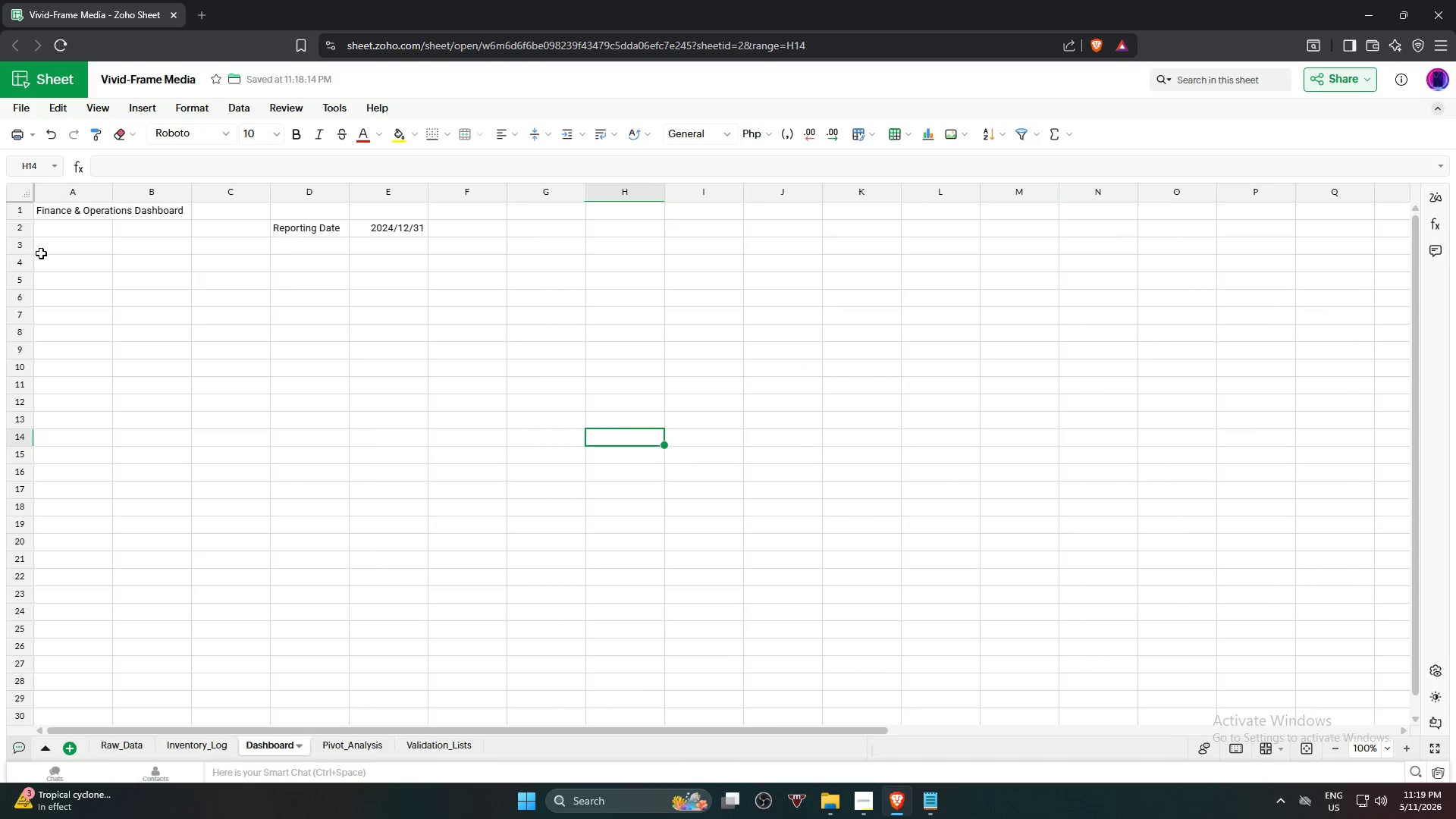 
left_click([49, 245])
 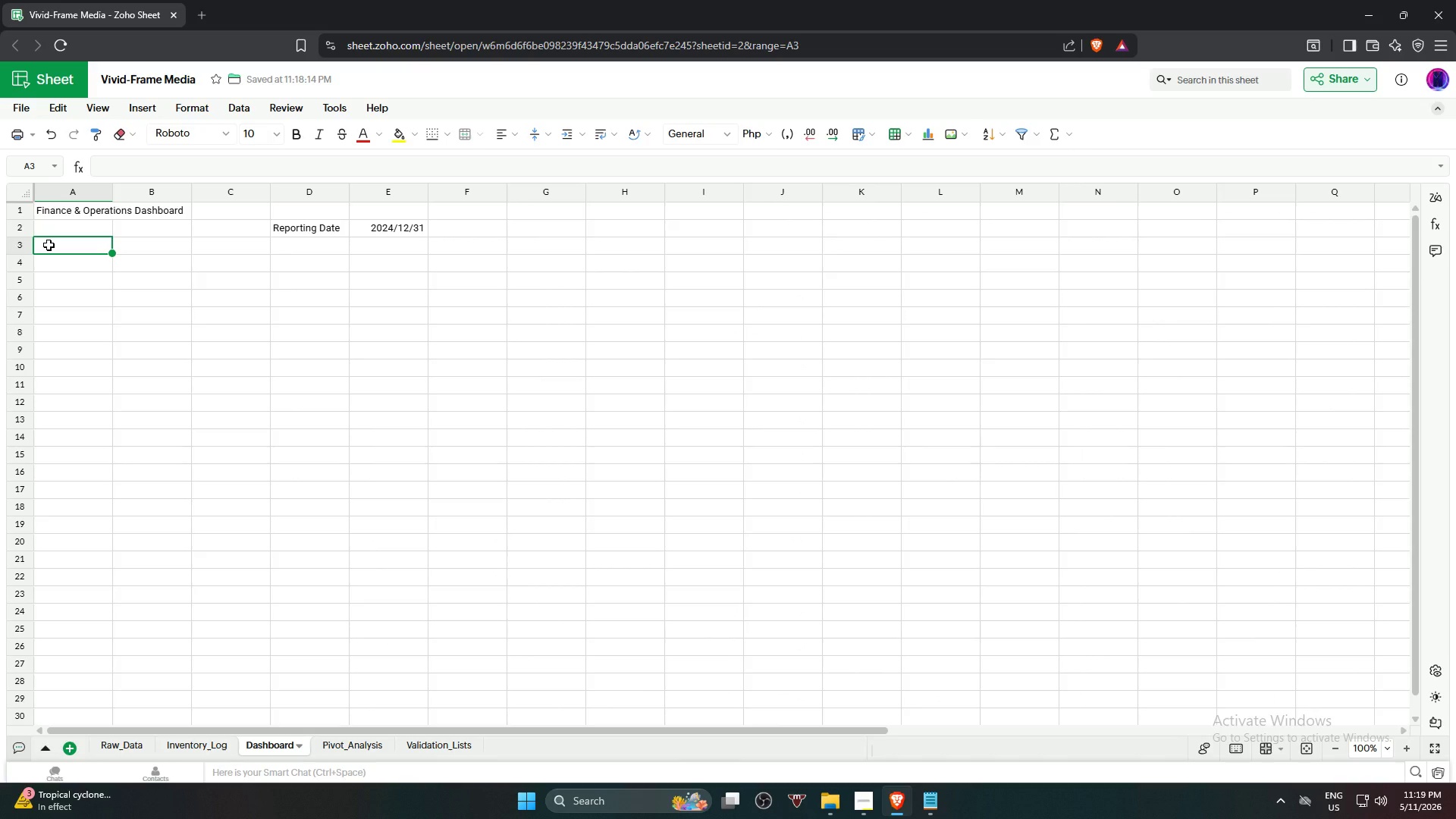 
type(Toltal Fleet Value)
 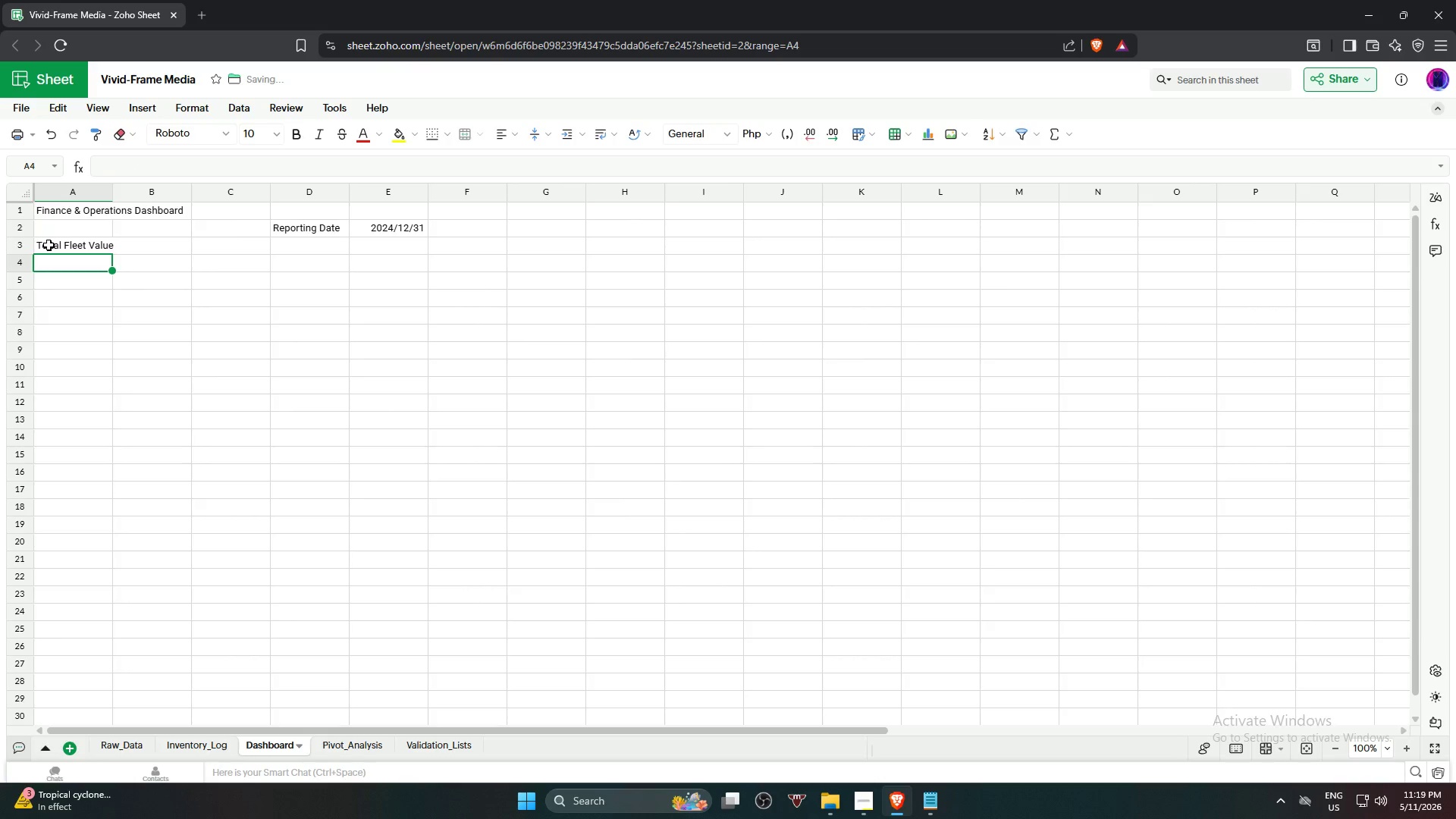 
 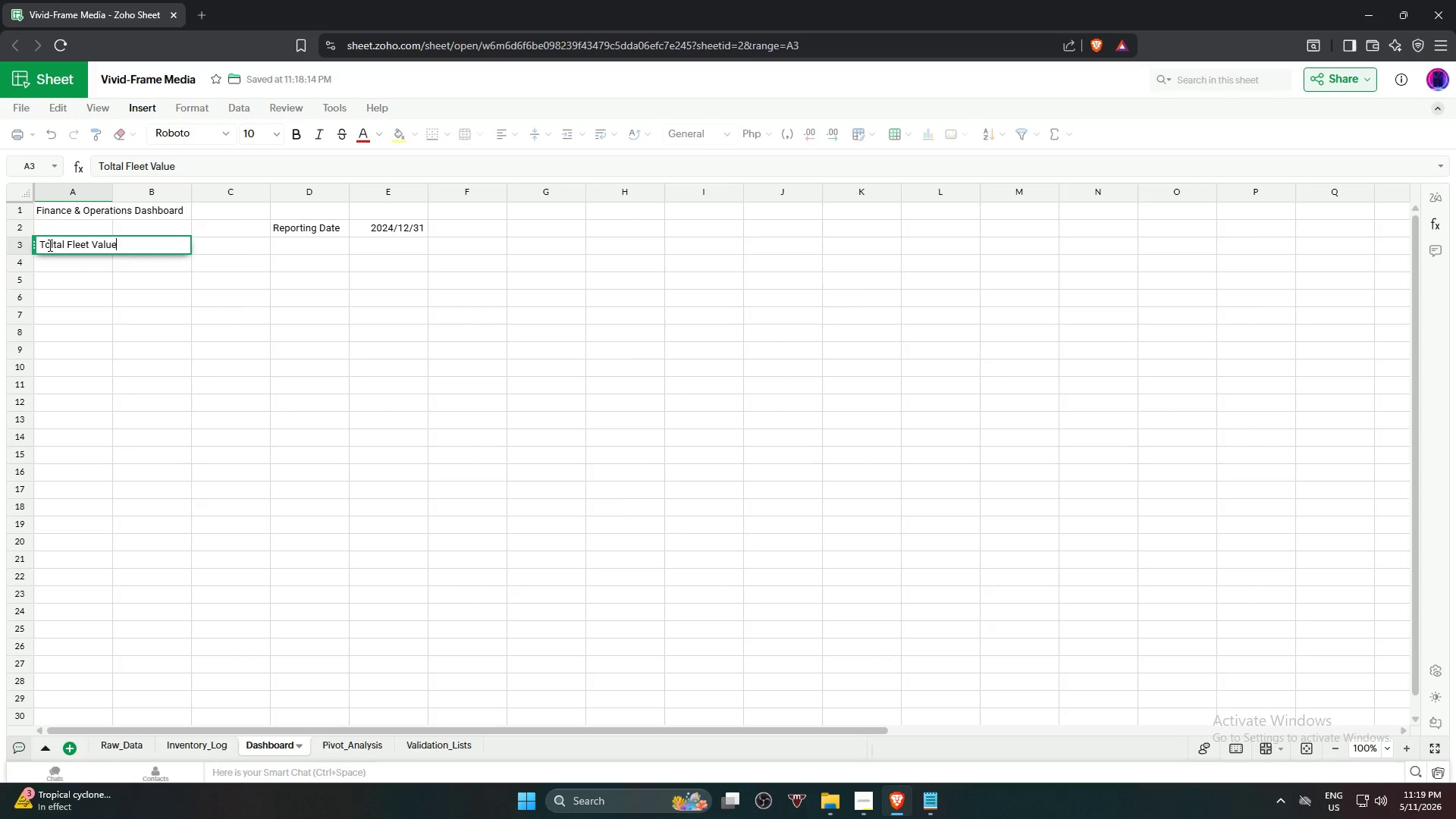 
key(Enter)
 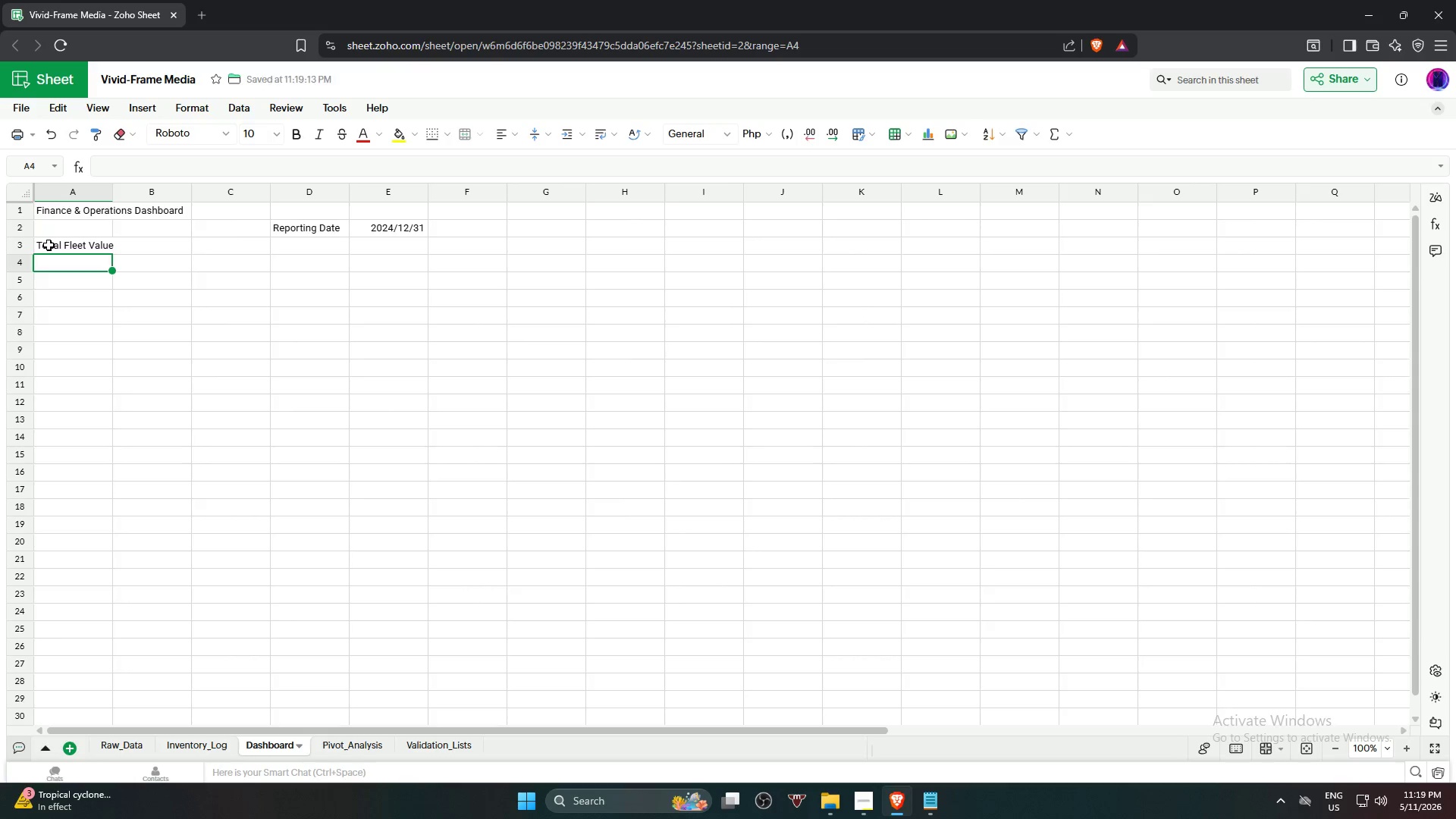 
type(Total Gear Assets)
 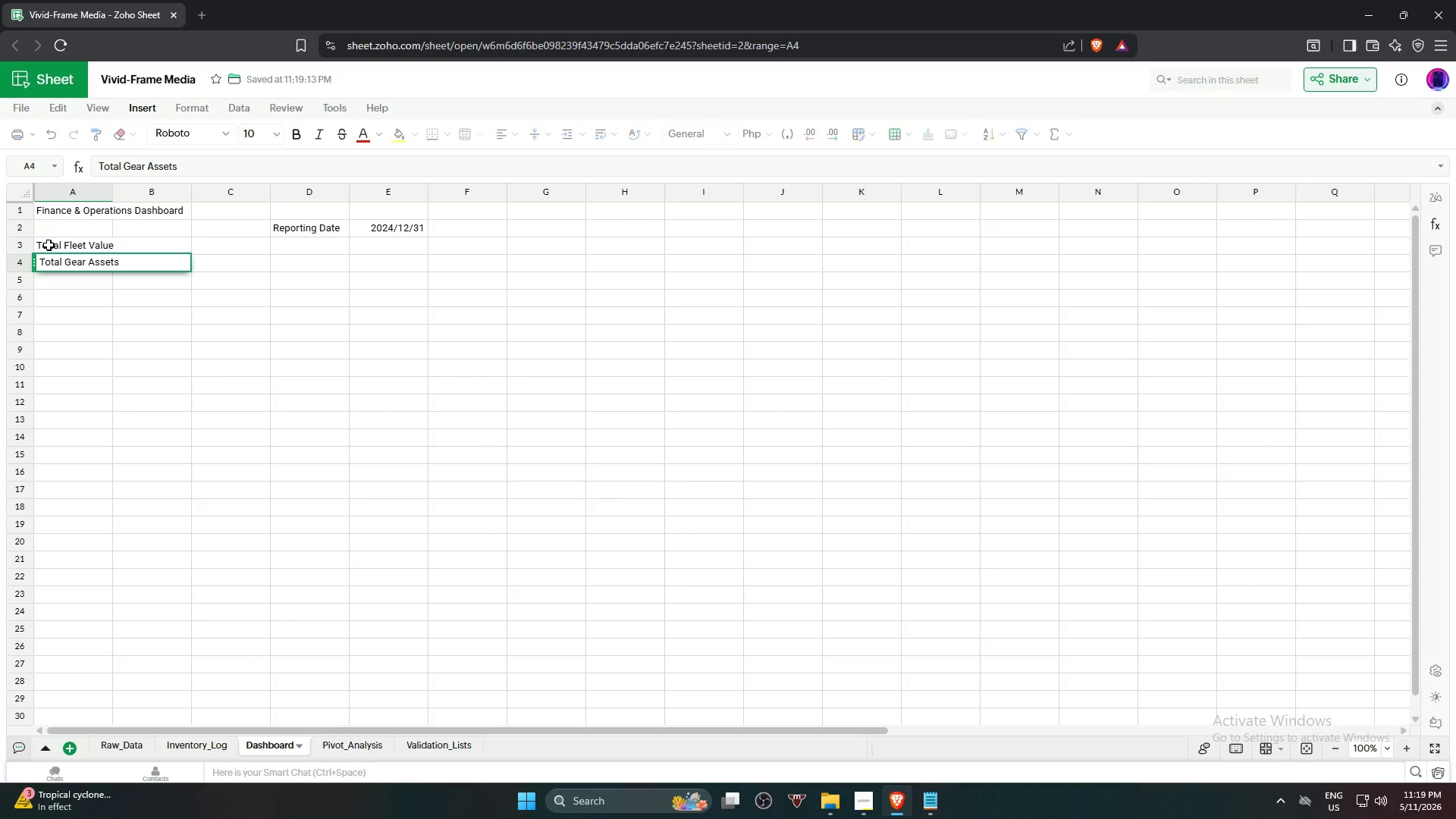 
key(Enter)
 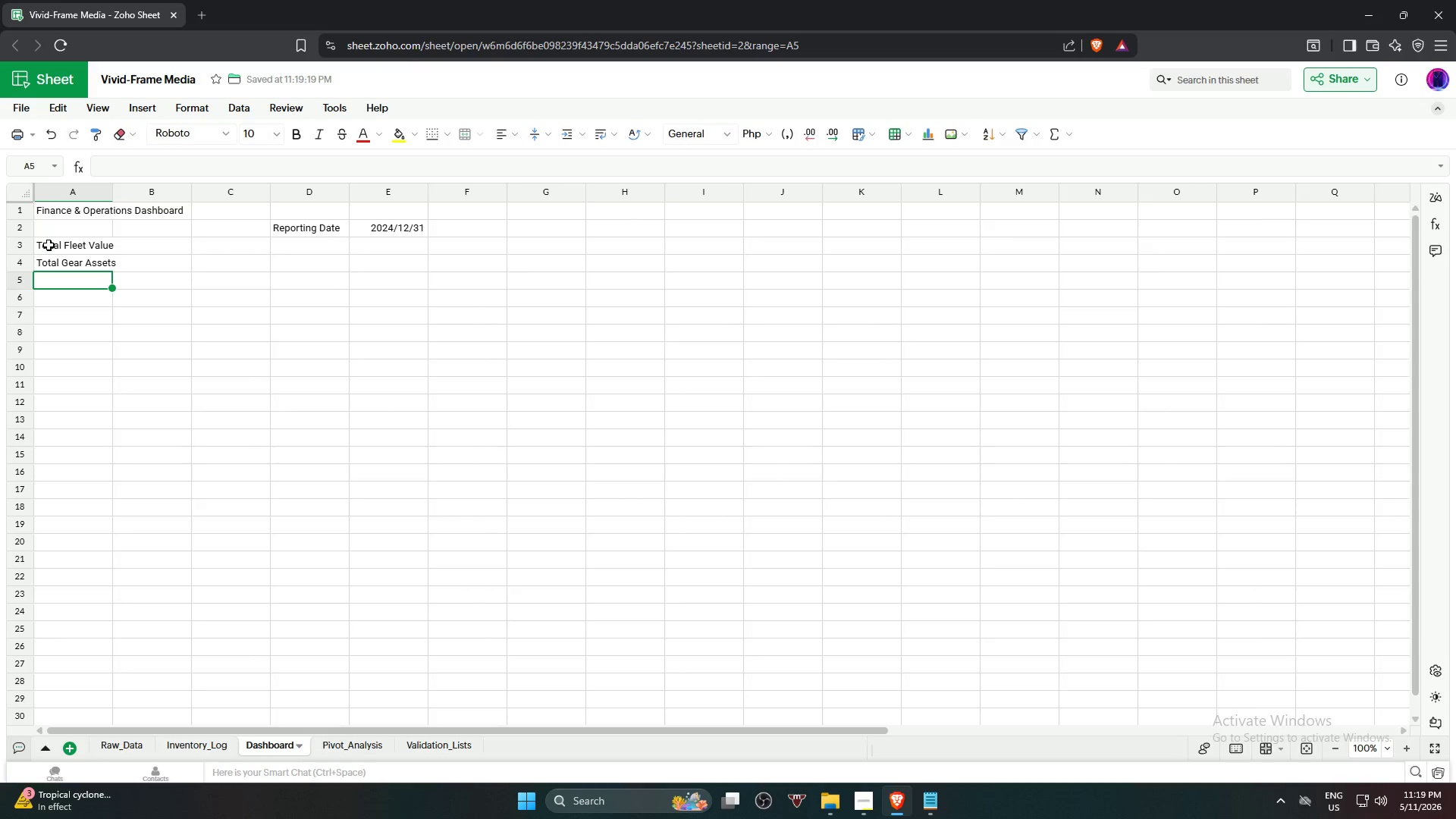 
type(Total Expendables)
 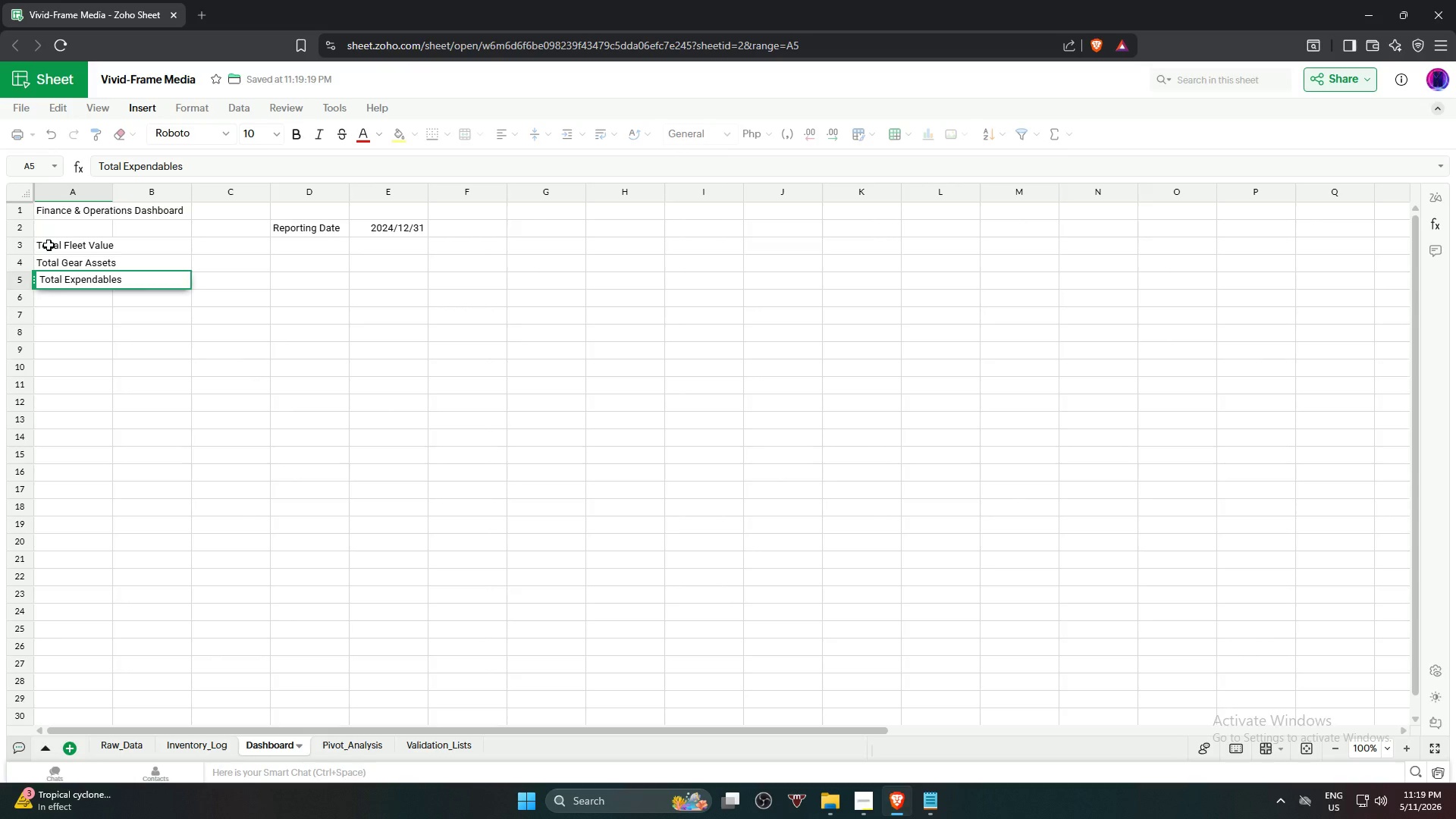 
key(Enter)
 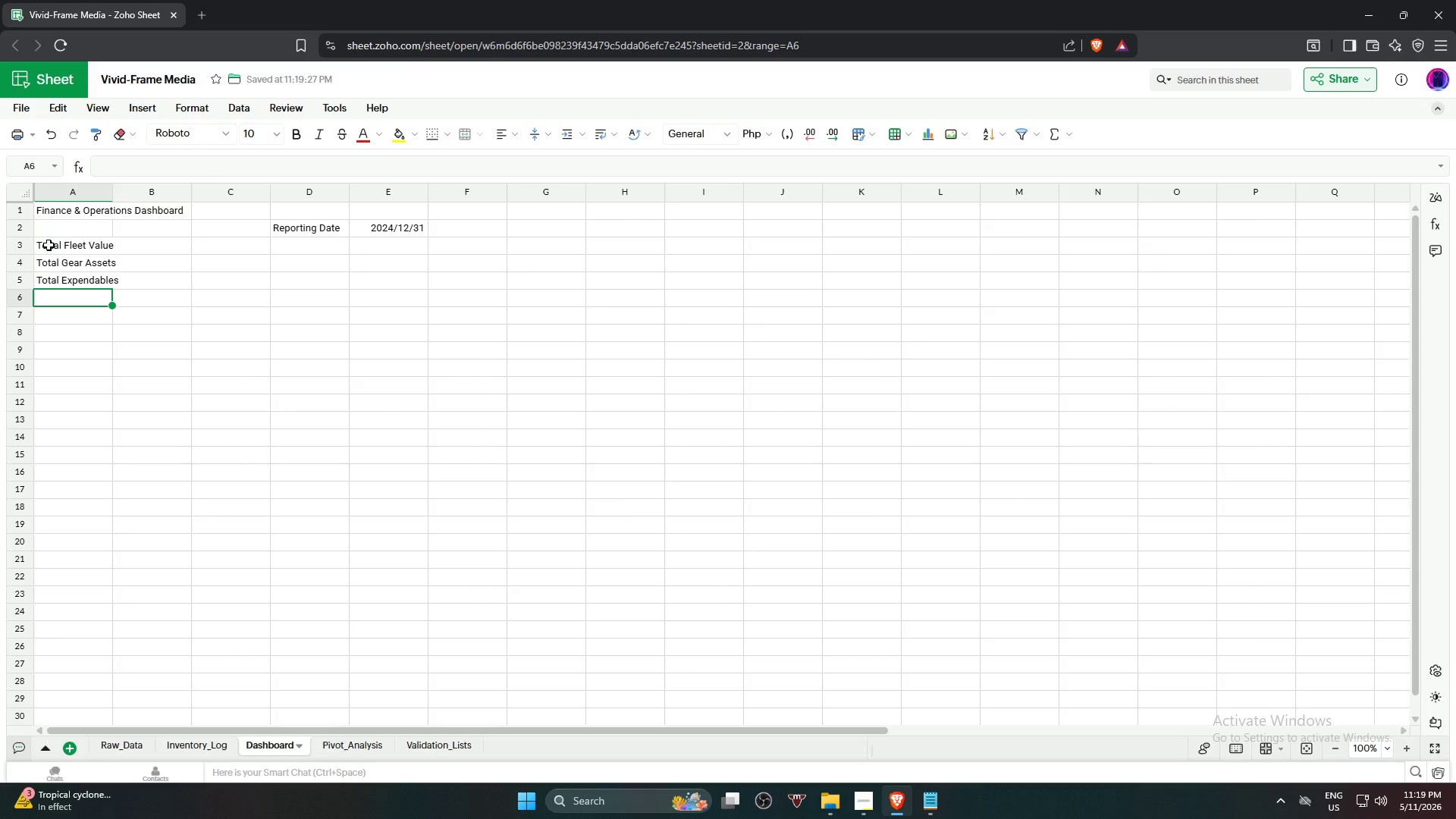 
type(Under Maintenance)
 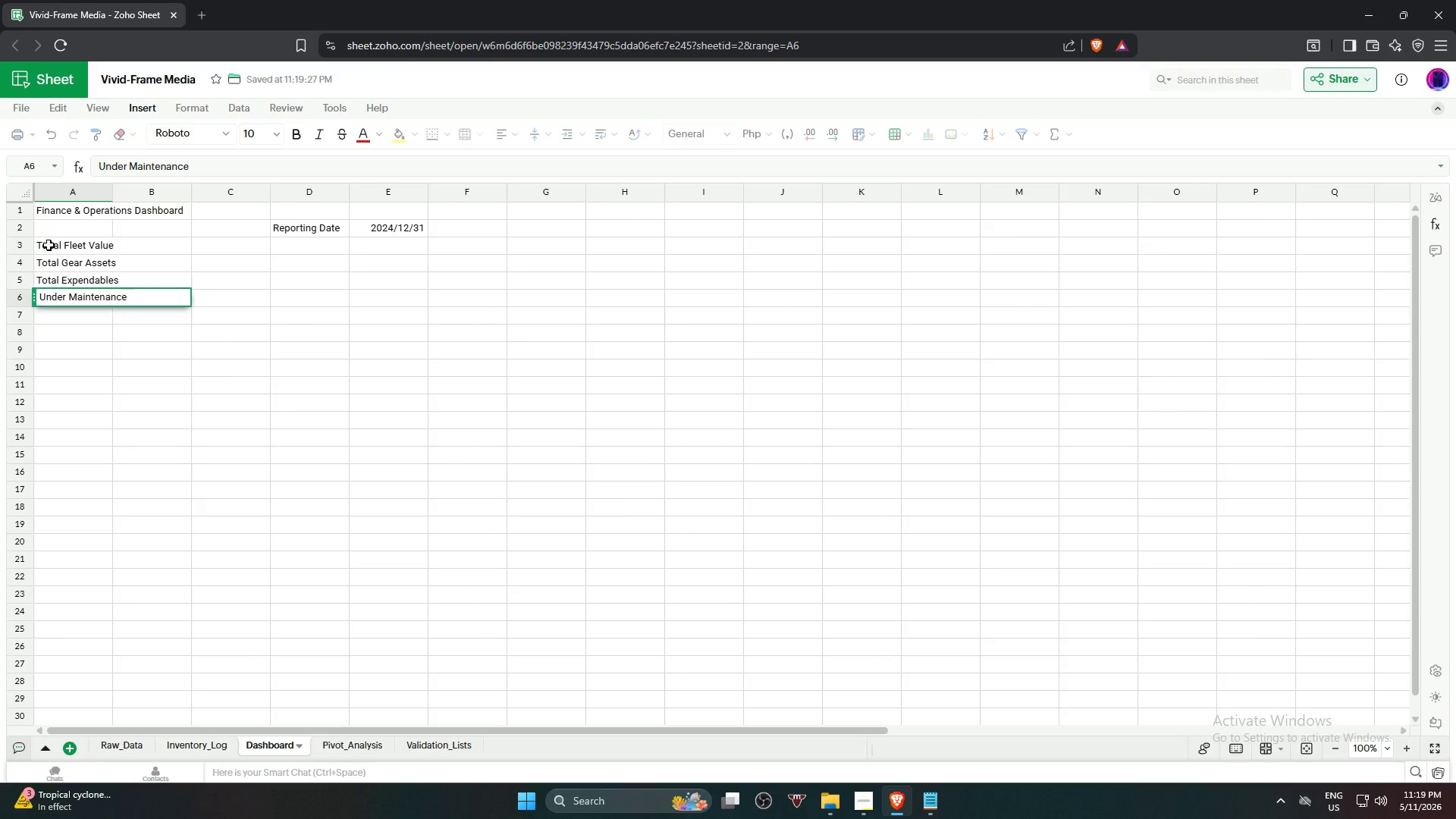 
wait(7.42)
 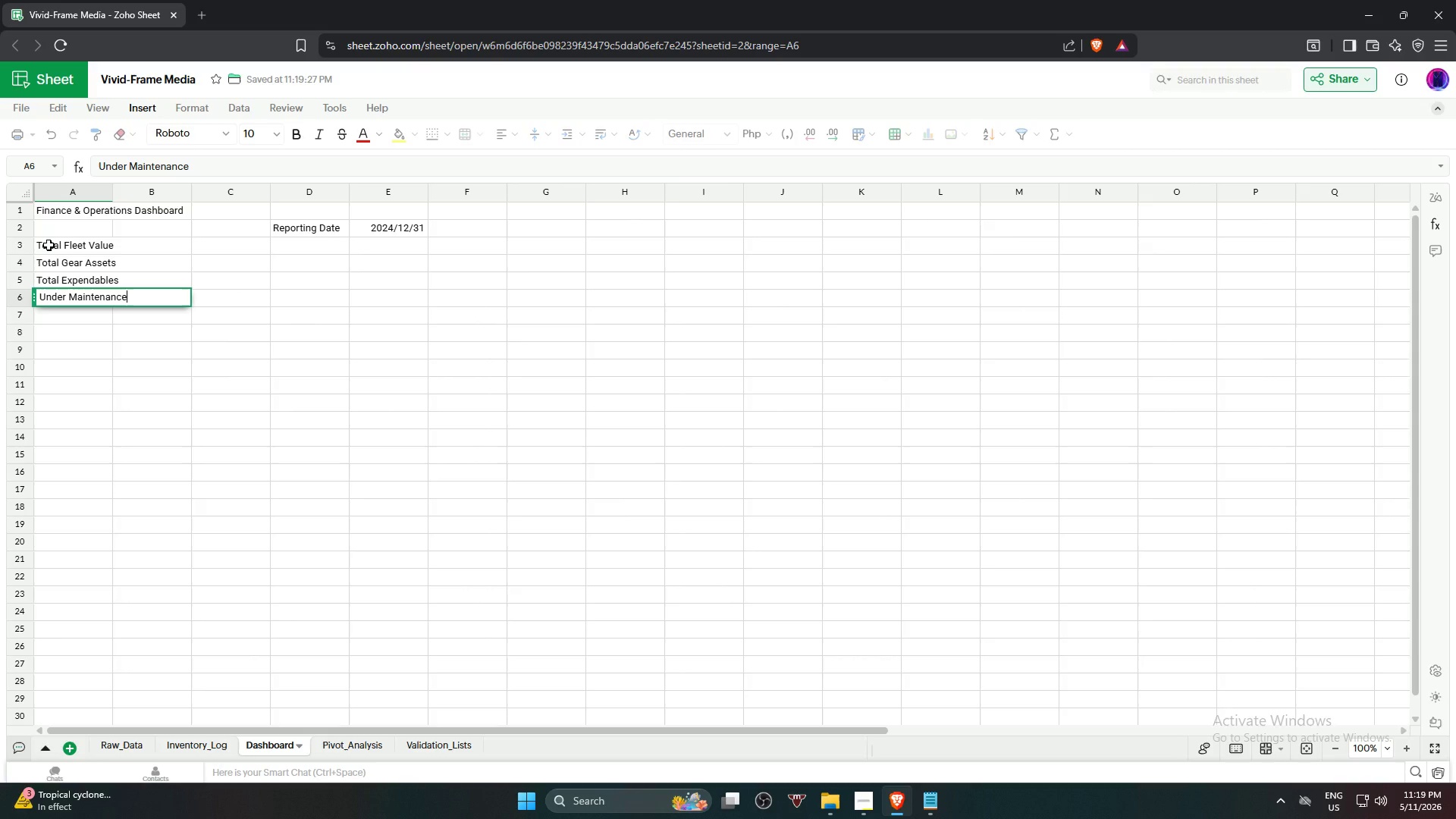 
key(Enter)
 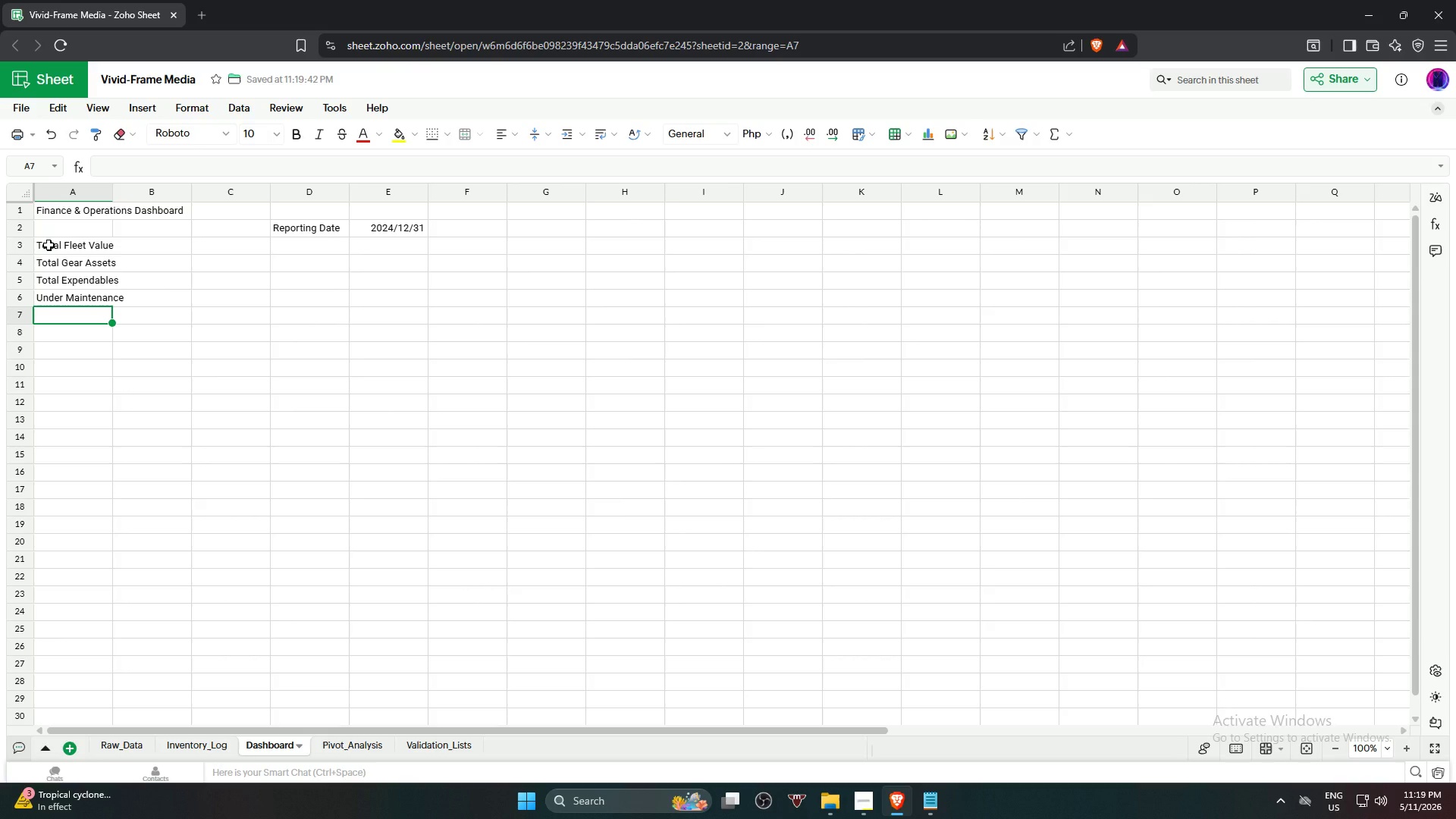 
type(Checked)
 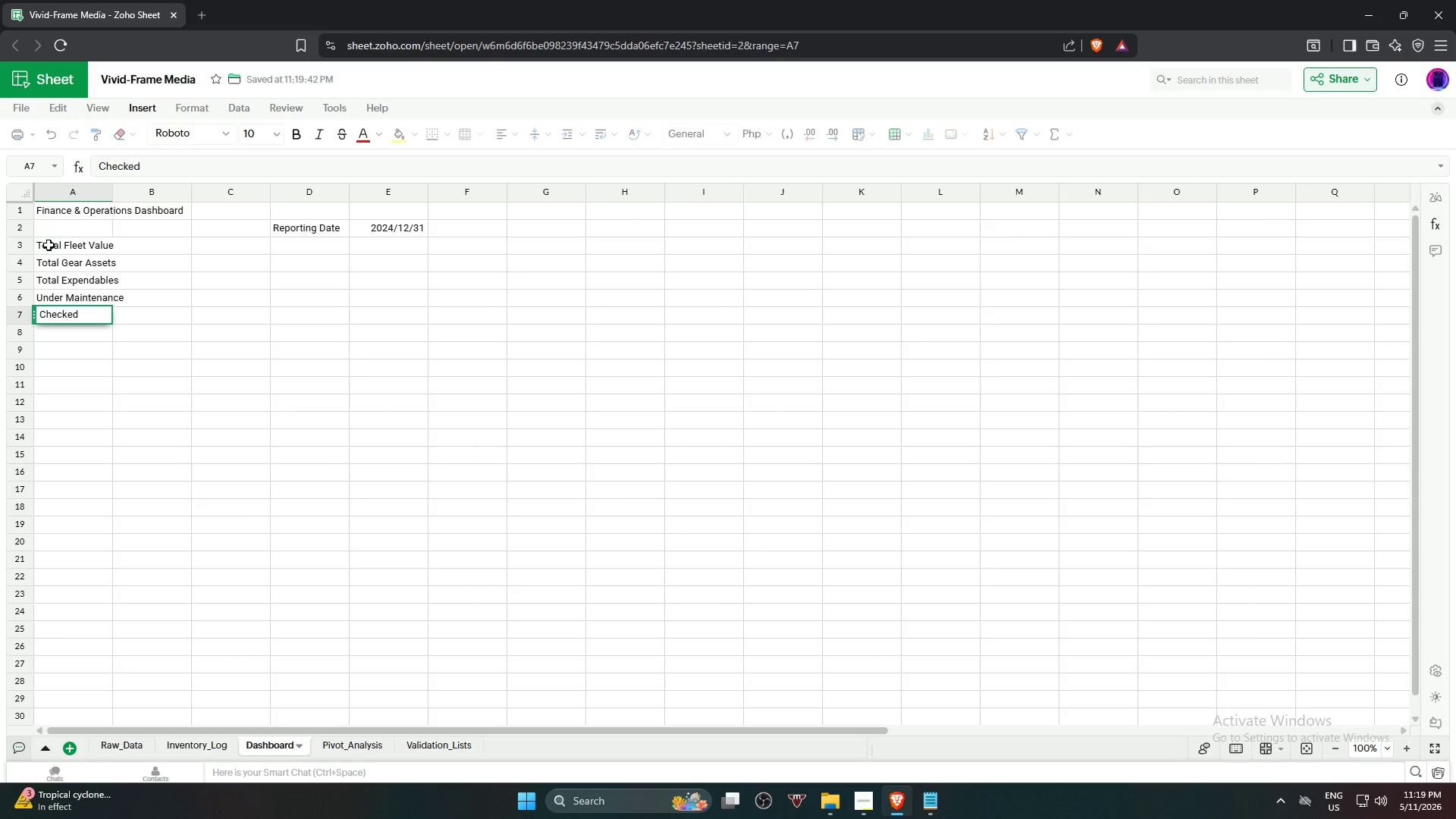 
wait(10.03)
 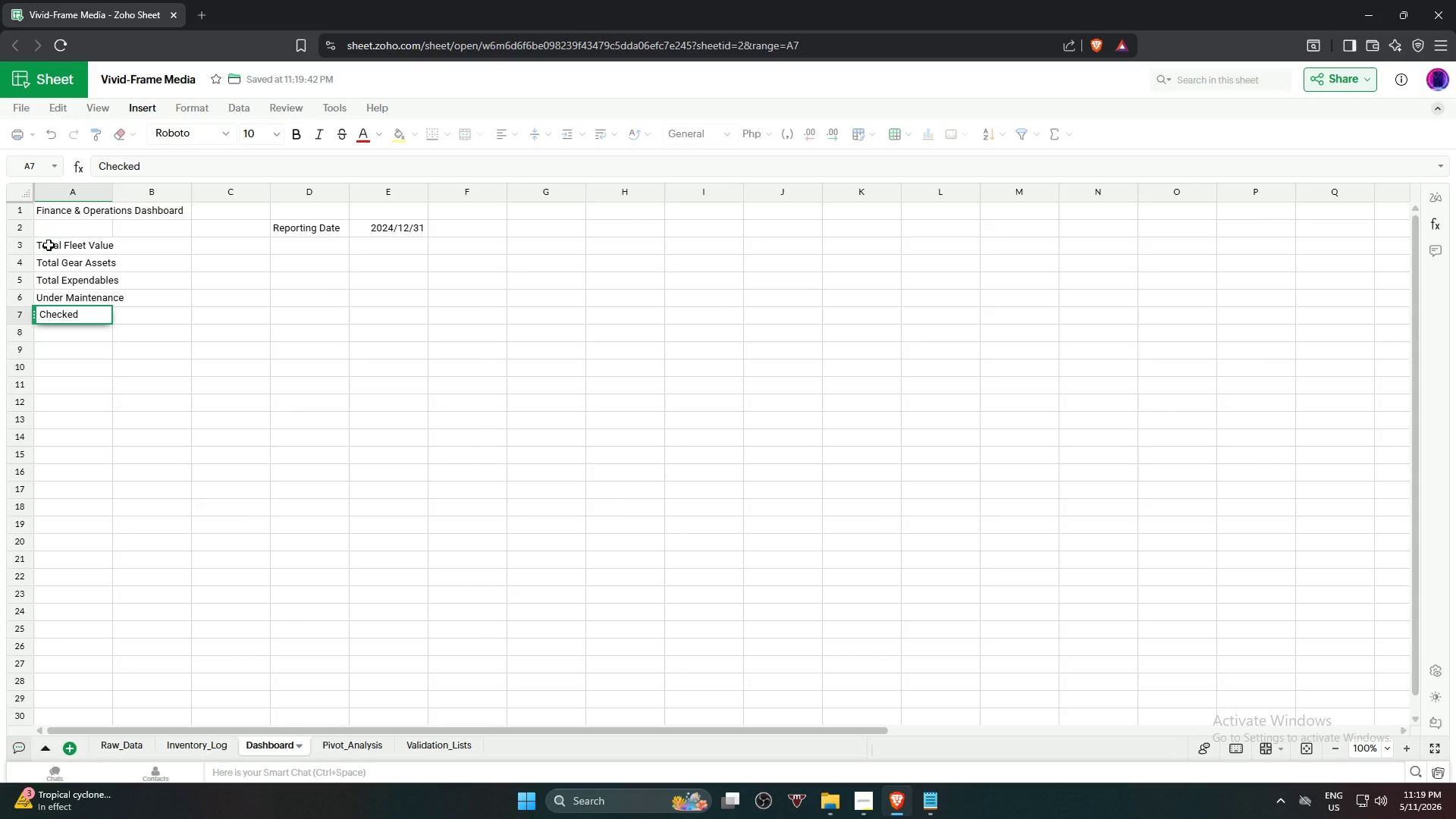 
type( Out Assets)
 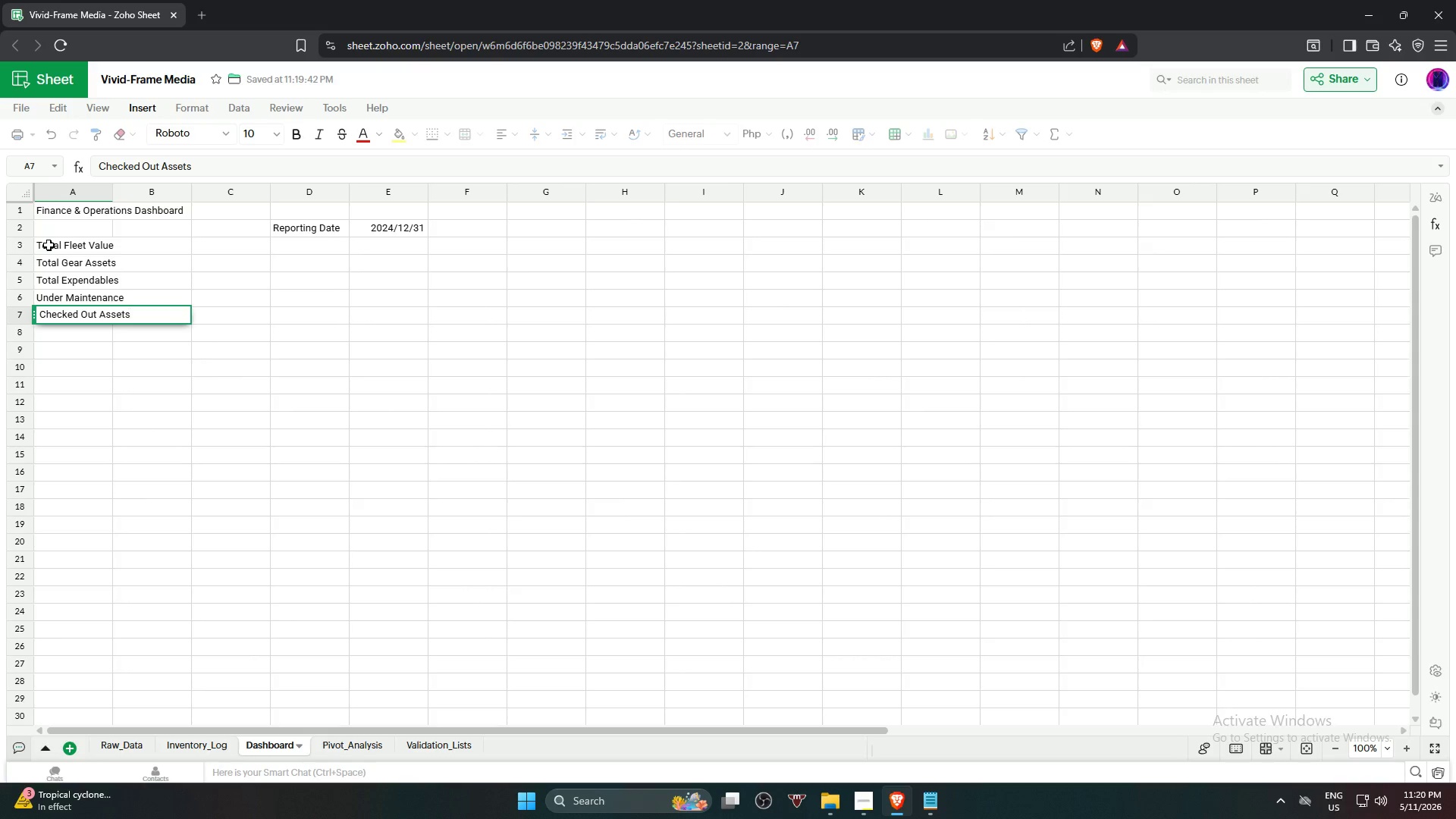 
key(Enter)
 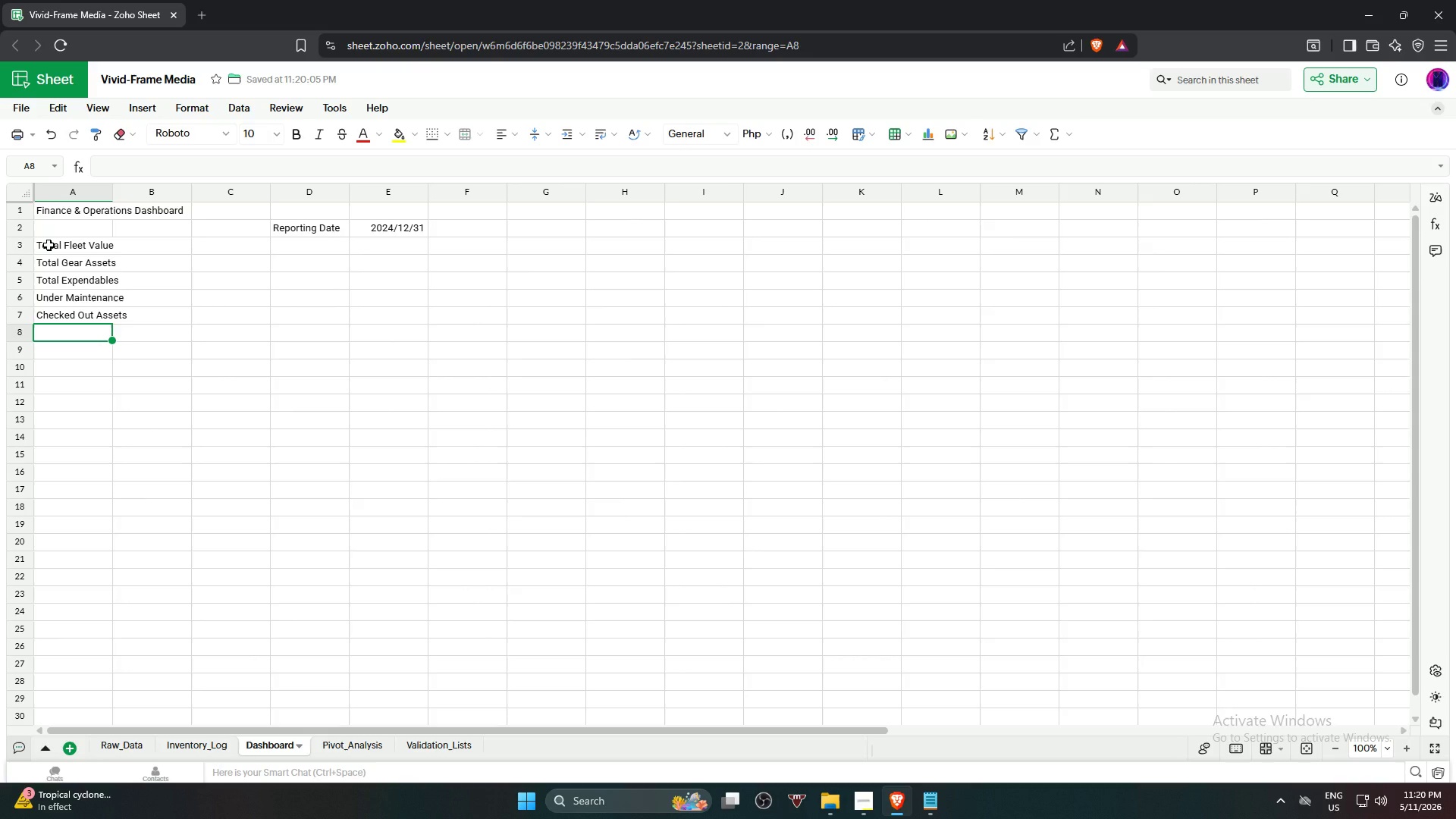 
type(Reorder Required)
 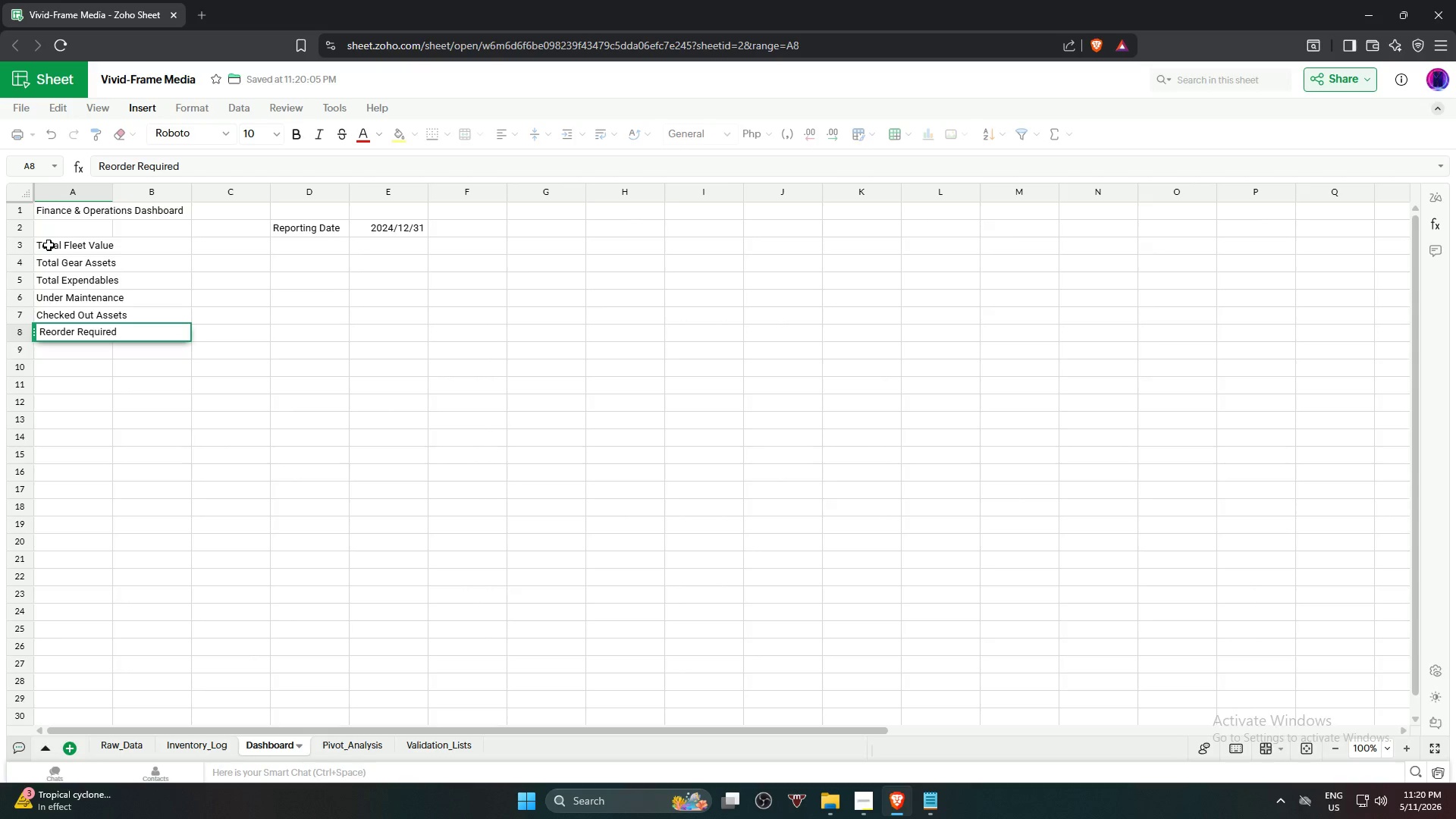 
key(Enter)
 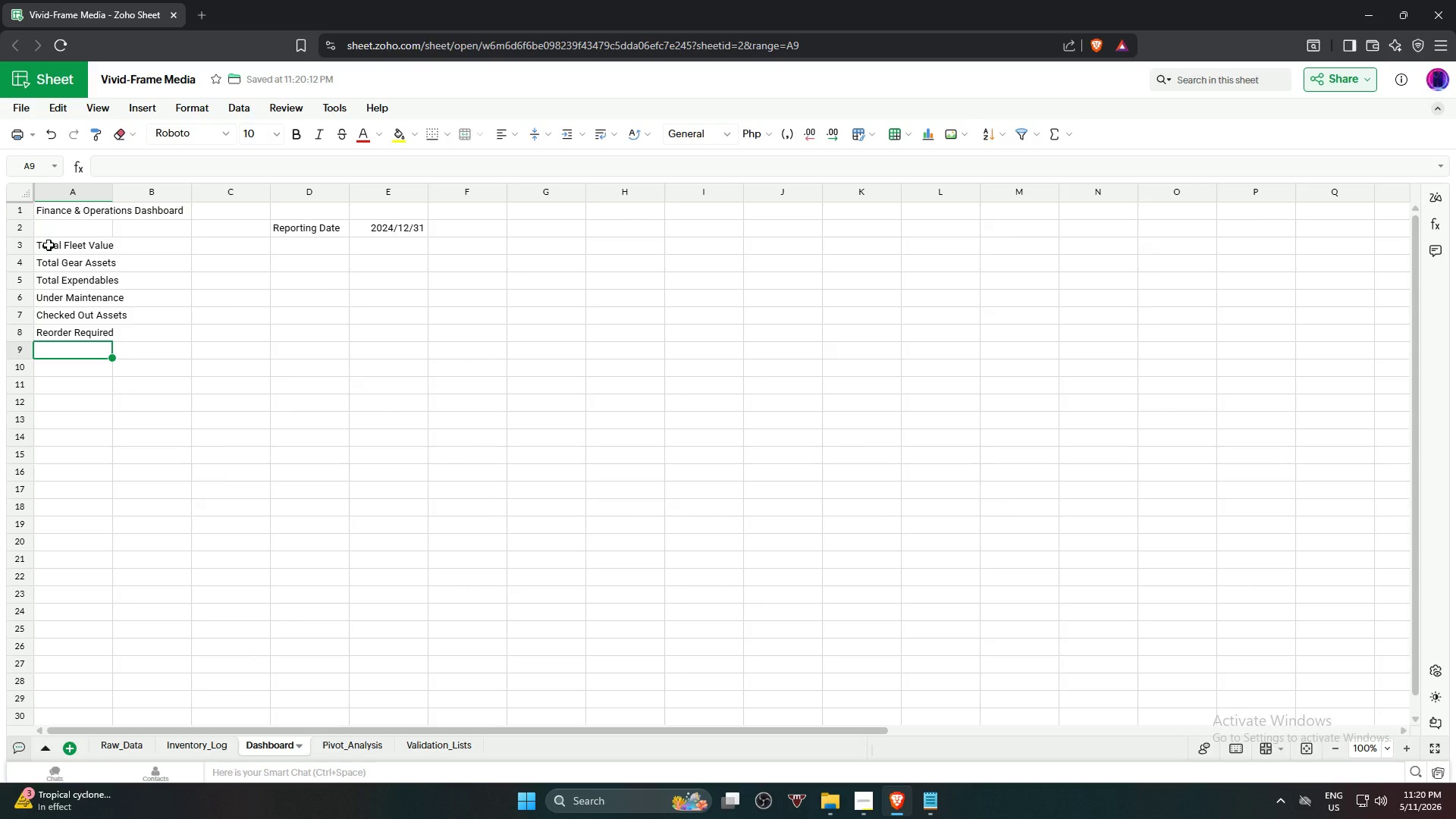 
type(End of Life Assets)
 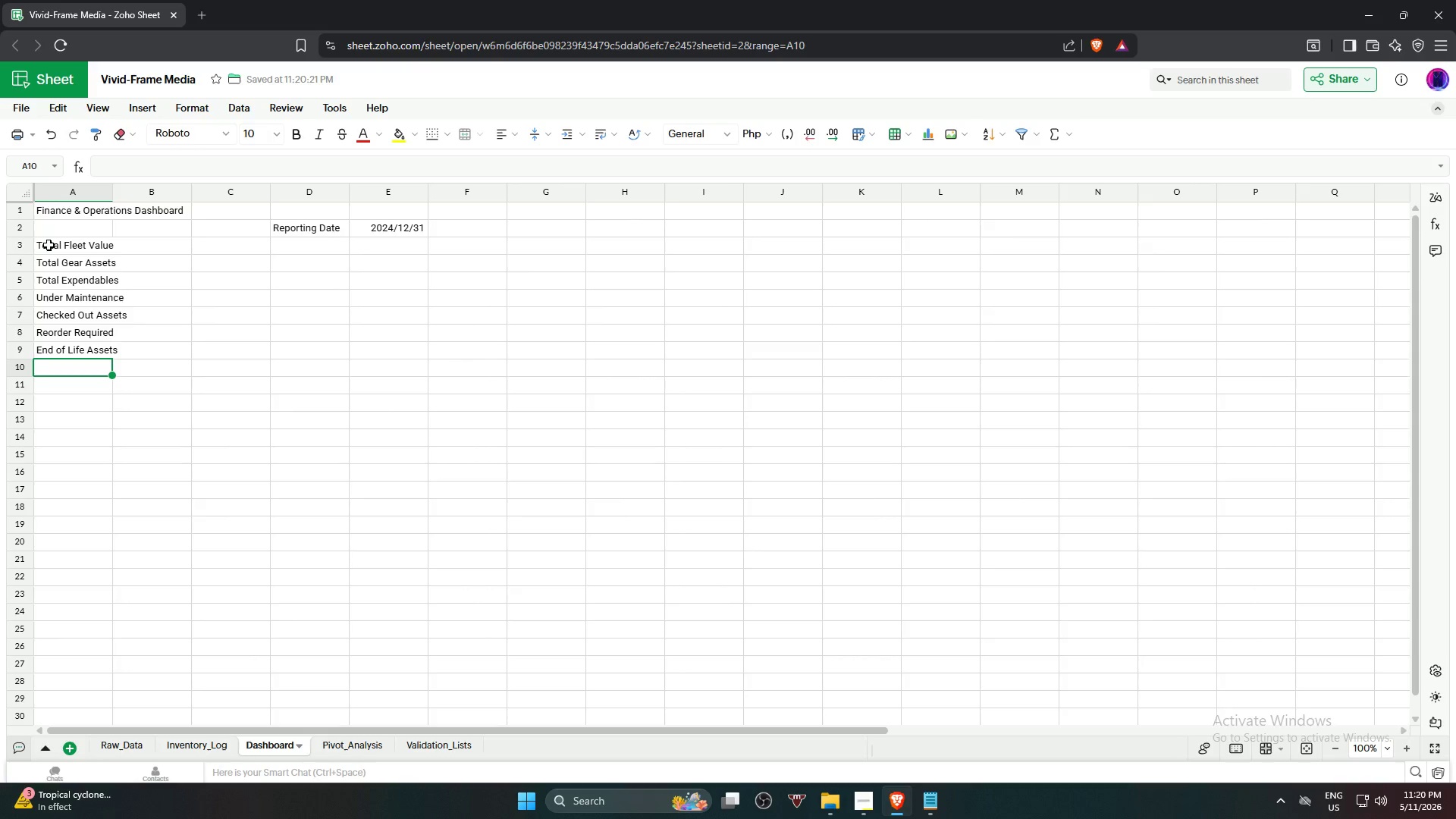 
 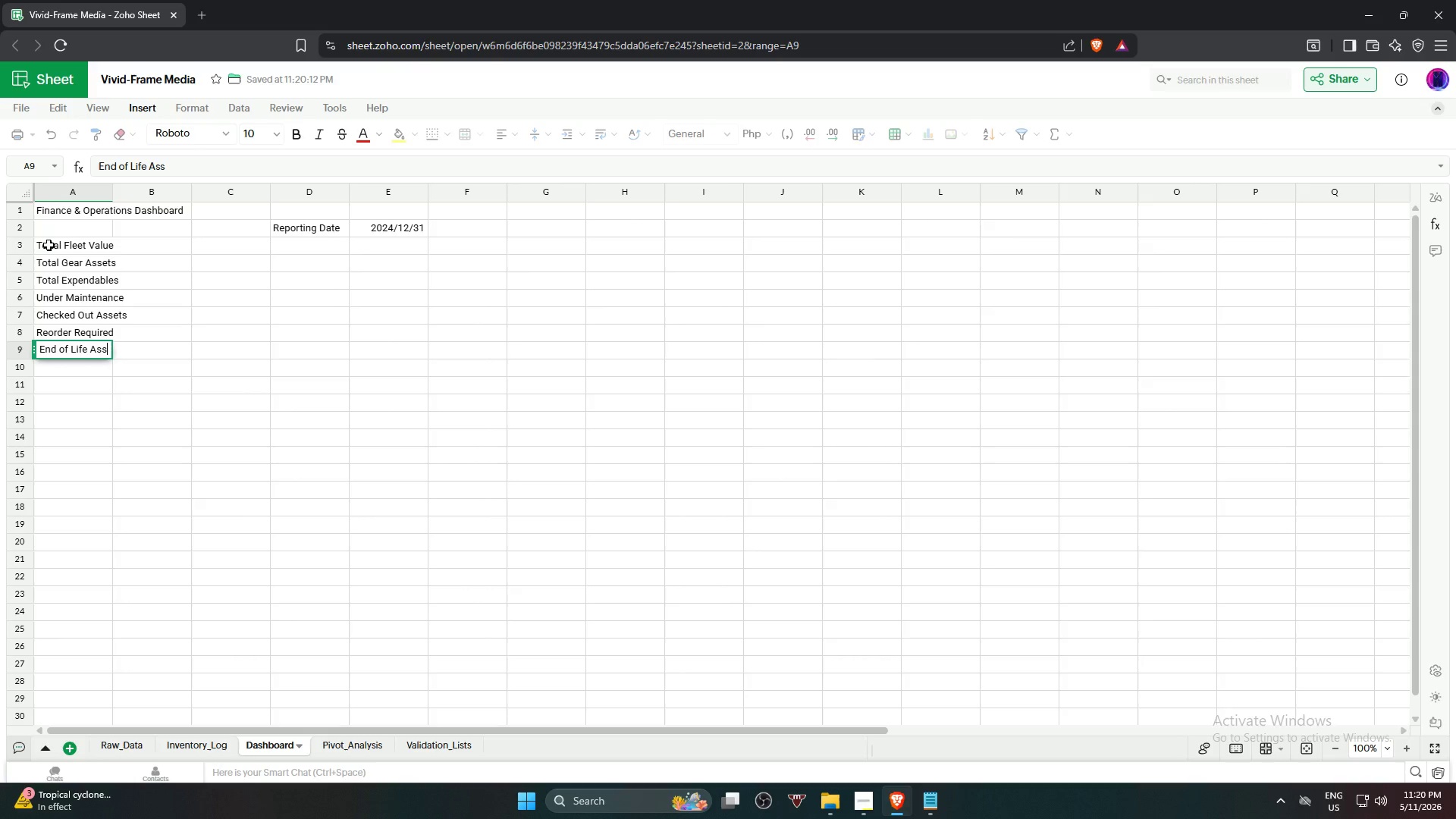 
key(Enter)
 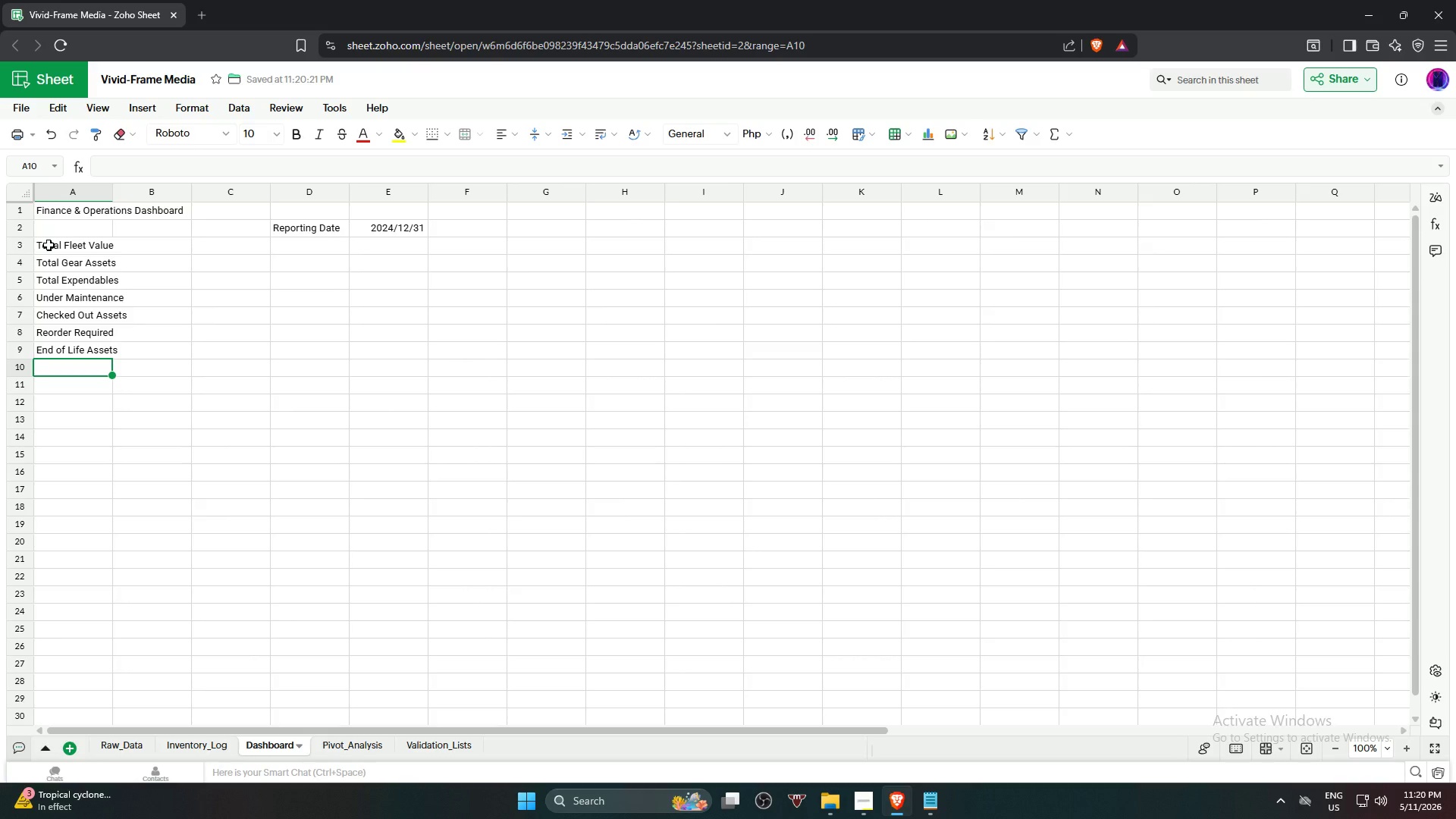 
type(Active Projext)
key(Backspace)
key(Backspace)
type(ct Assighment)
key(Backspace)
key(Backspace)
key(Backspace)
key(Backspace)
key(Backspace)
type(nments)
 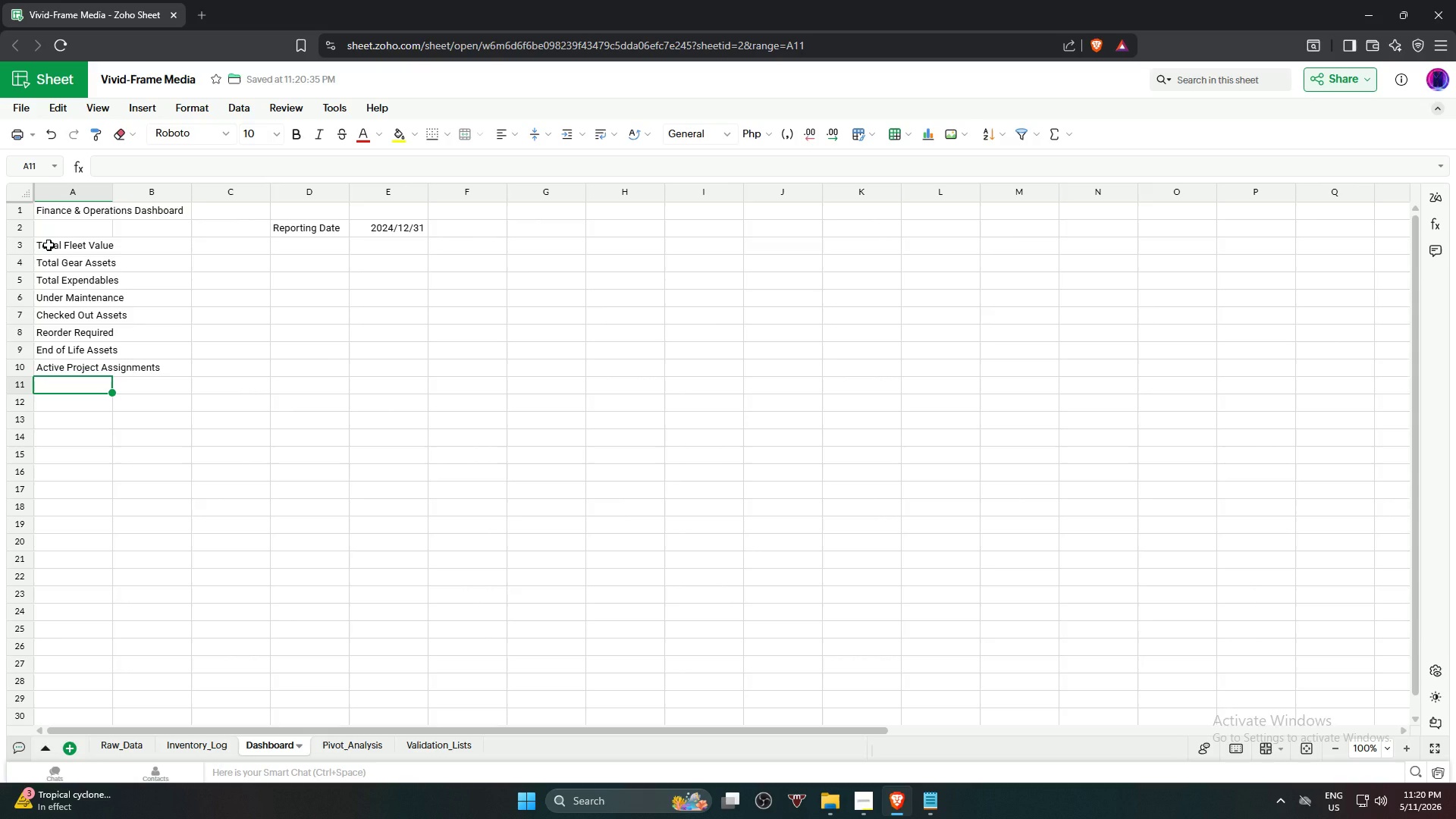 
 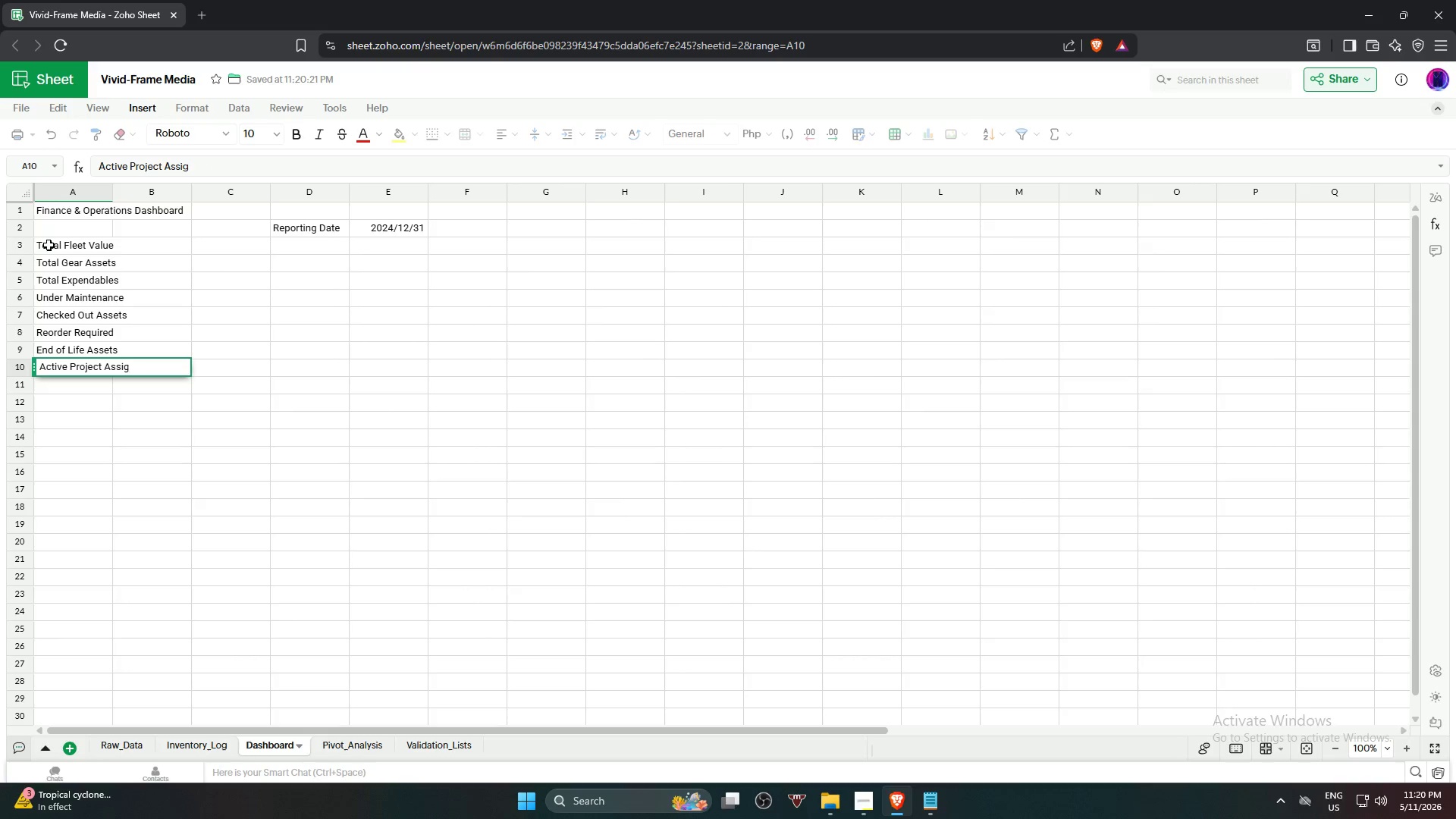 
key(Enter)
 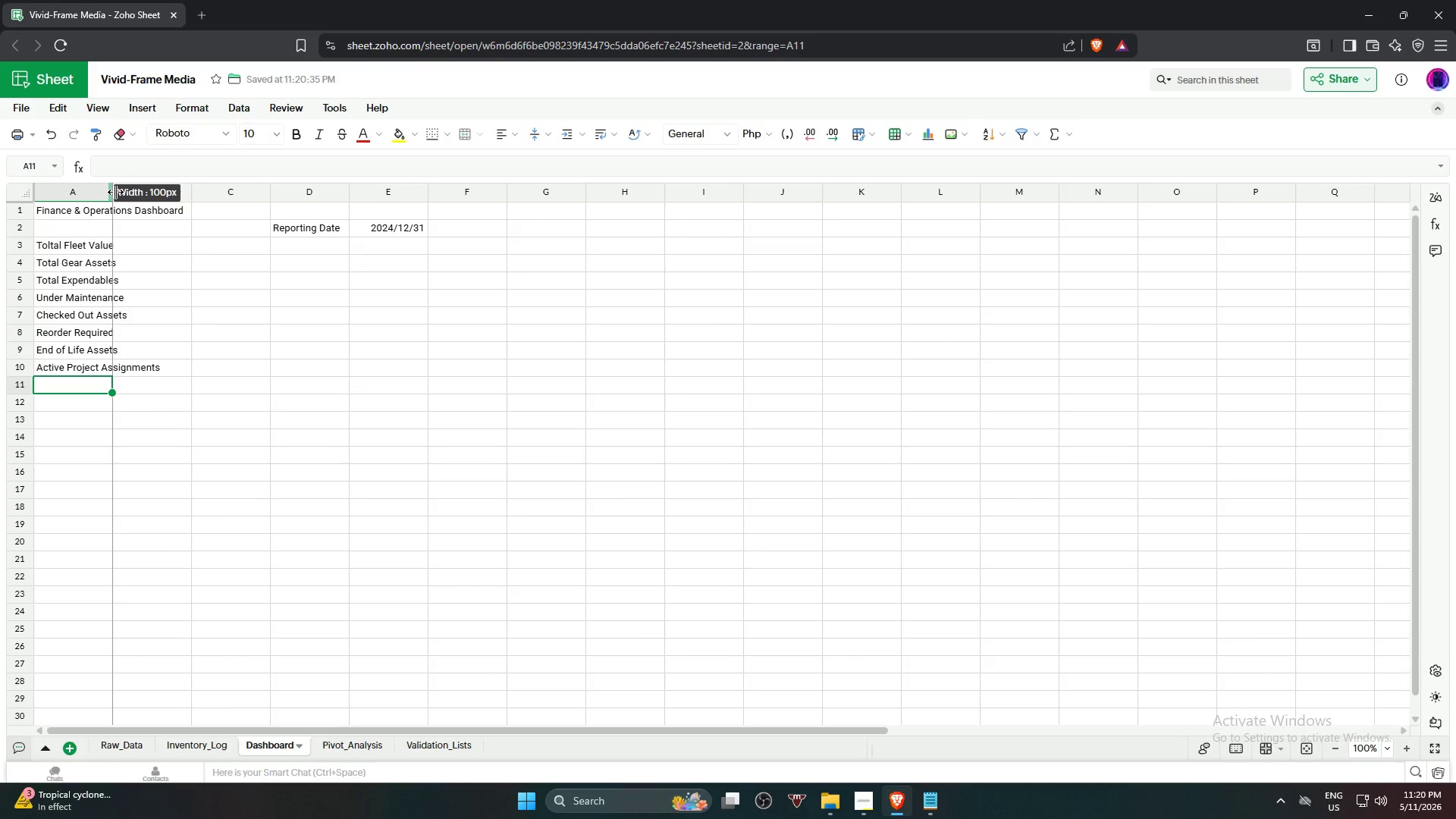 
left_click([115, 192])
 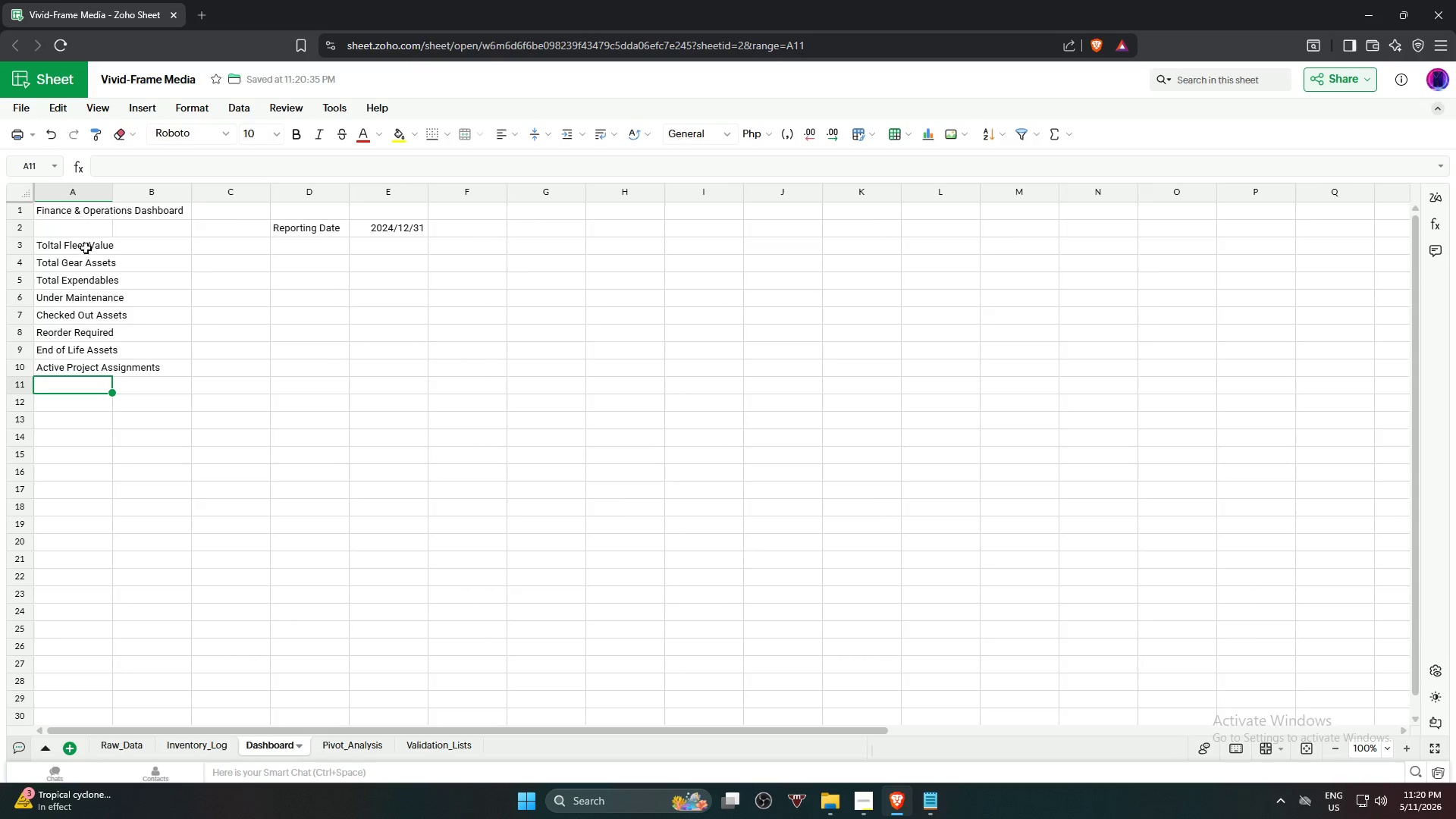 
left_click([84, 246])
 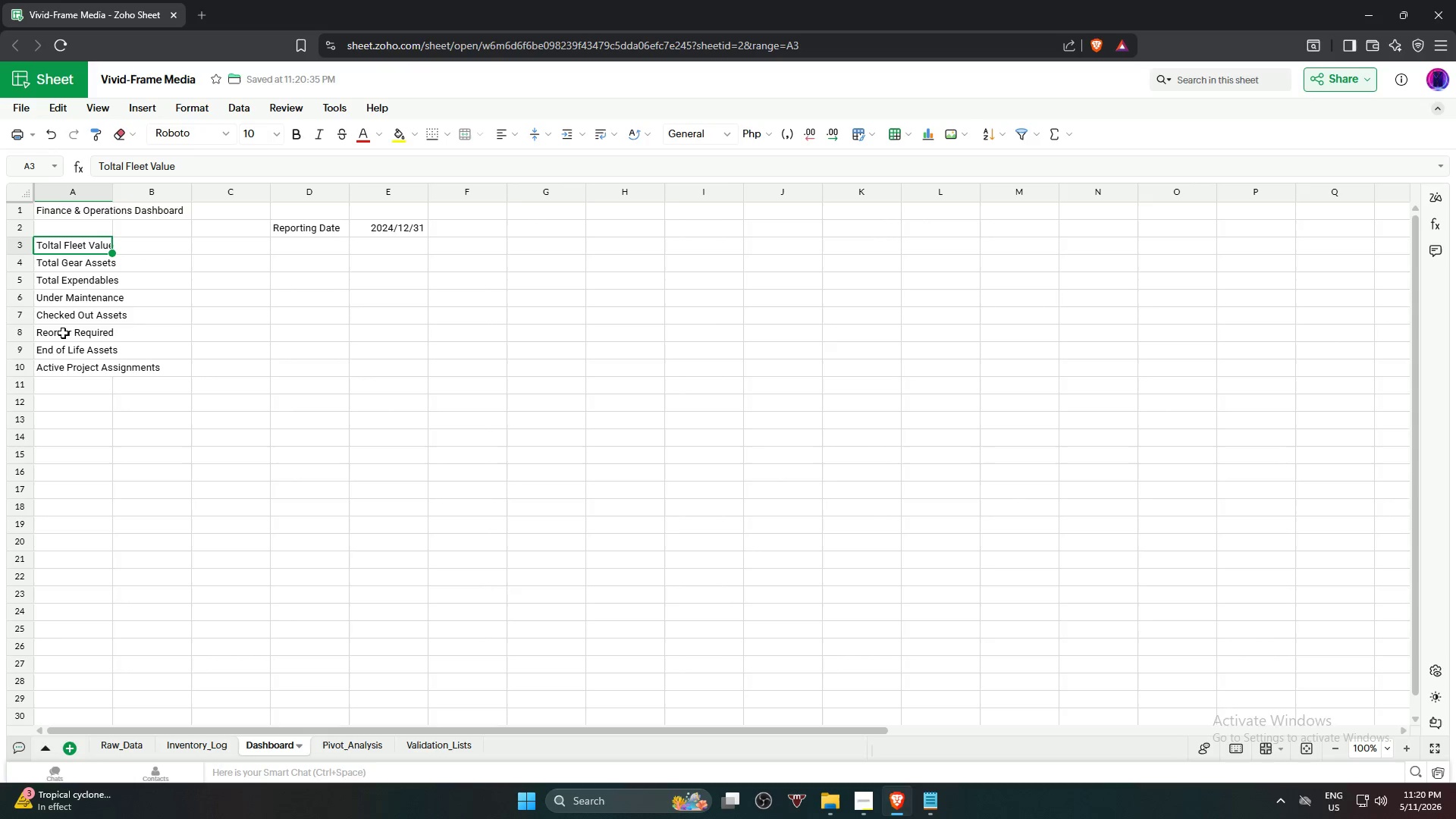 
hold_key(key=ShiftLeft, duration=0.73)
left_click([63, 370])
 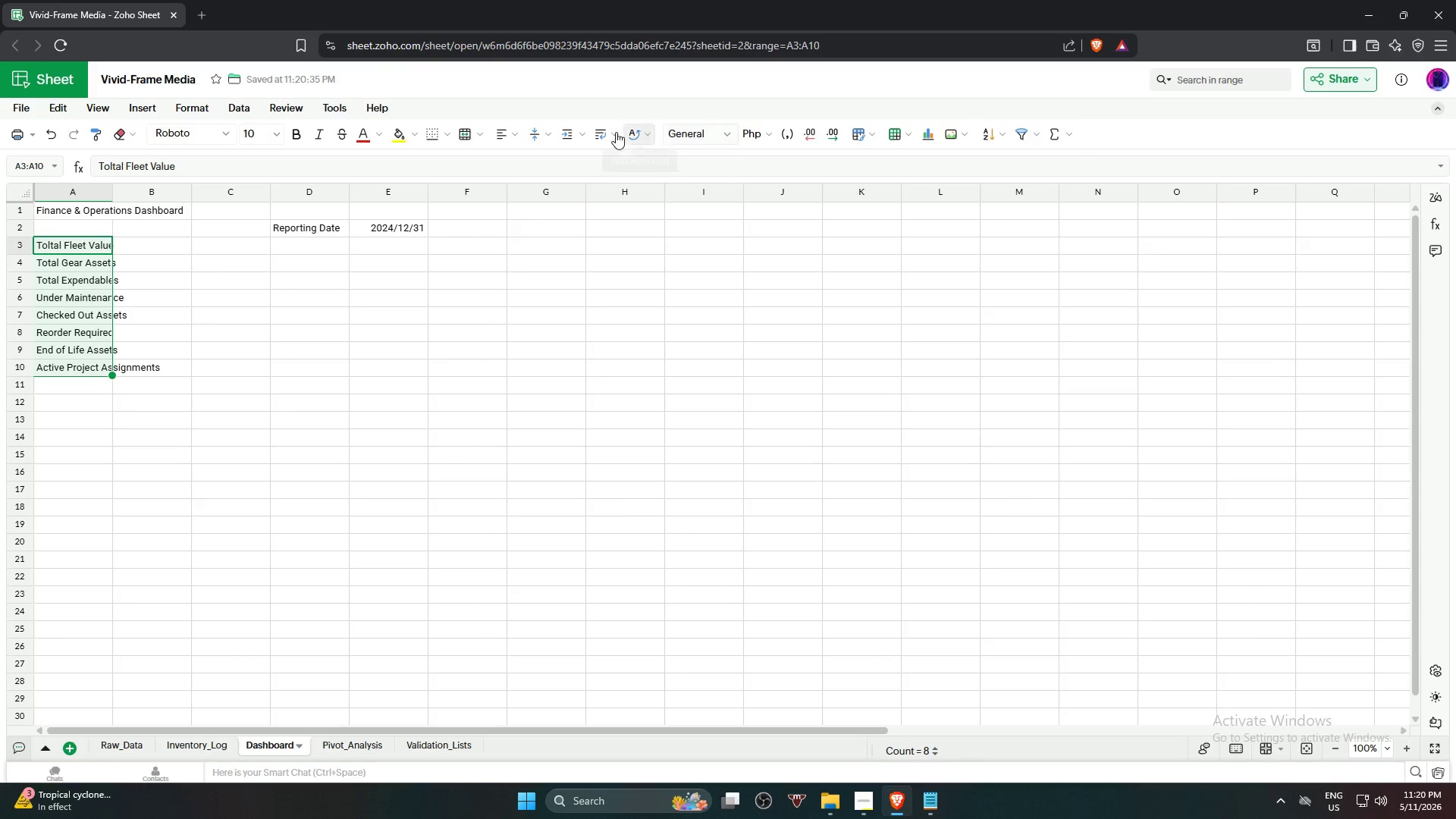 
wait(5.06)
 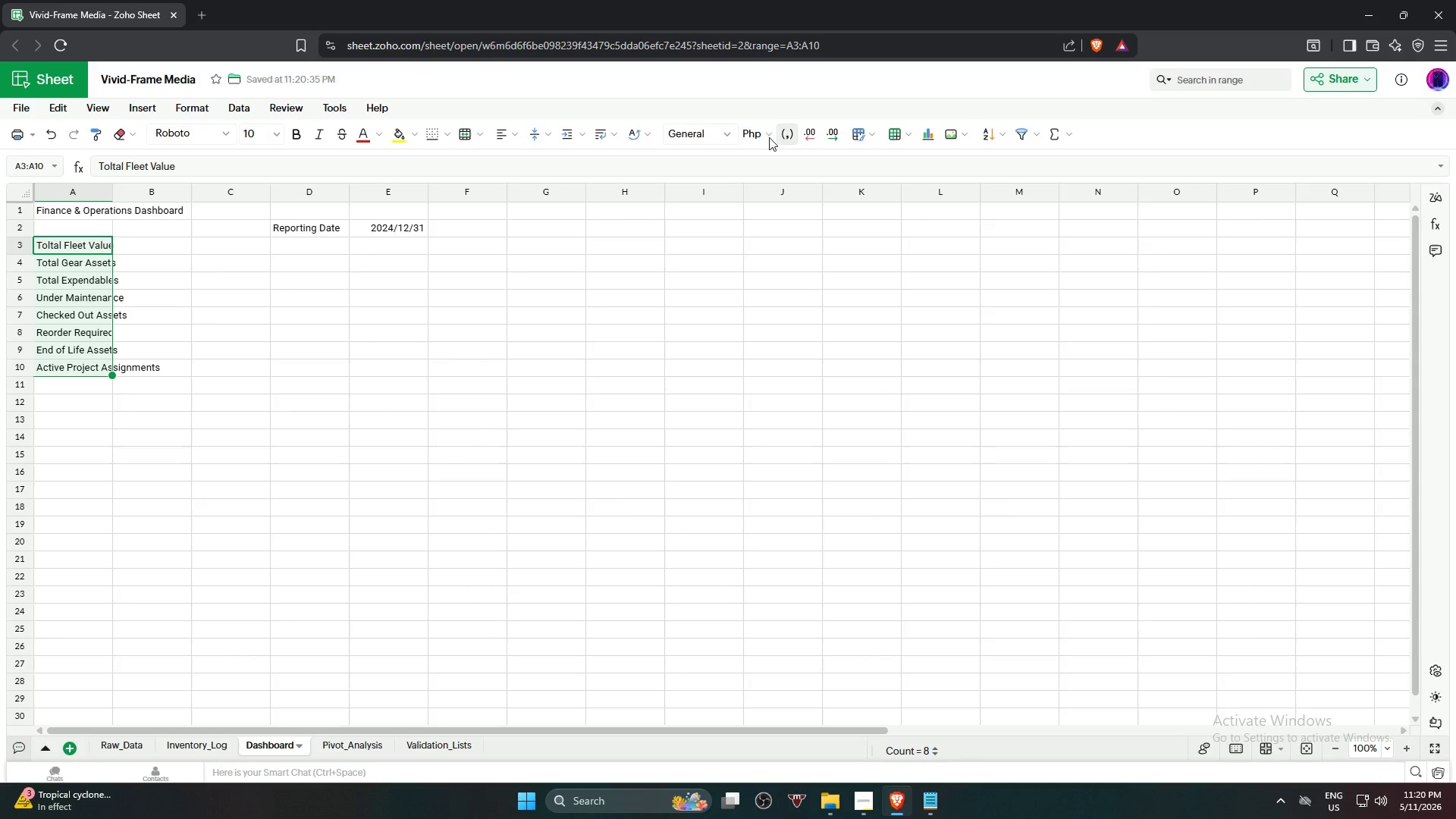 
left_click([600, 133])
 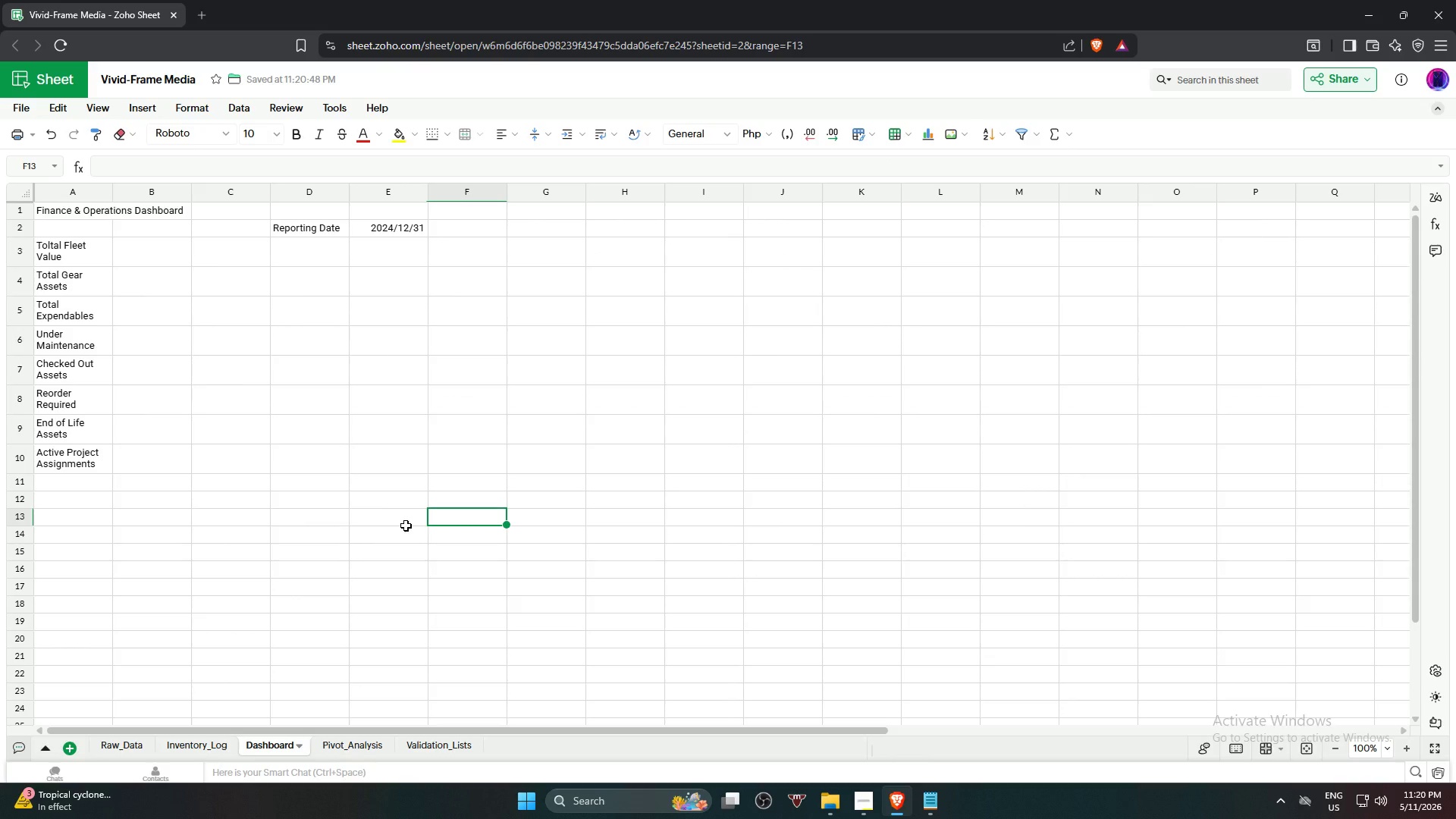 
wait(13.67)
 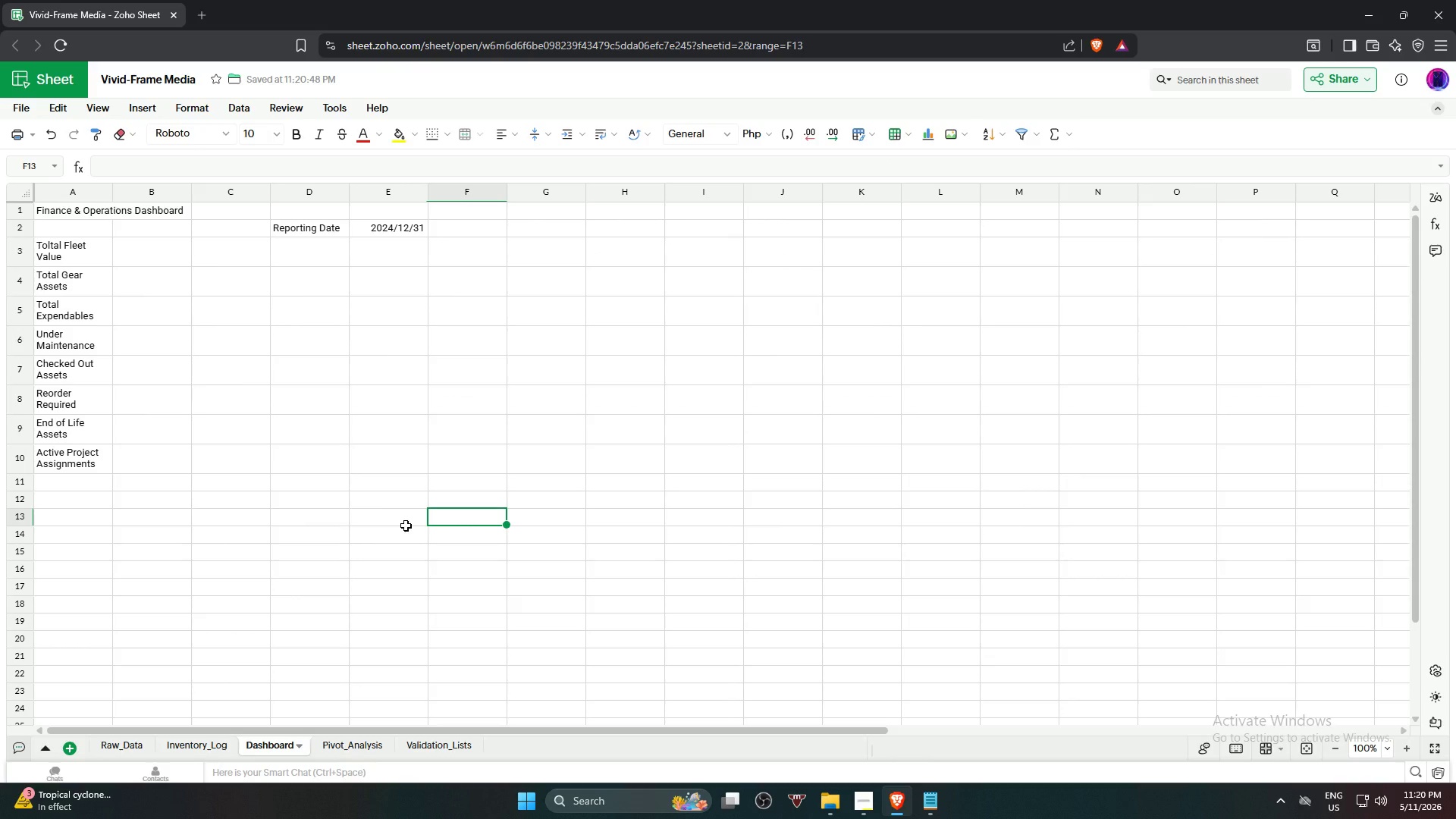 
left_click([190, 744])
 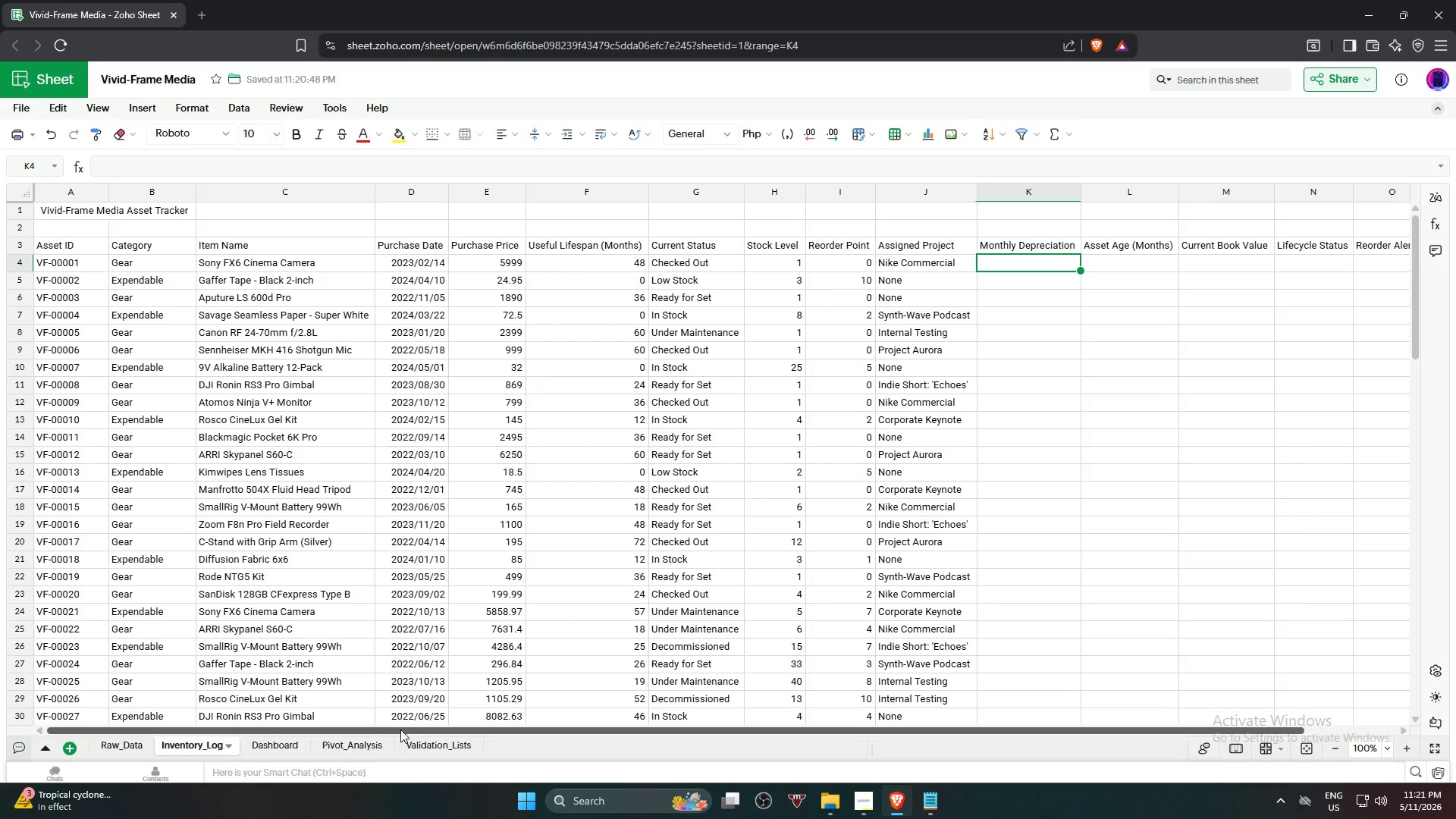 
left_click([57, 246])
 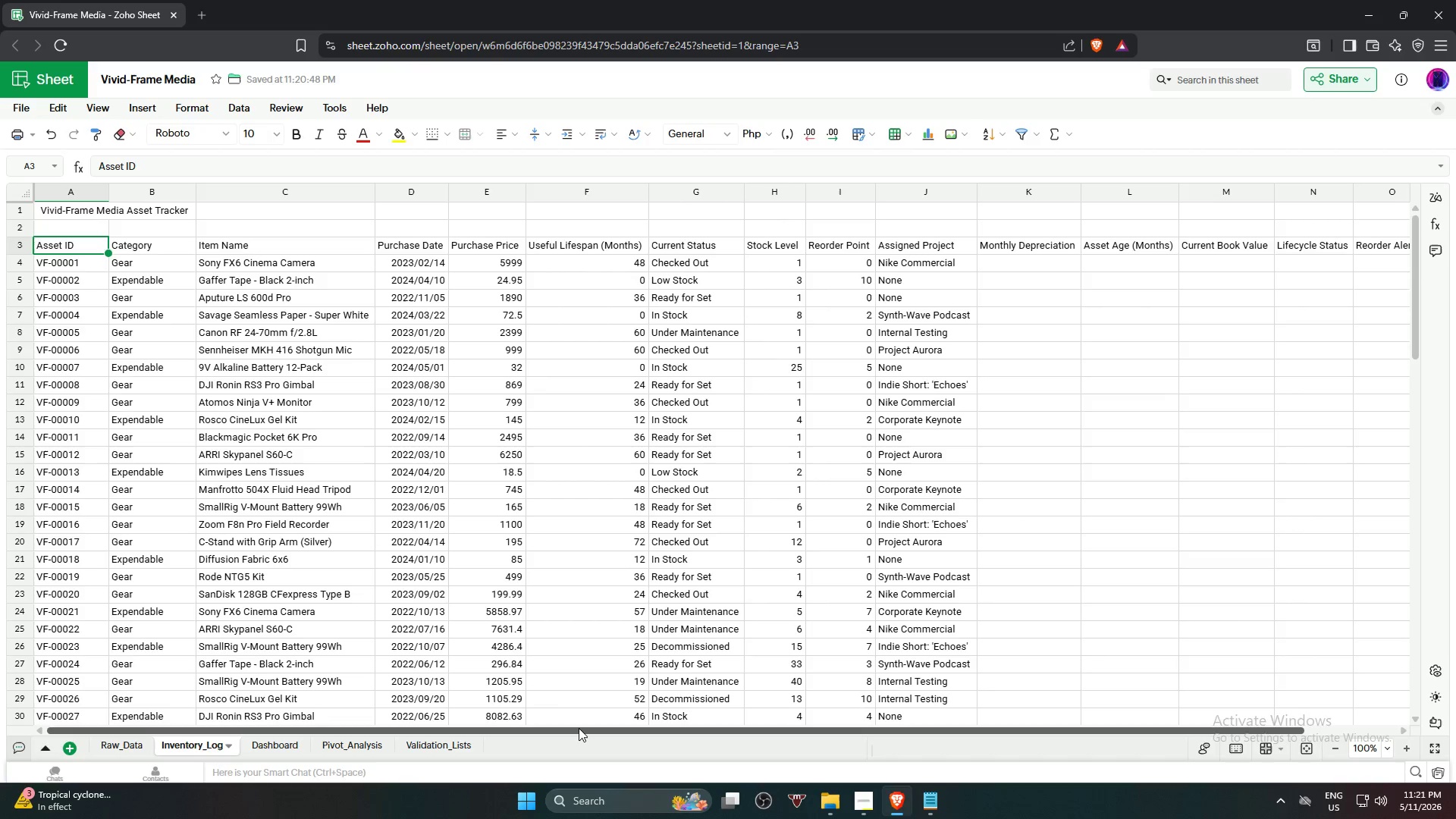 
left_click_drag(start_coordinate=[579, 728], to_coordinate=[936, 741])
 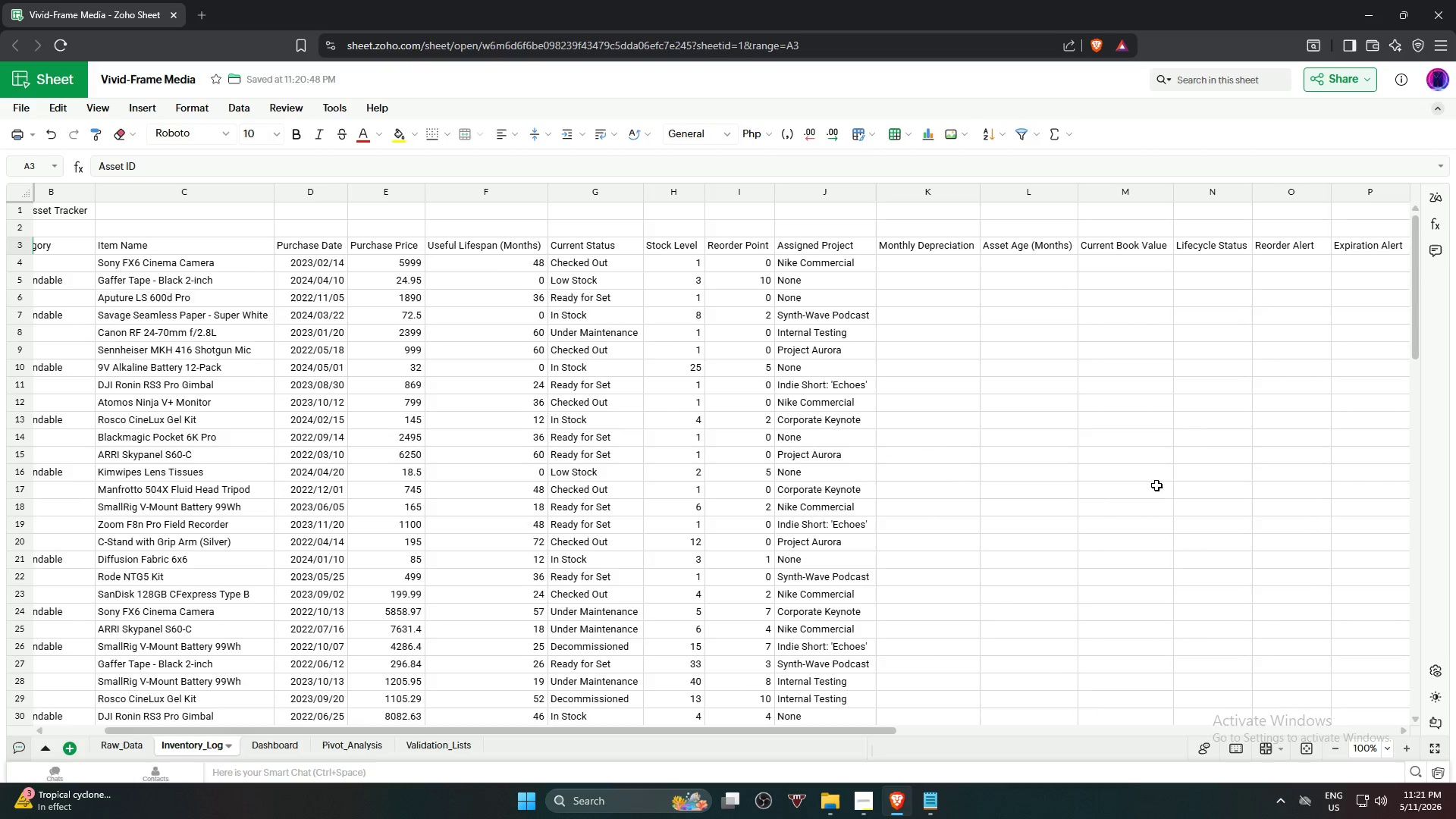 
hold_key(key=ShiftLeft, duration=0.88)
left_click([1361, 246])
 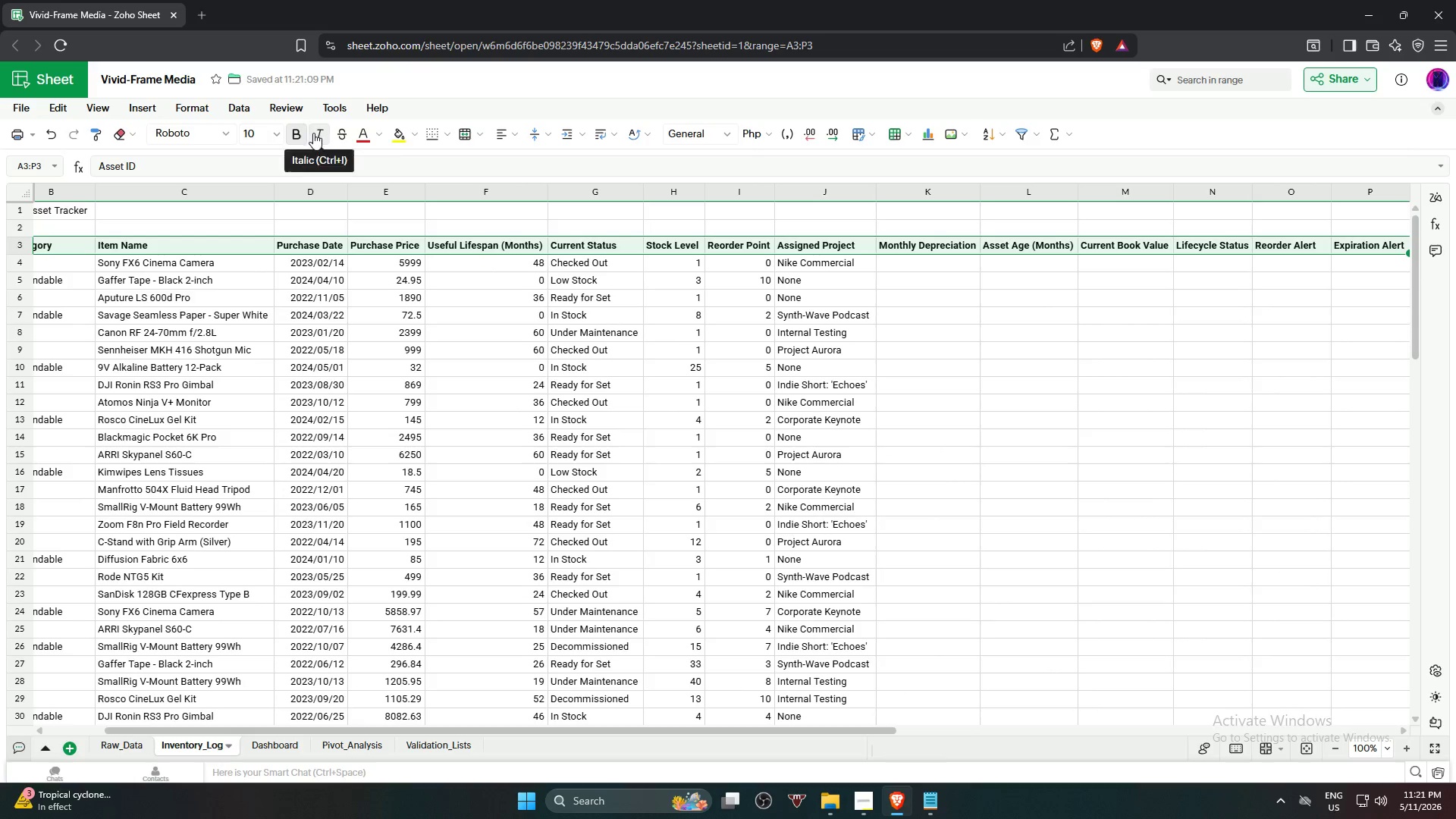 
left_click([276, 132])
 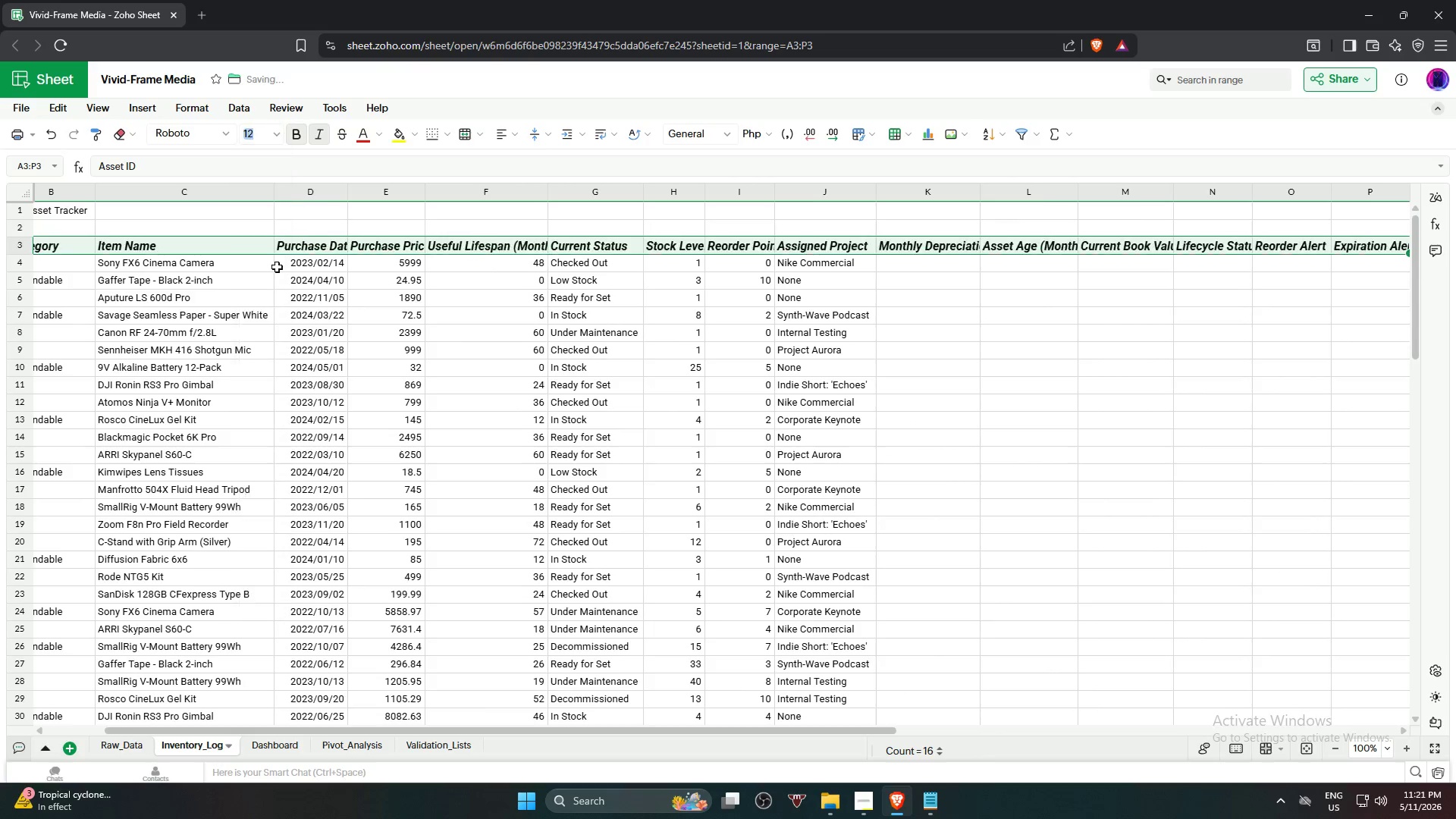 
double_click([1096, 508])
 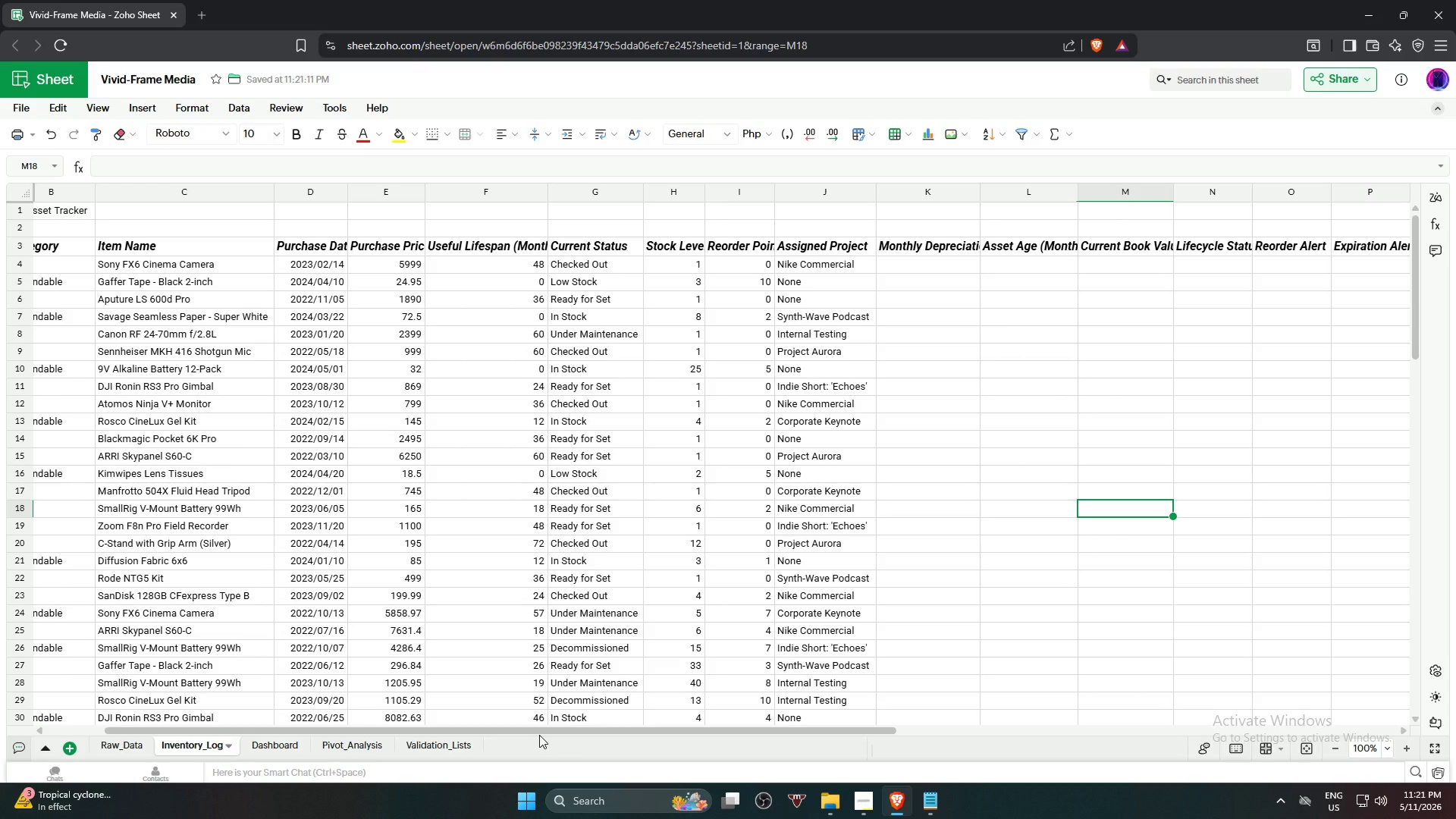 
left_click_drag(start_coordinate=[536, 733], to_coordinate=[206, 723])
 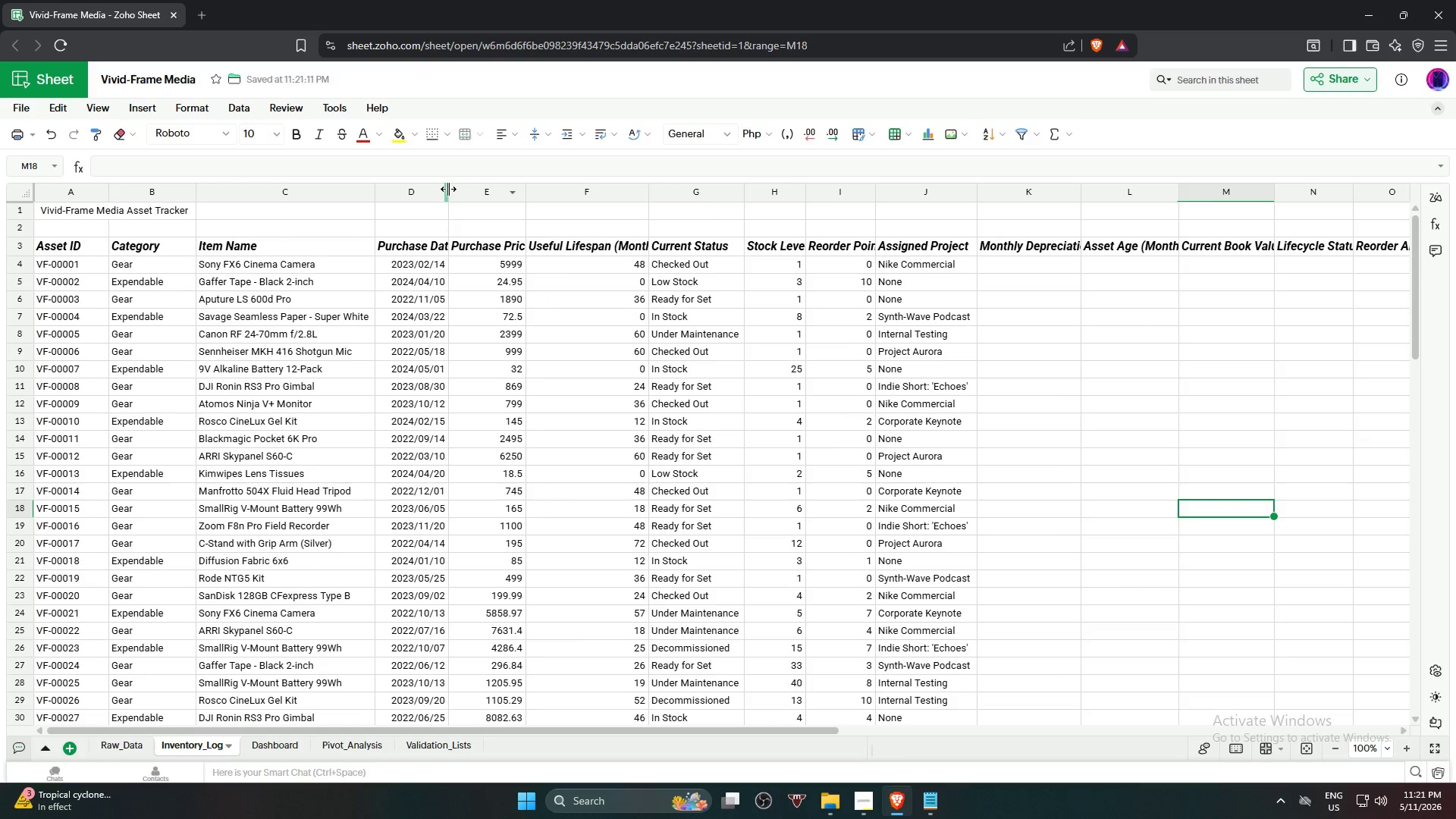 
double_click([447, 189])
 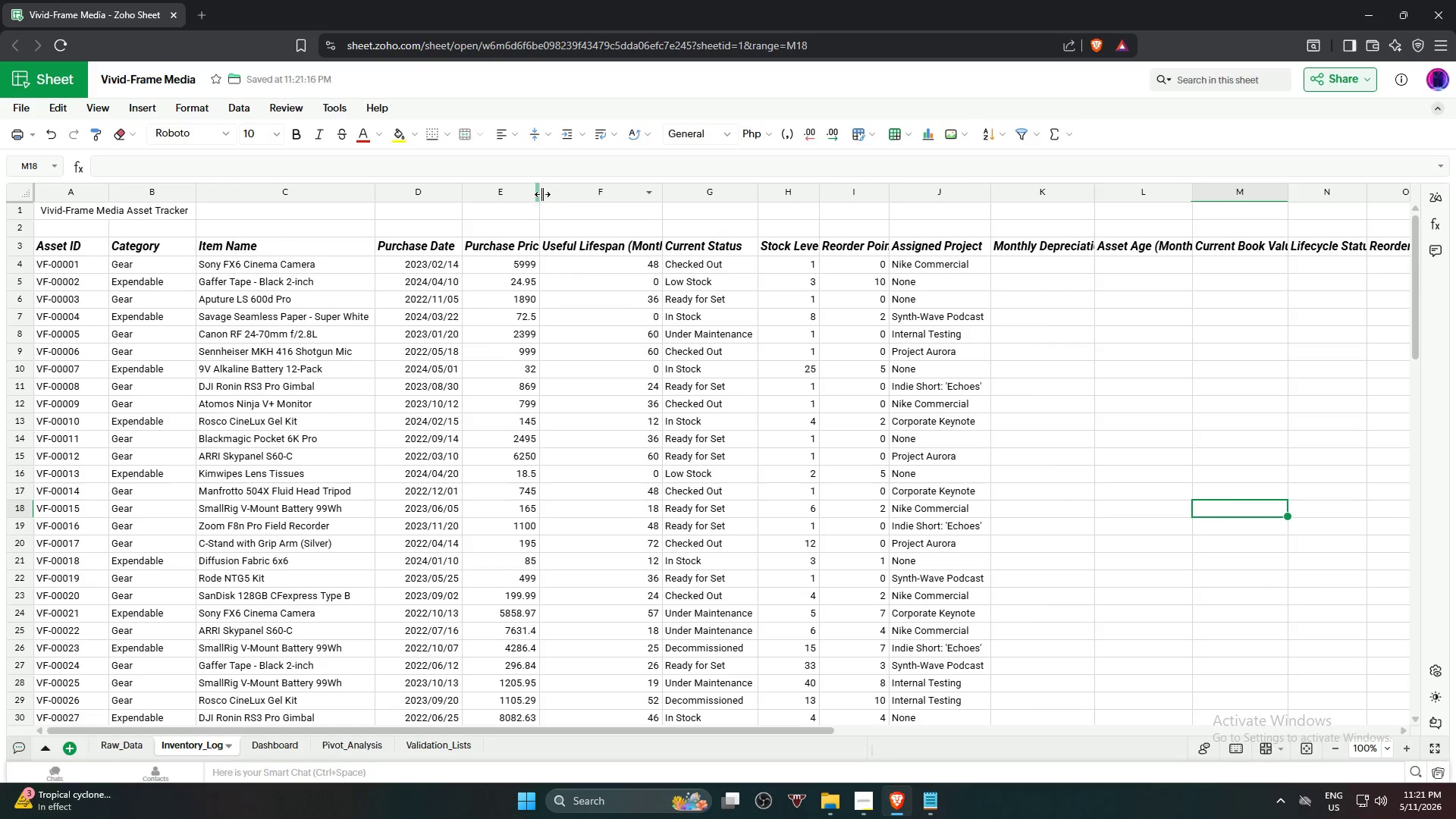 
double_click([540, 193])
 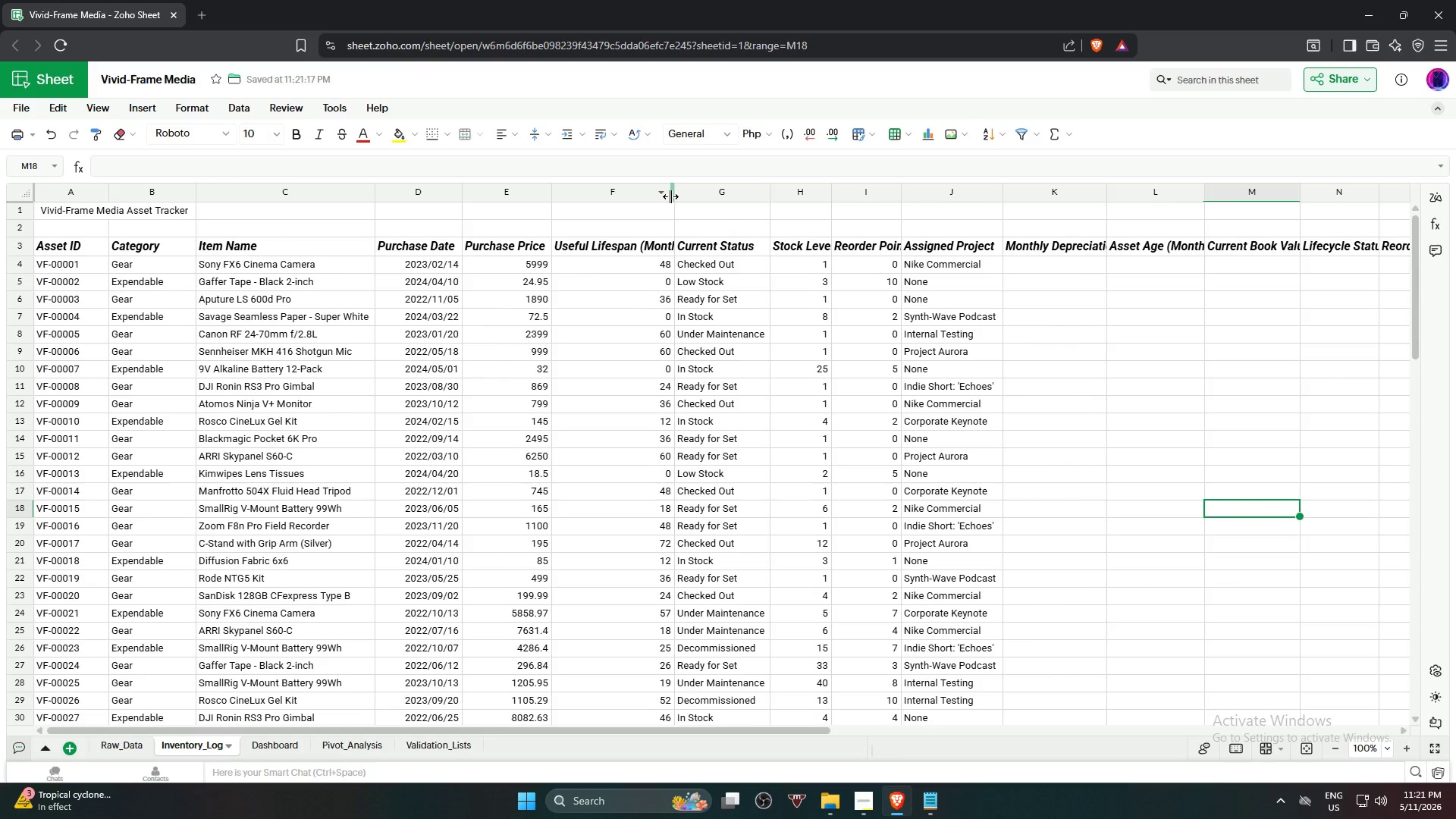 
double_click([670, 196])
 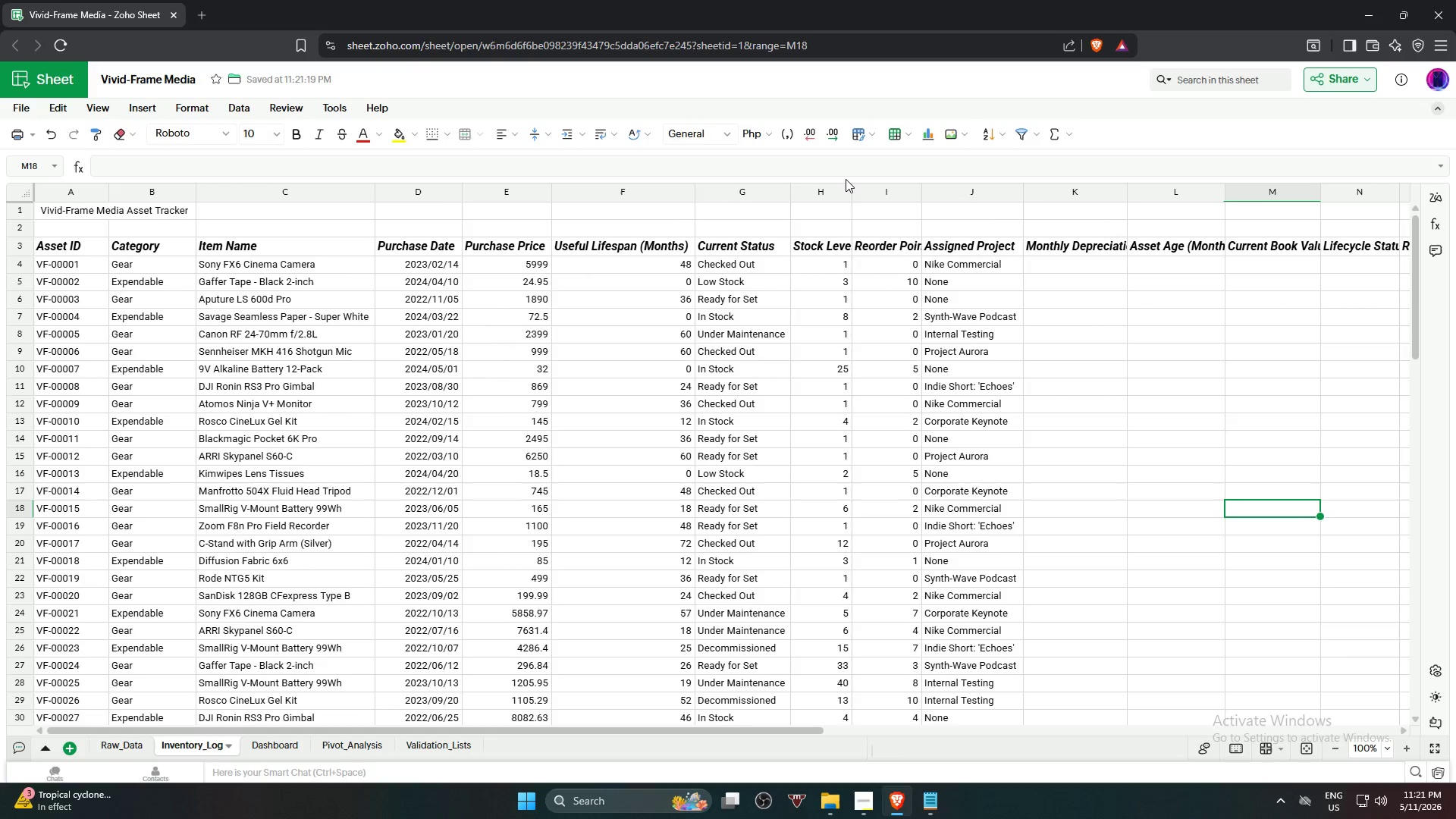 
double_click([850, 184])
 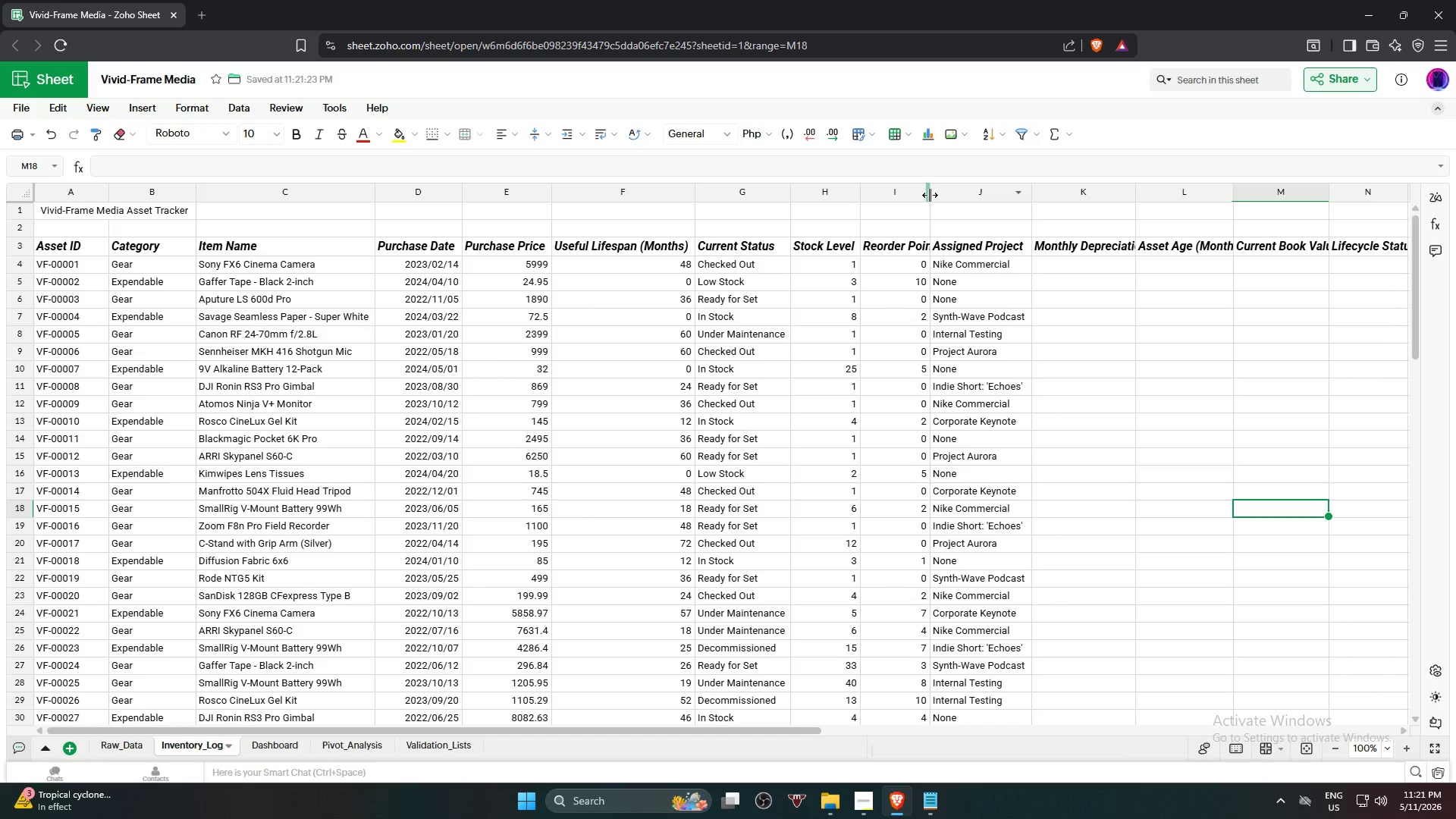 
double_click([930, 195])
 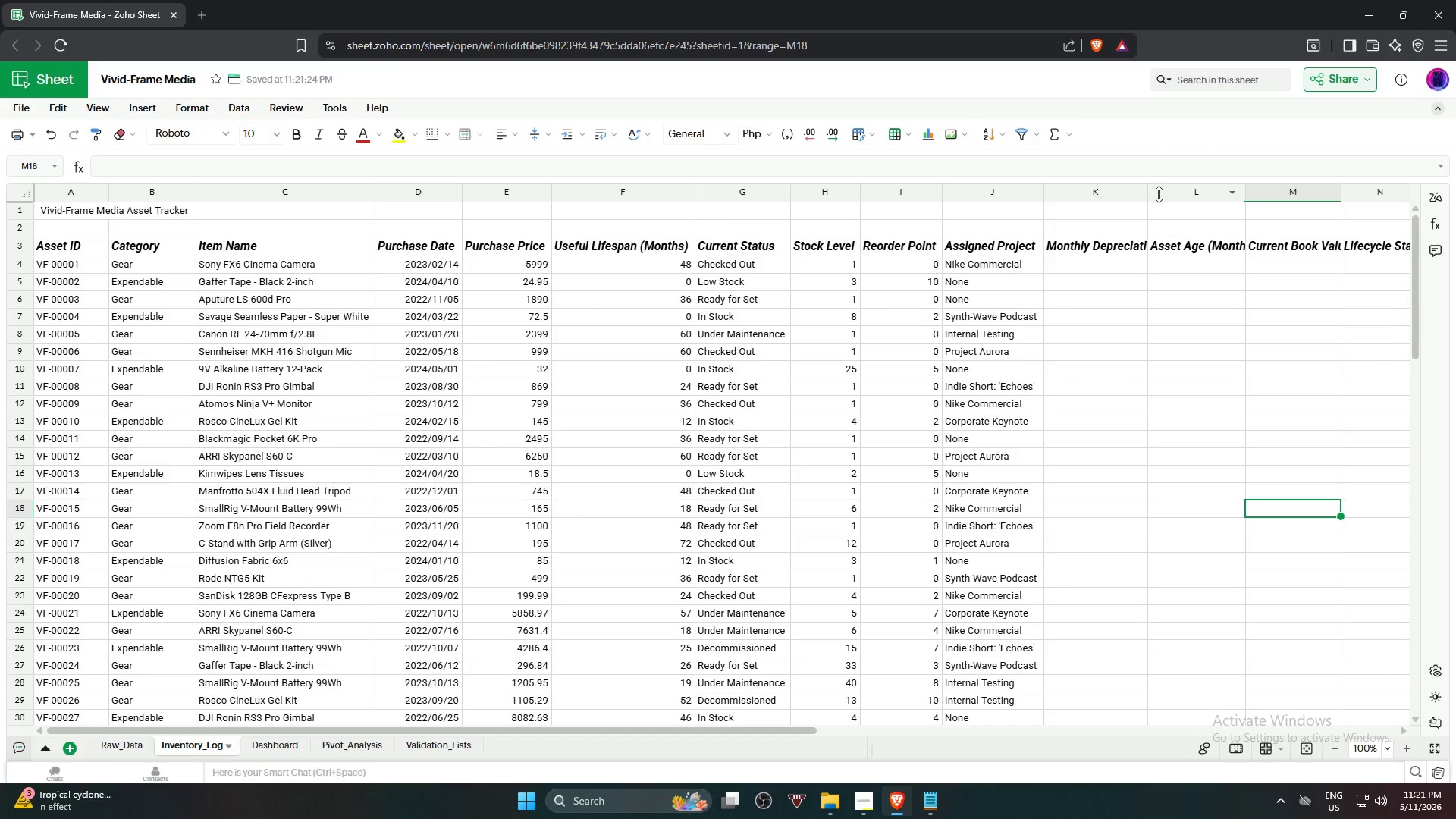 
double_click([1147, 190])
 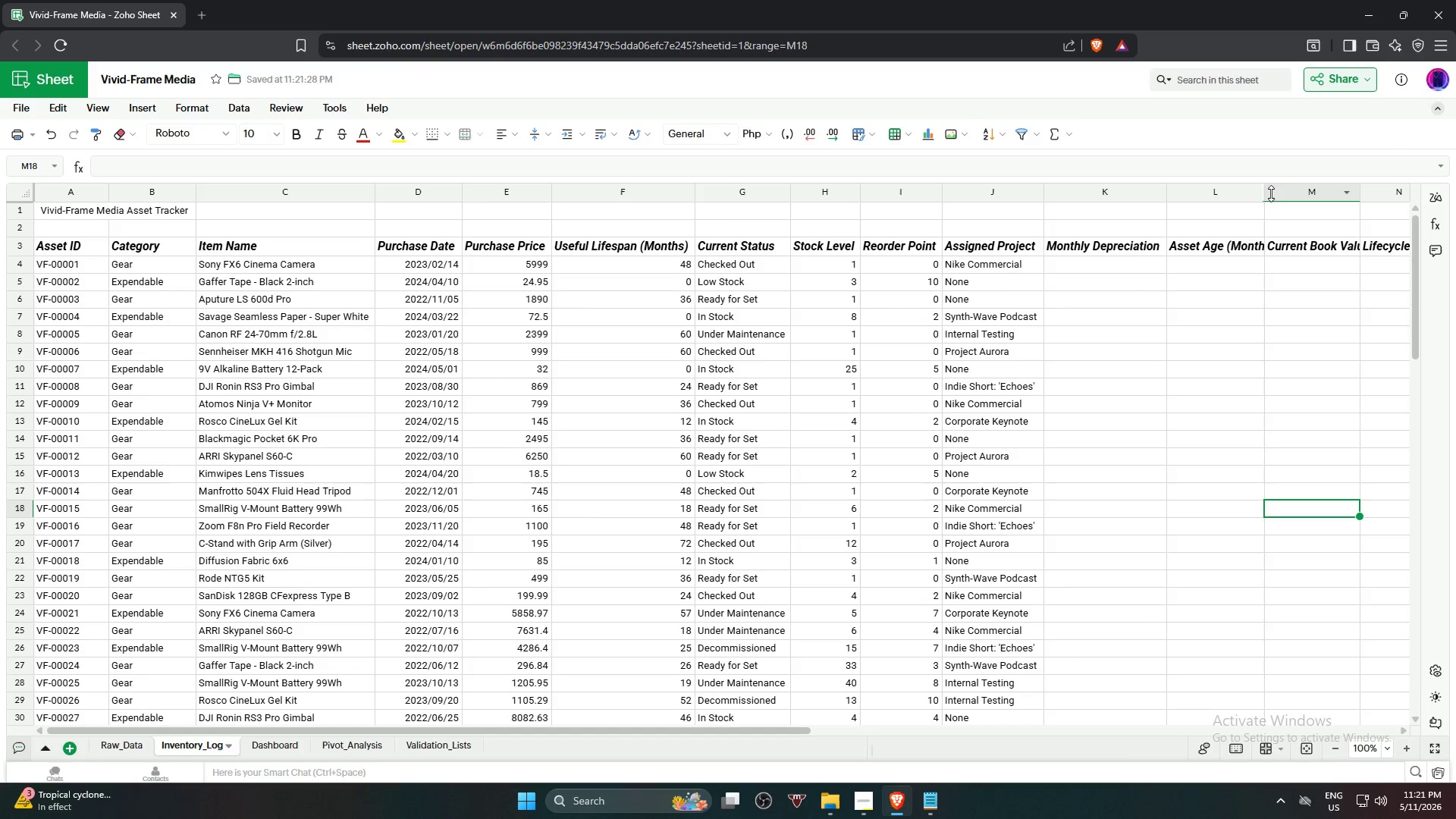 
left_click([1259, 193])
 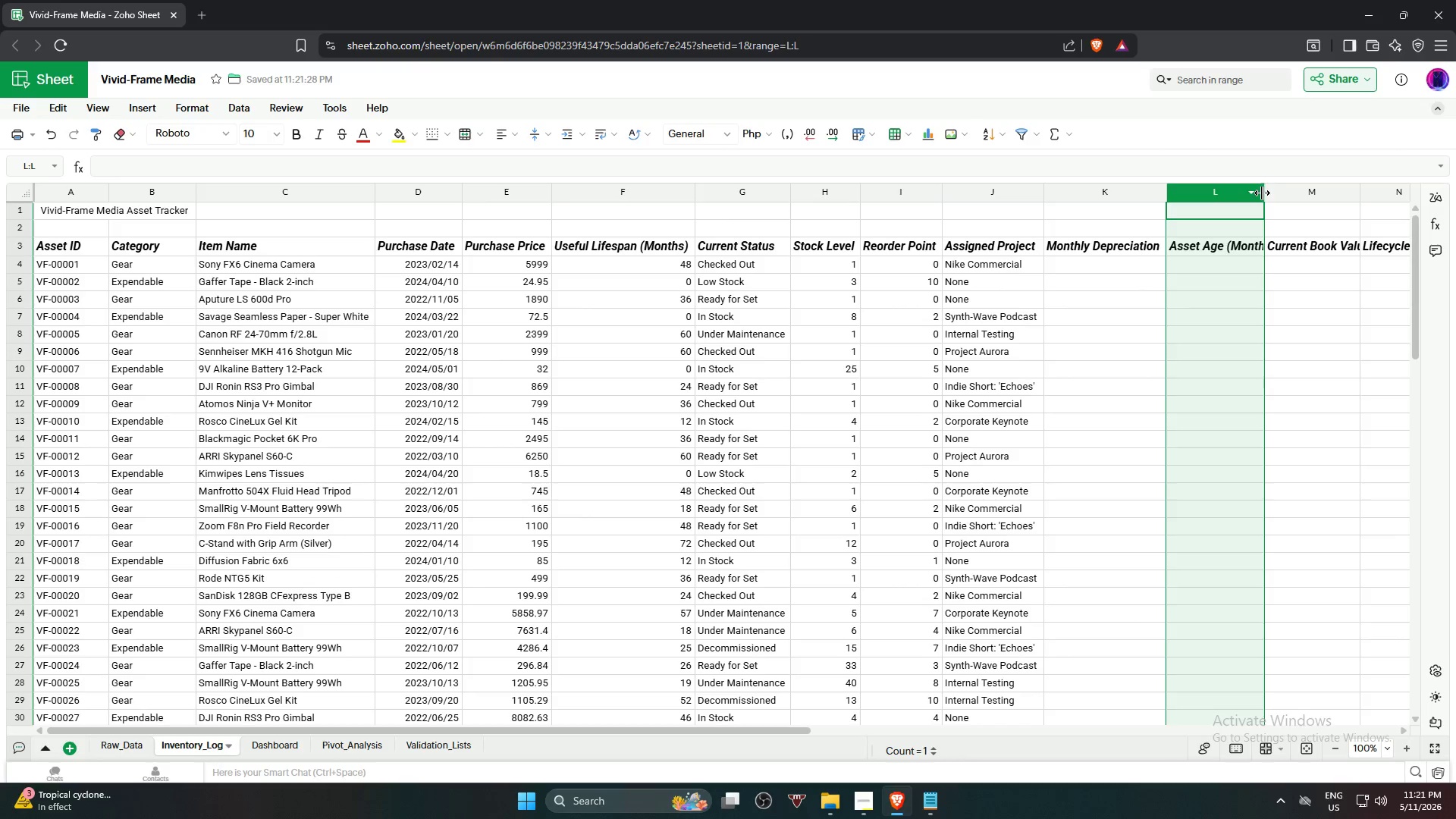 
left_click([1262, 193])
 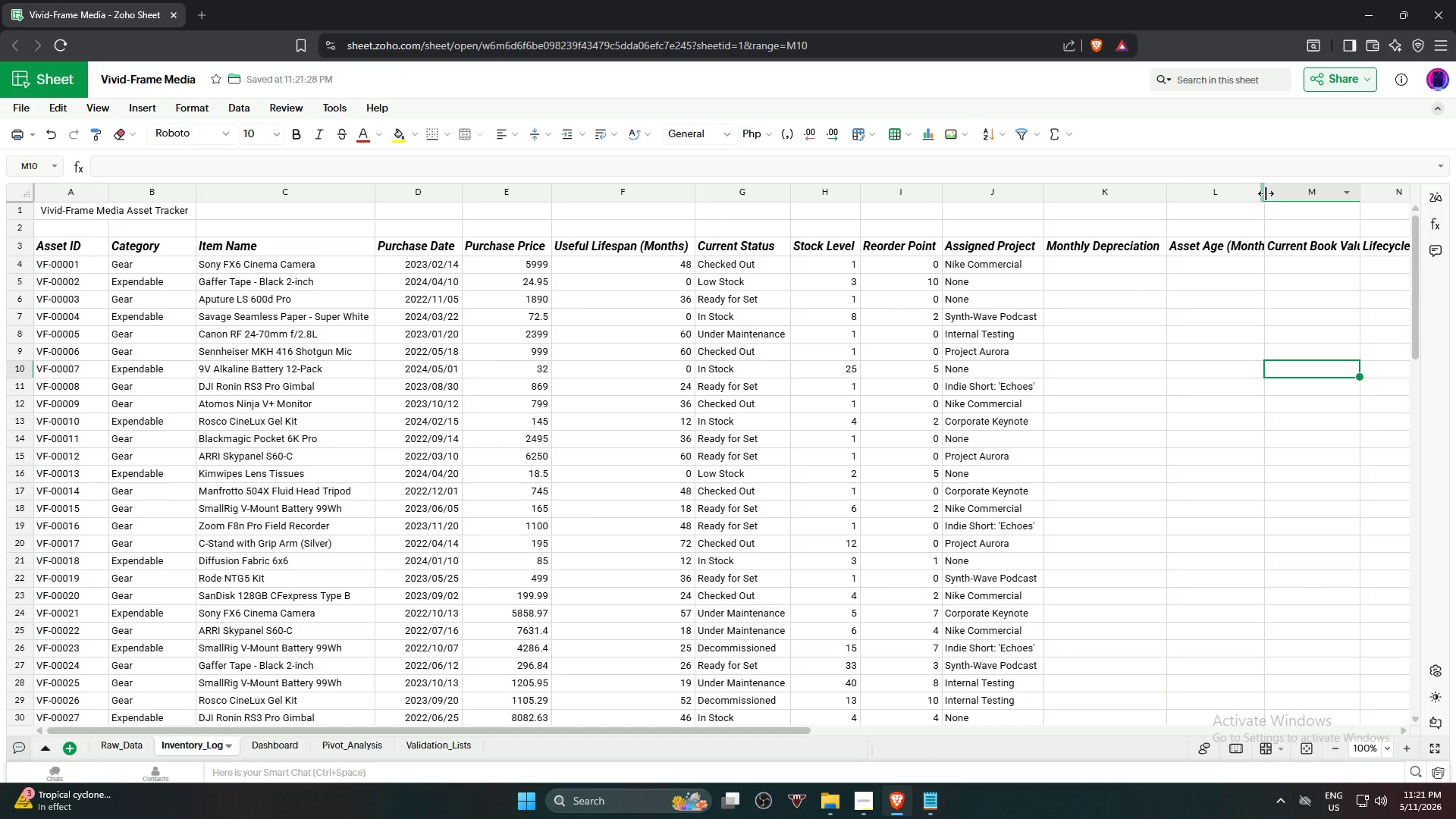 
double_click([1266, 194])
 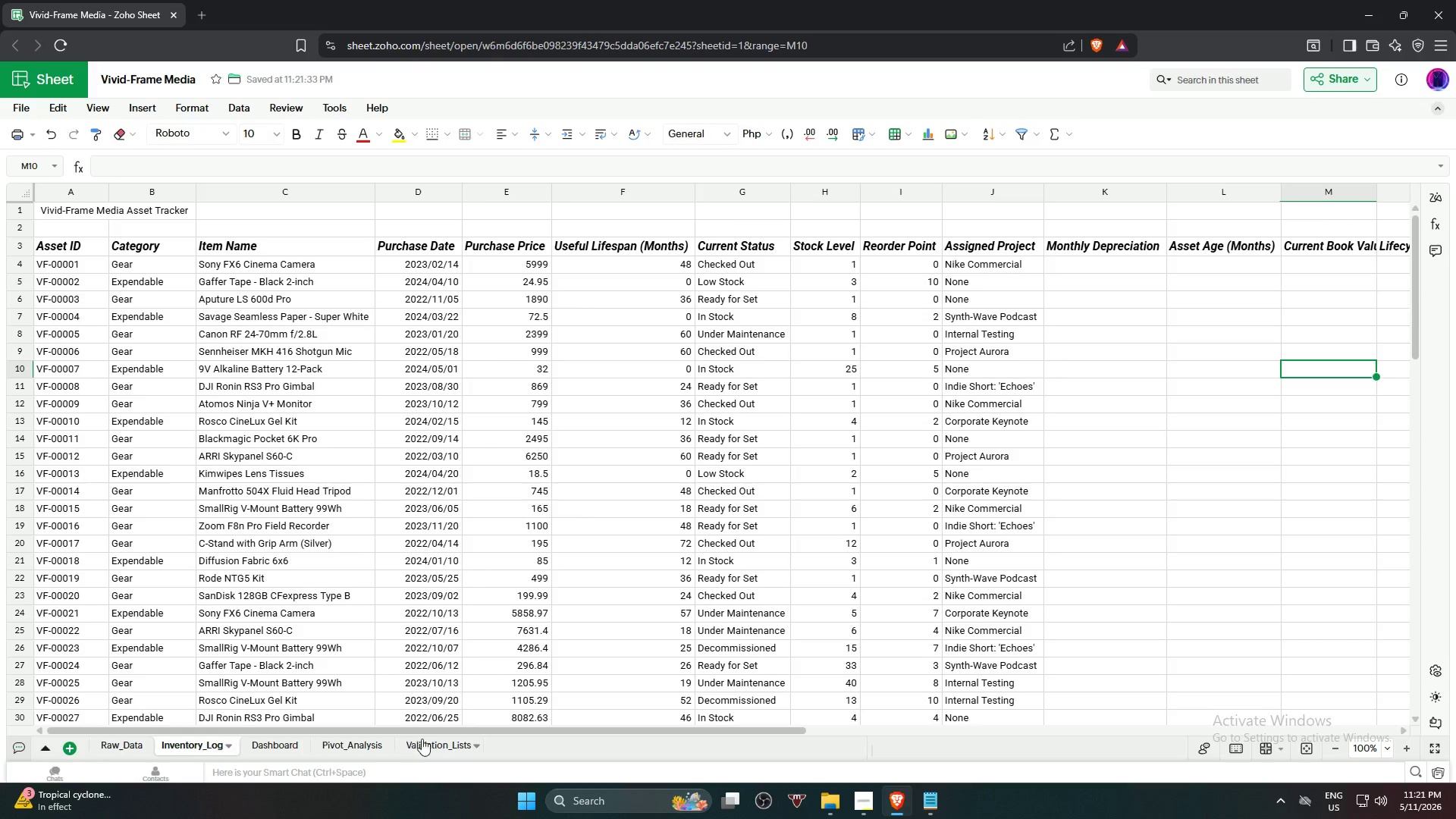 
left_click_drag(start_coordinate=[437, 729], to_coordinate=[683, 751])
 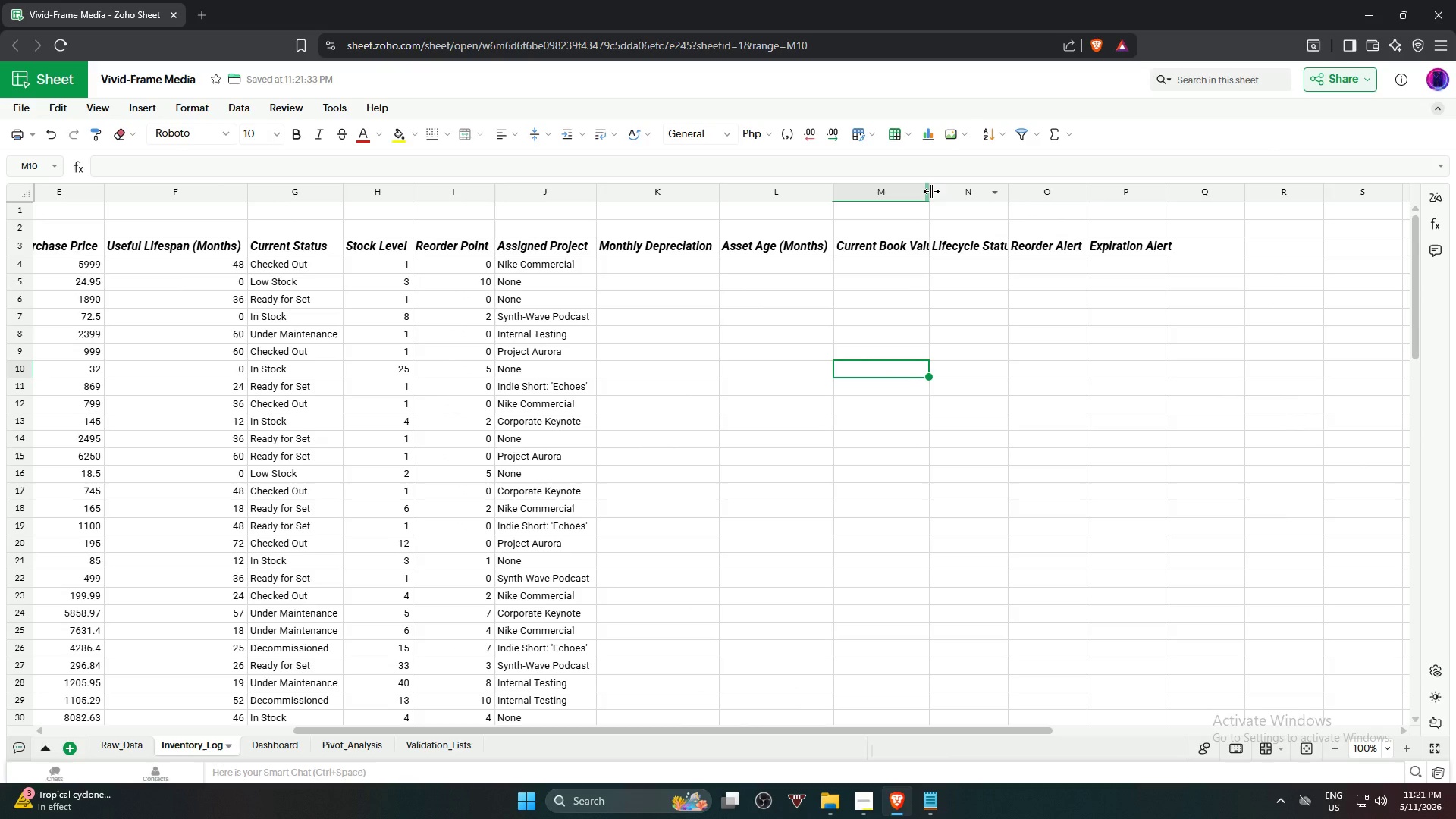 
double_click([931, 191])
 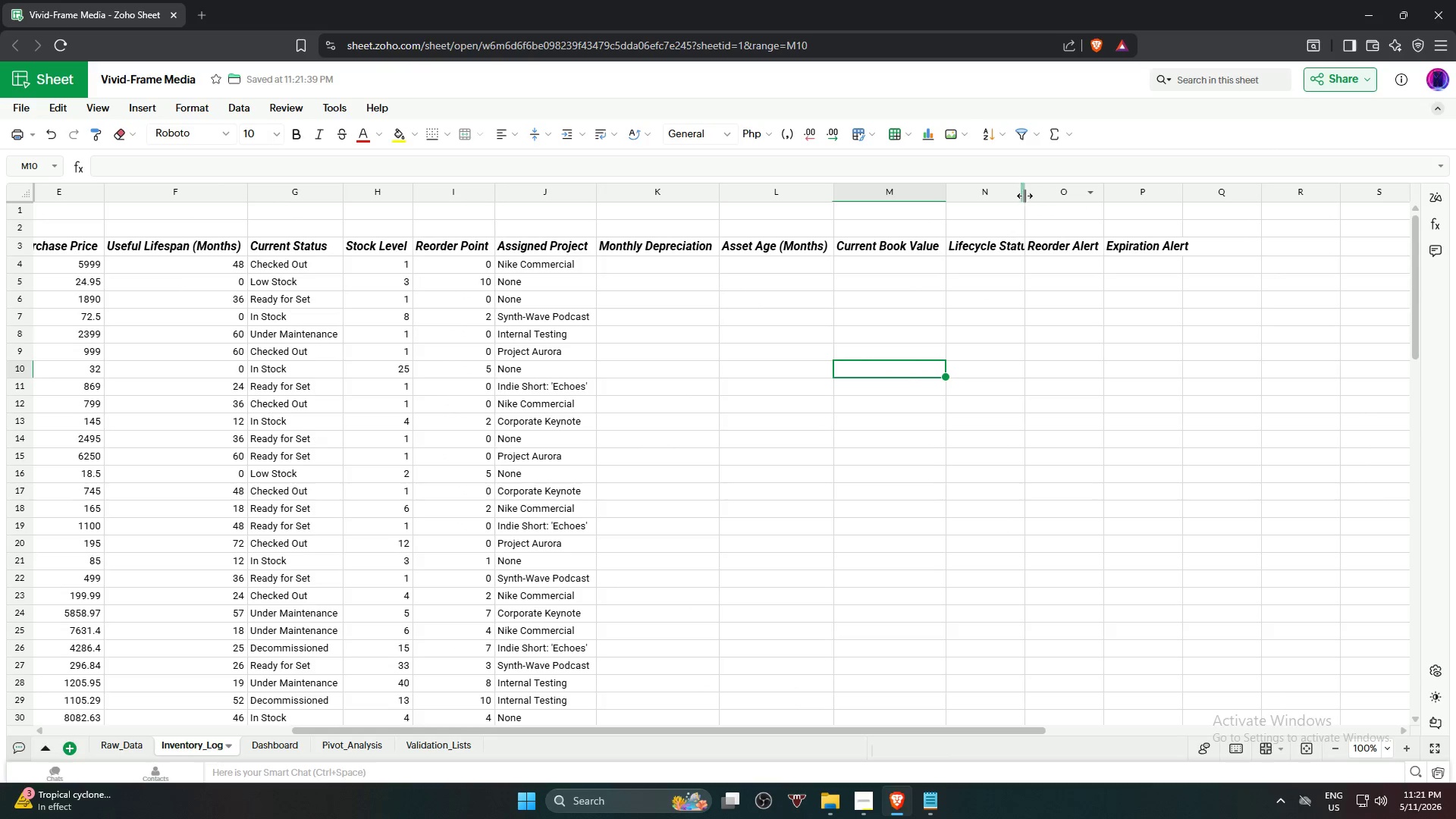 
double_click([1025, 196])
 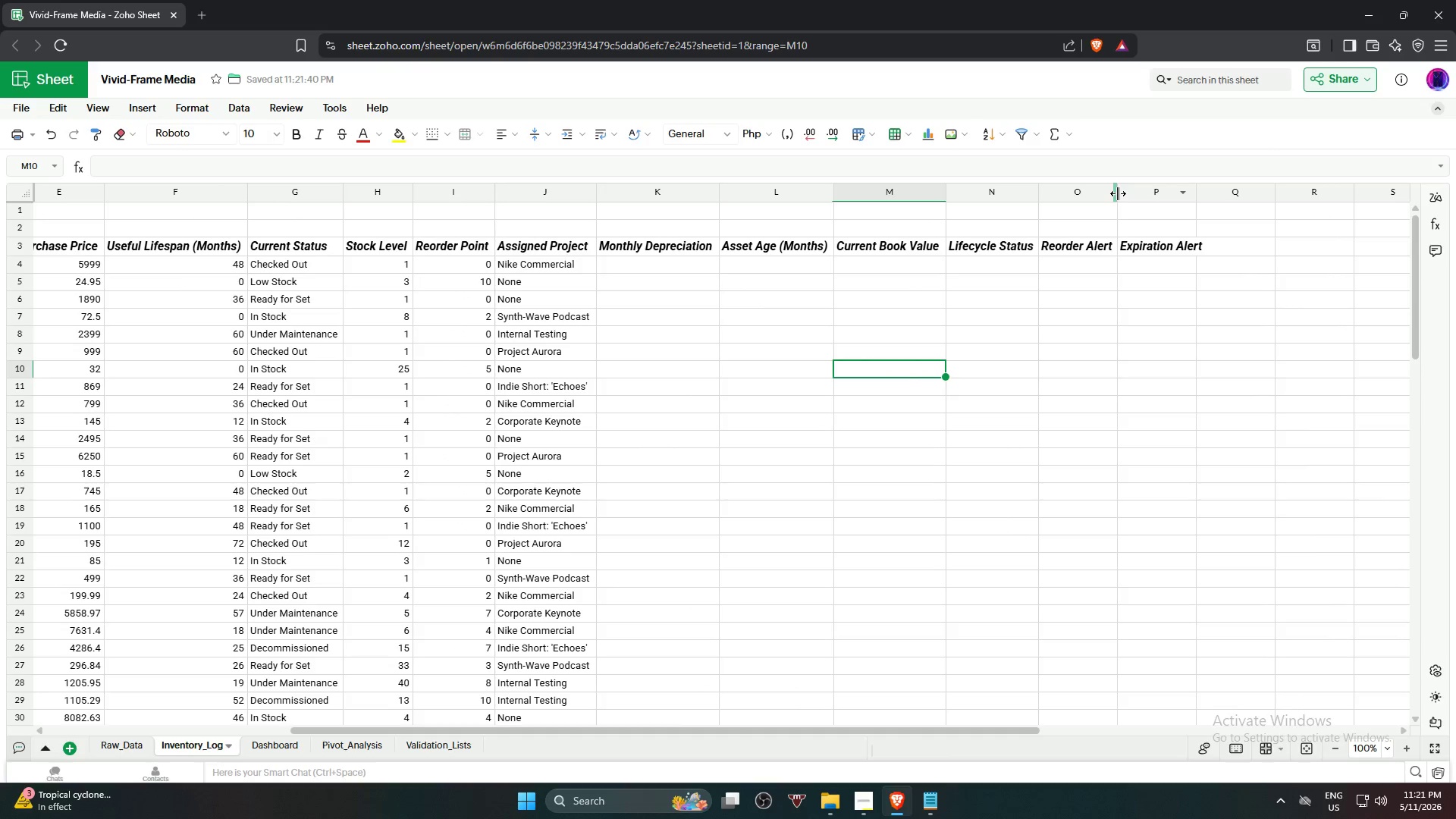 
double_click([1118, 193])
 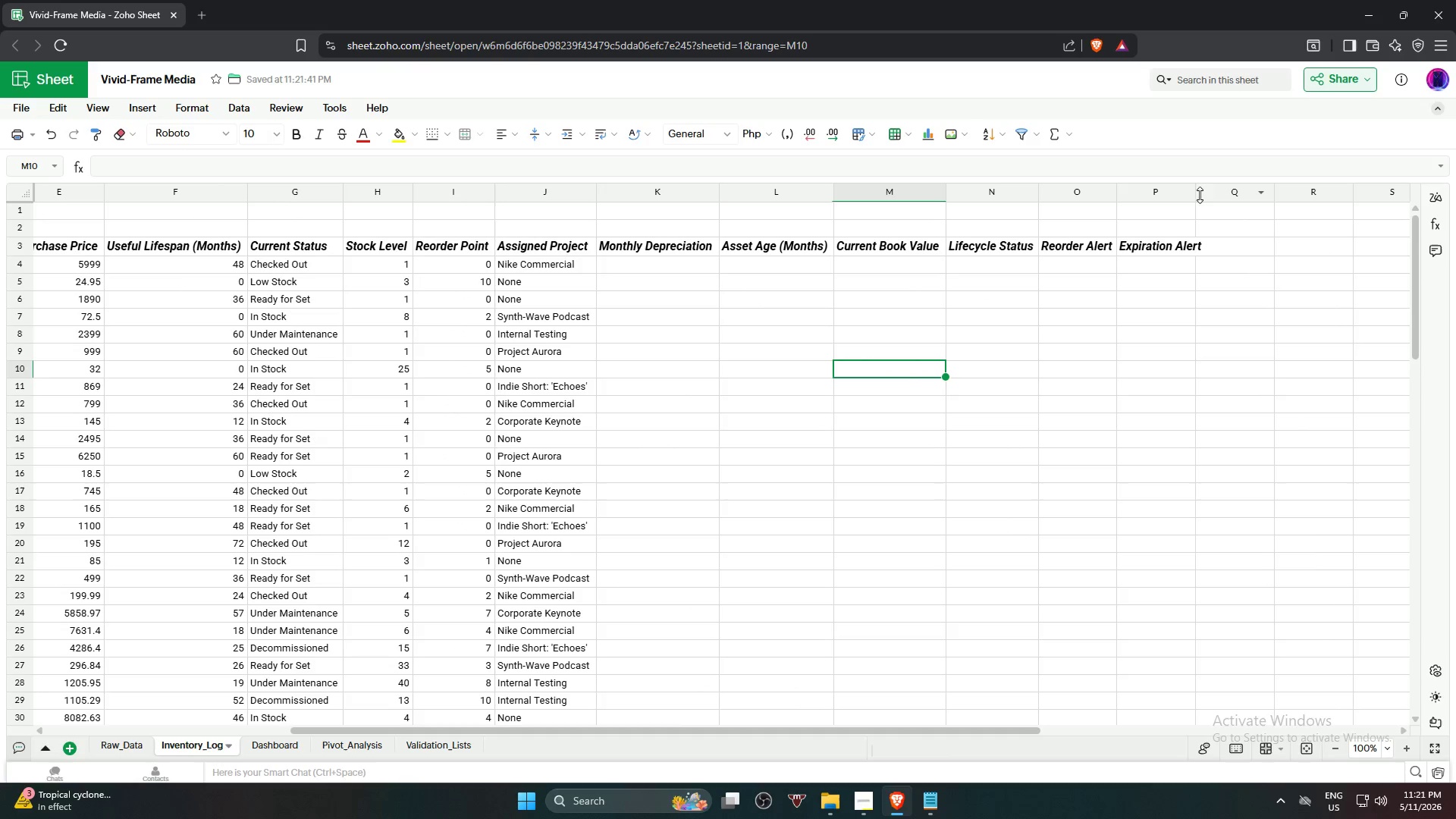 
double_click([1198, 194])
 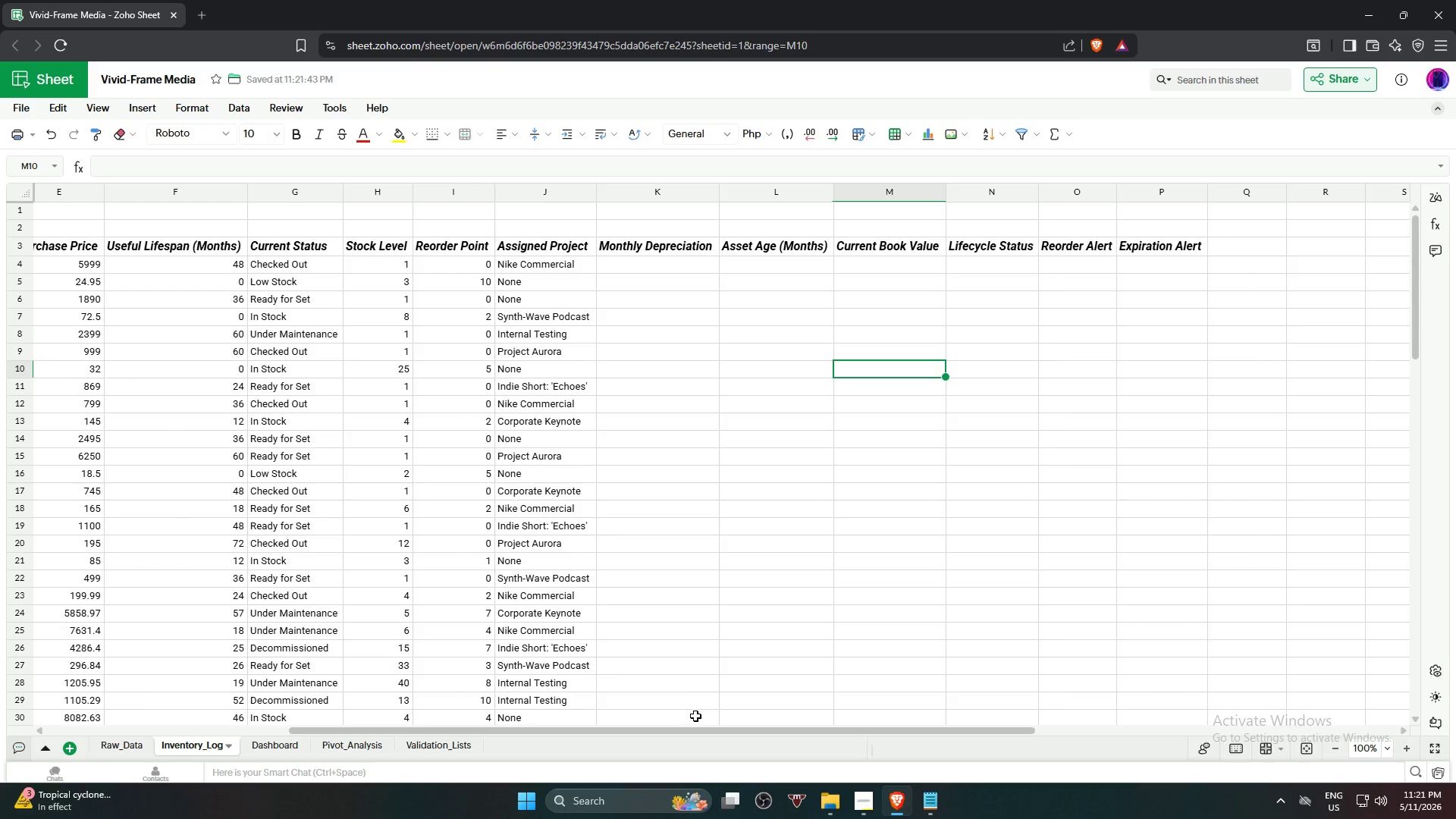 
left_click_drag(start_coordinate=[699, 727], to_coordinate=[275, 736])
 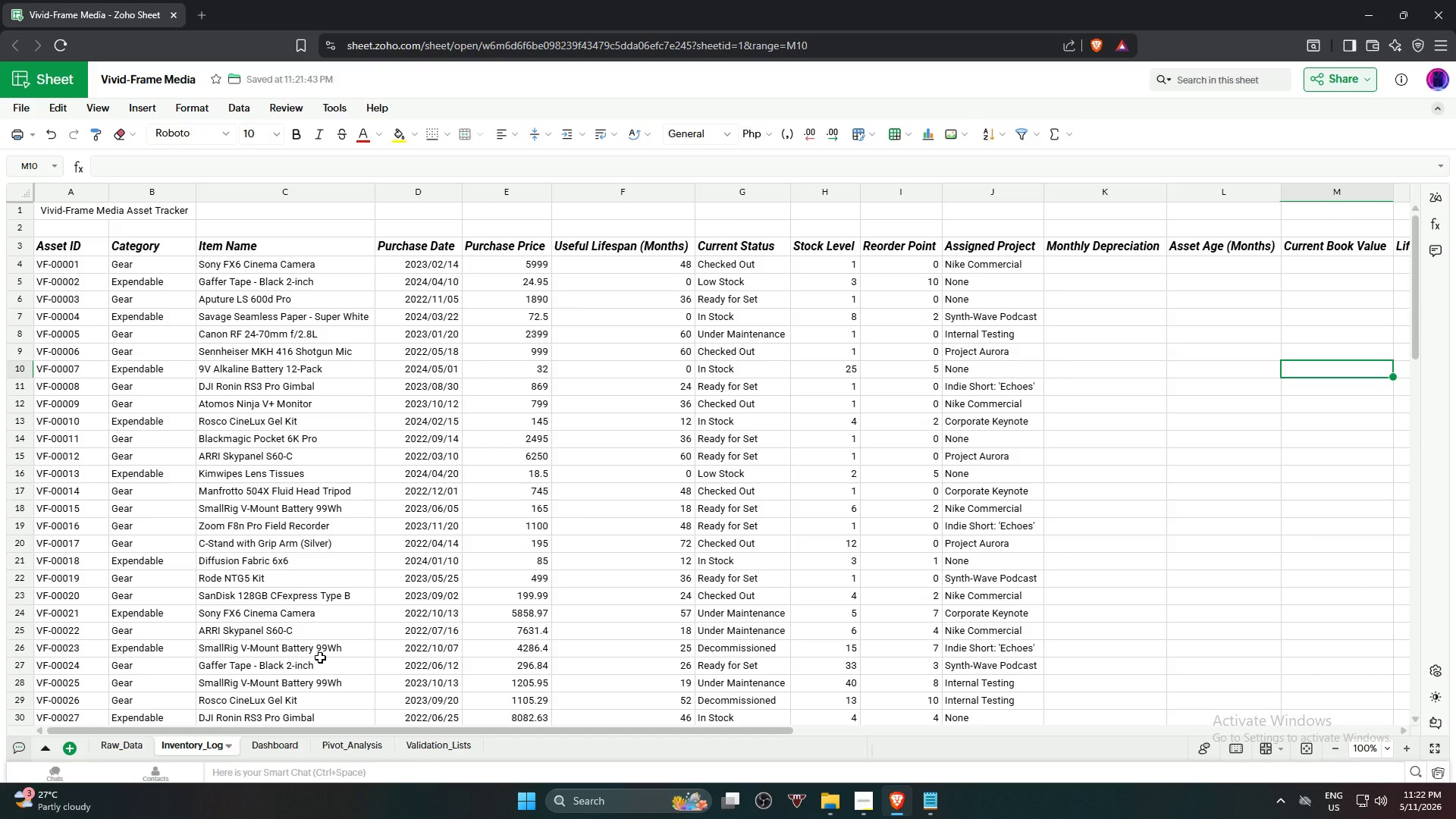 
wait(73.69)
 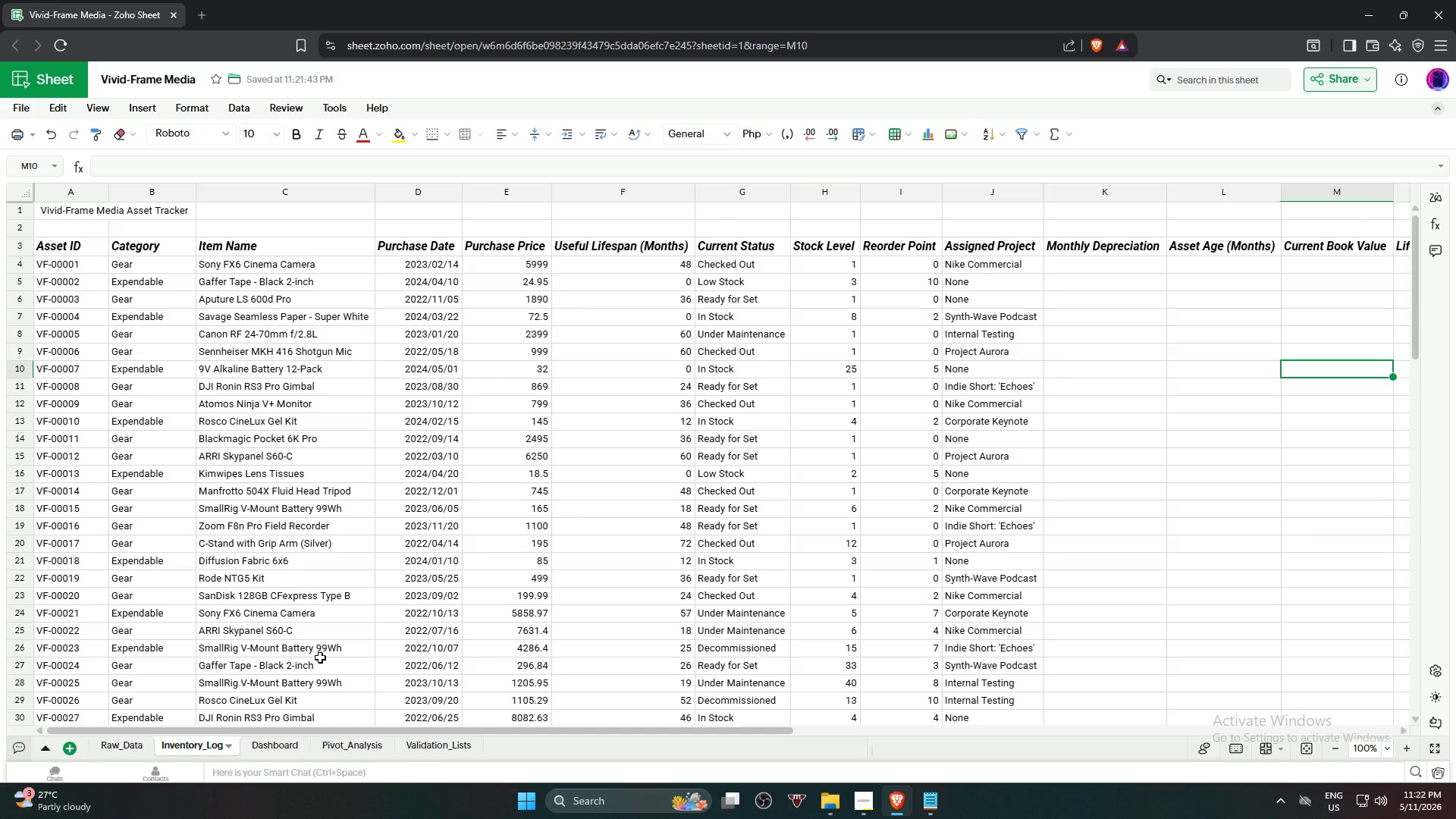 
left_click([108, 213])
 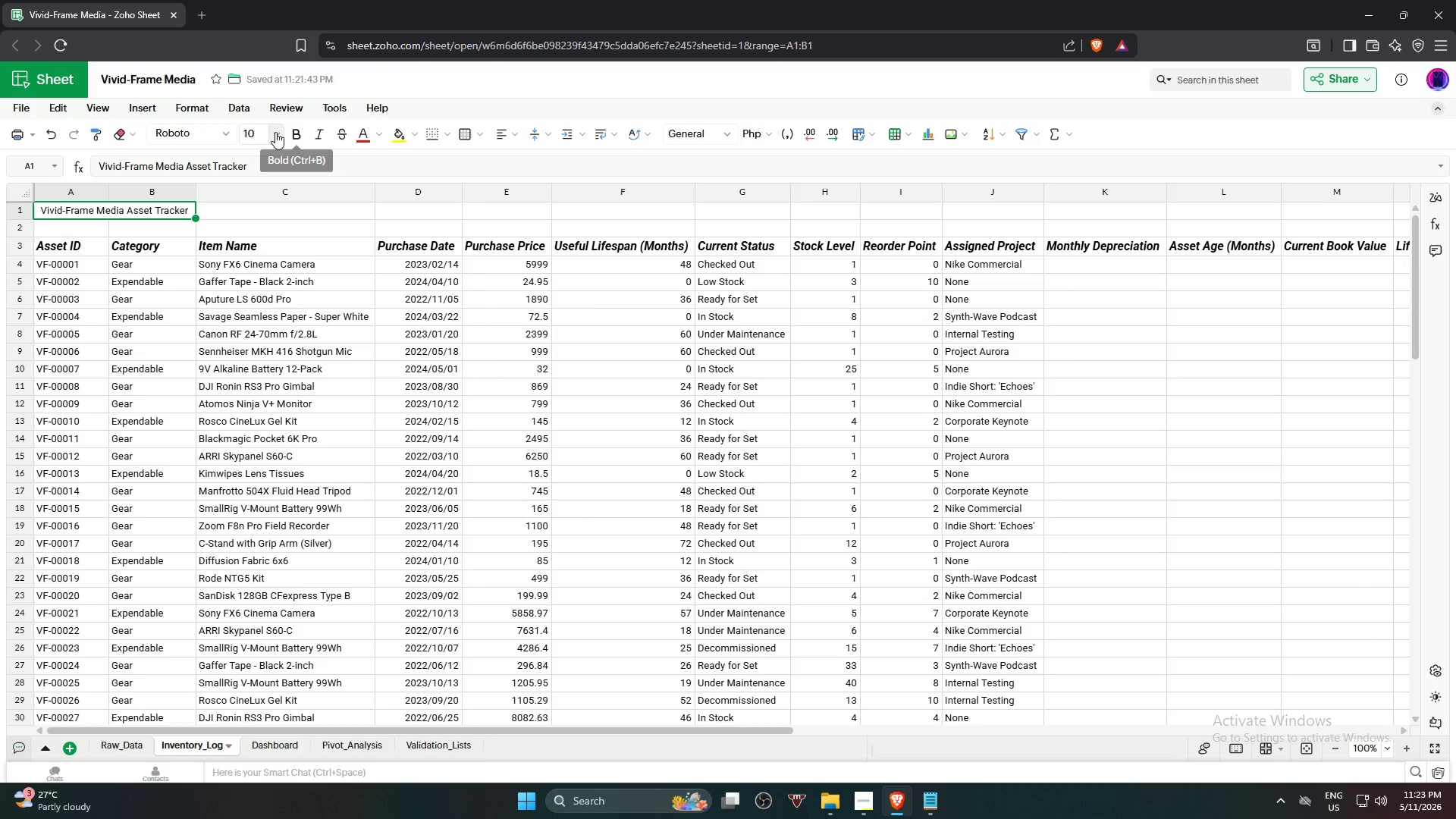 
double_click([320, 130])
 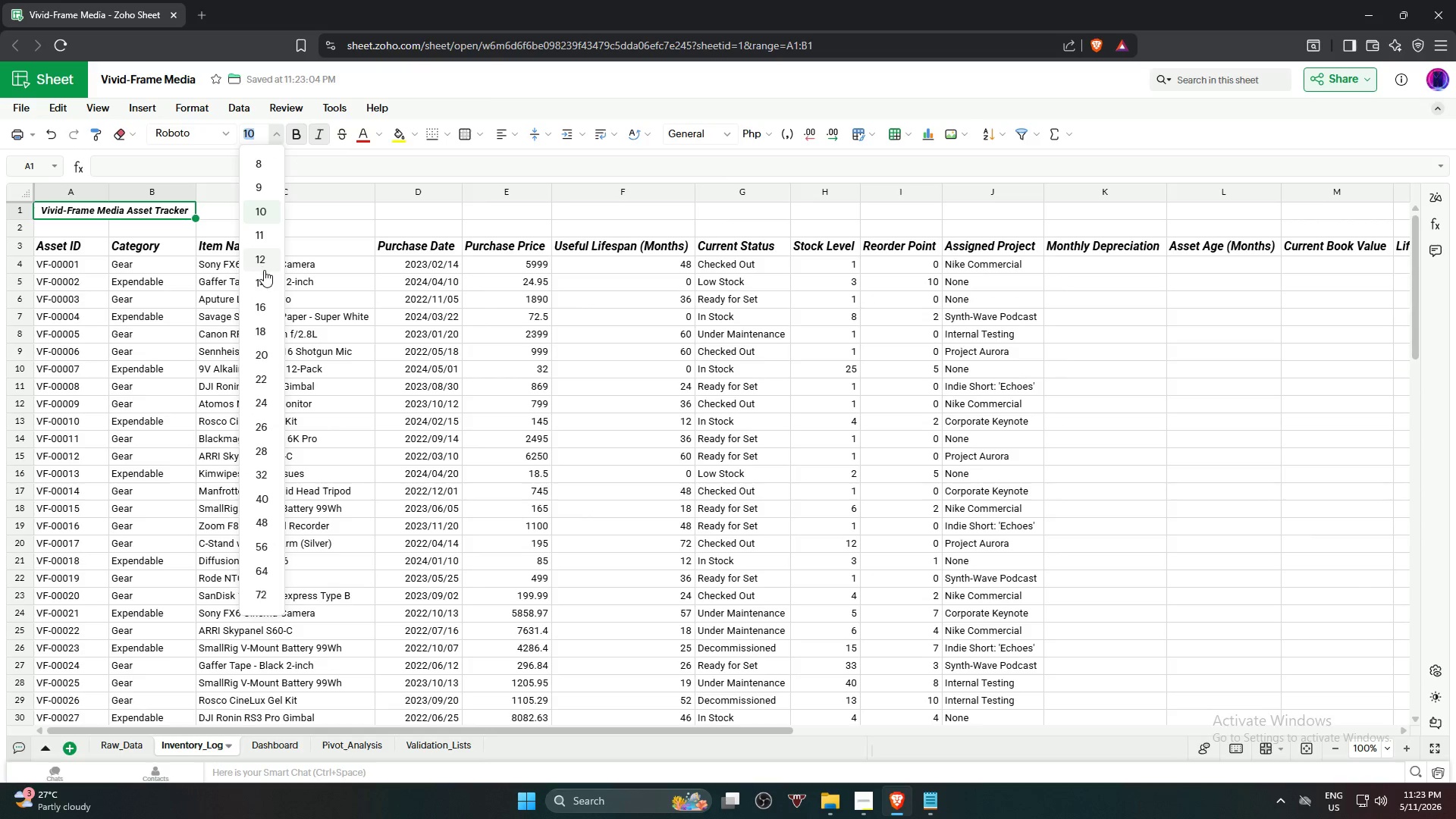 
left_click([262, 259])
 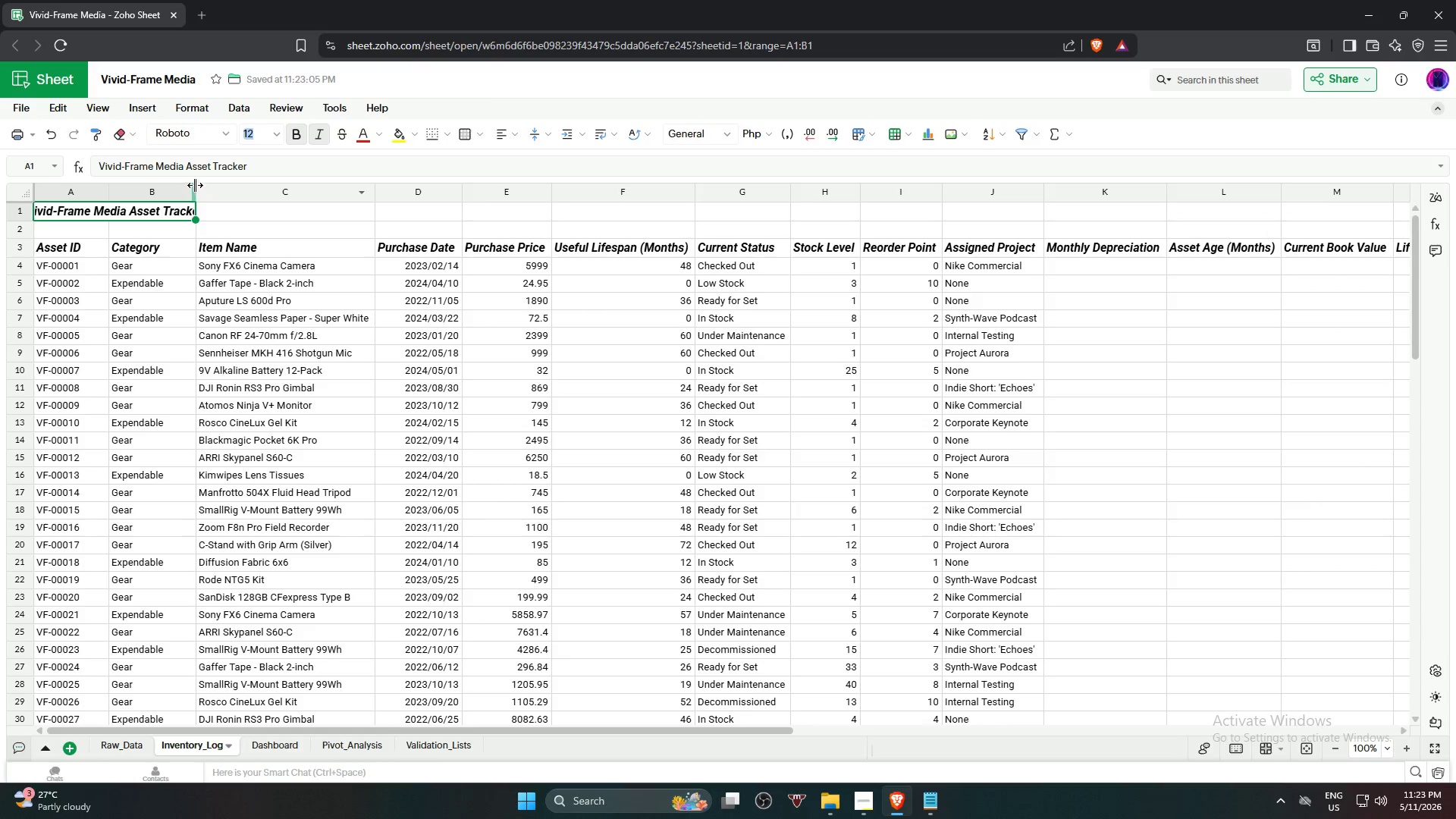 
left_click_drag(start_coordinate=[193, 184], to_coordinate=[200, 187])
 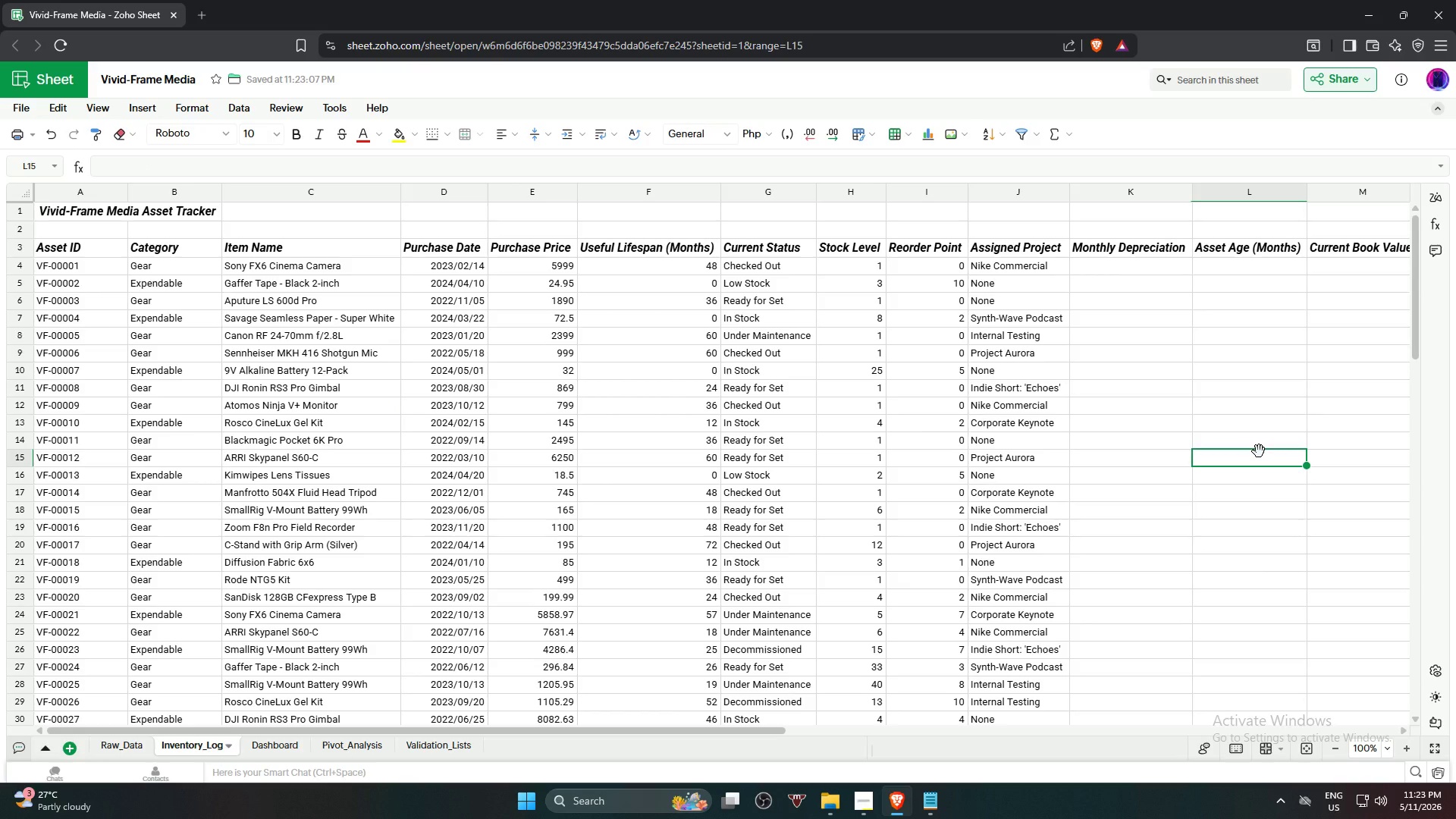 
wait(9.91)
 